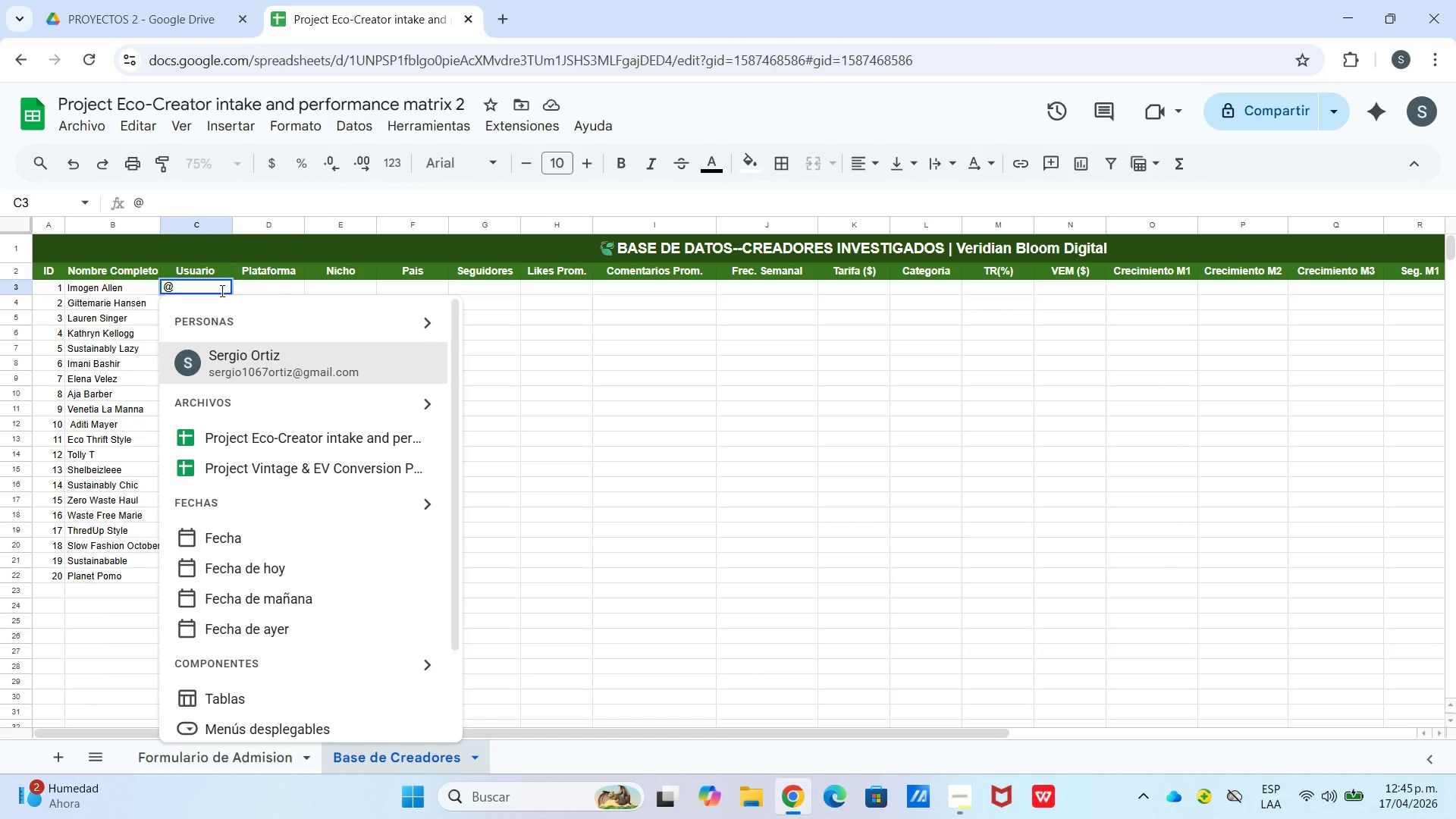 
left_click_drag(start_coordinate=[191, 284], to_coordinate=[206, 288])
 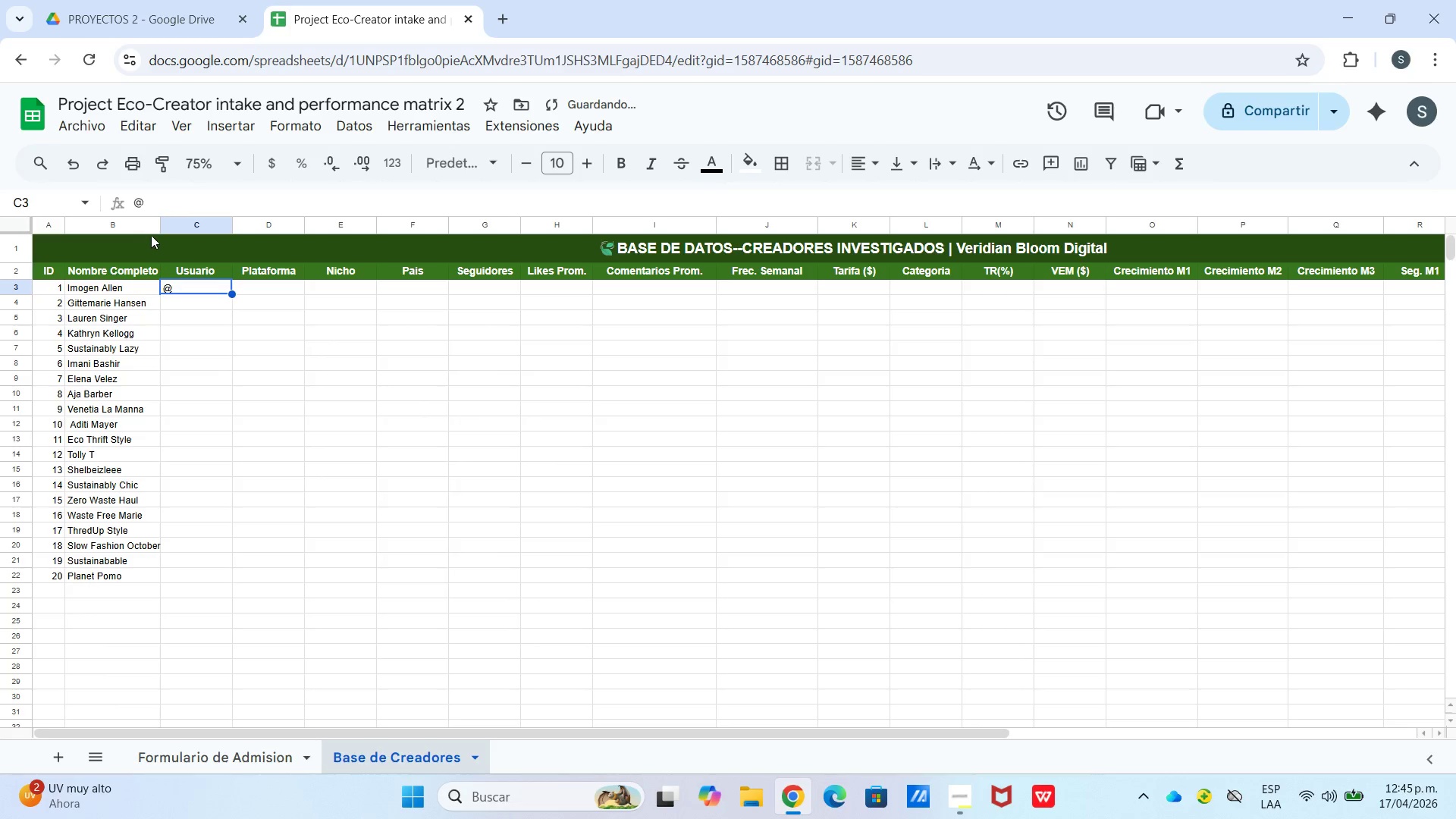 
left_click_drag(start_coordinate=[158, 231], to_coordinate=[146, 234])
 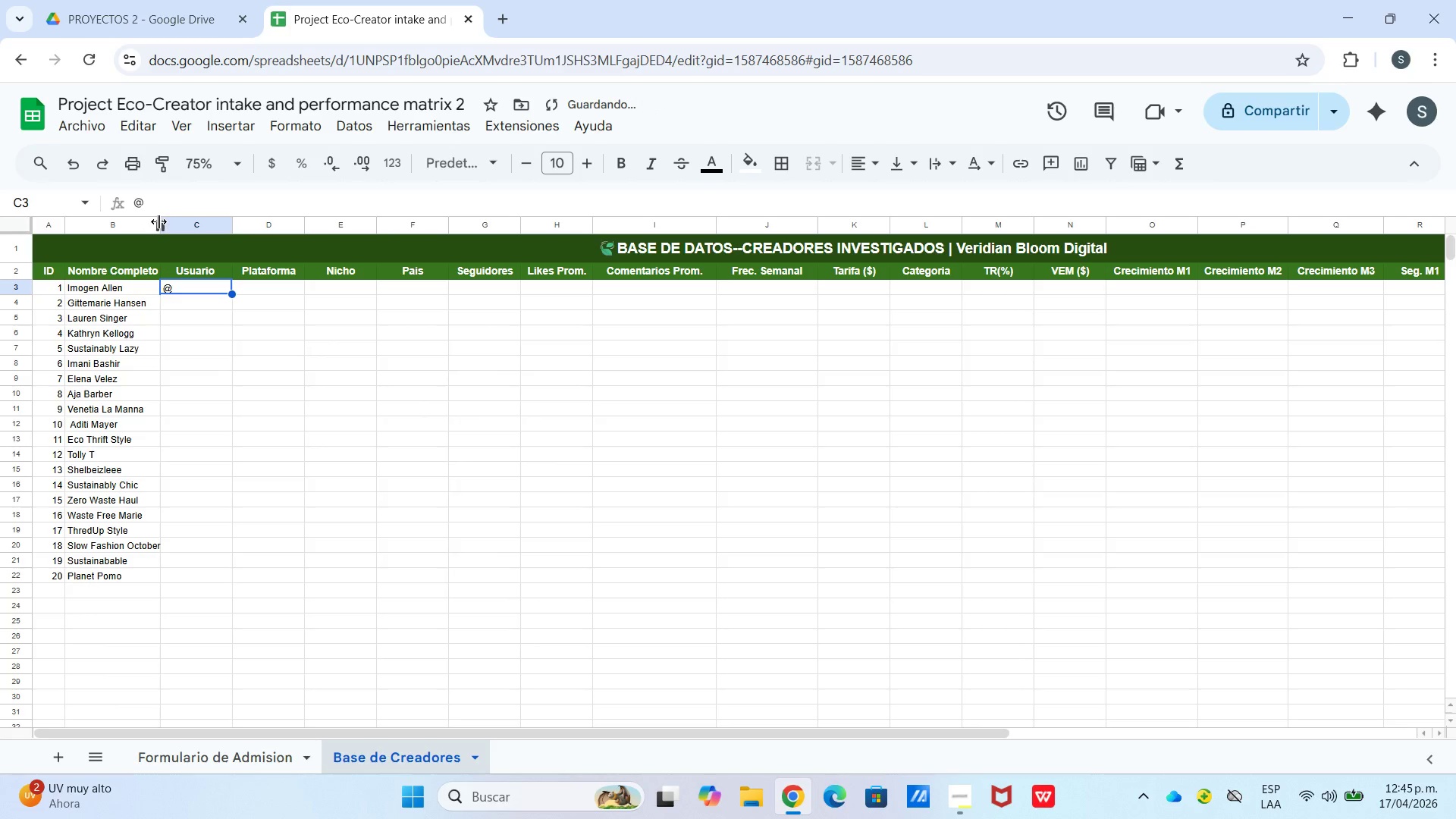 
left_click_drag(start_coordinate=[158, 221], to_coordinate=[165, 222])
 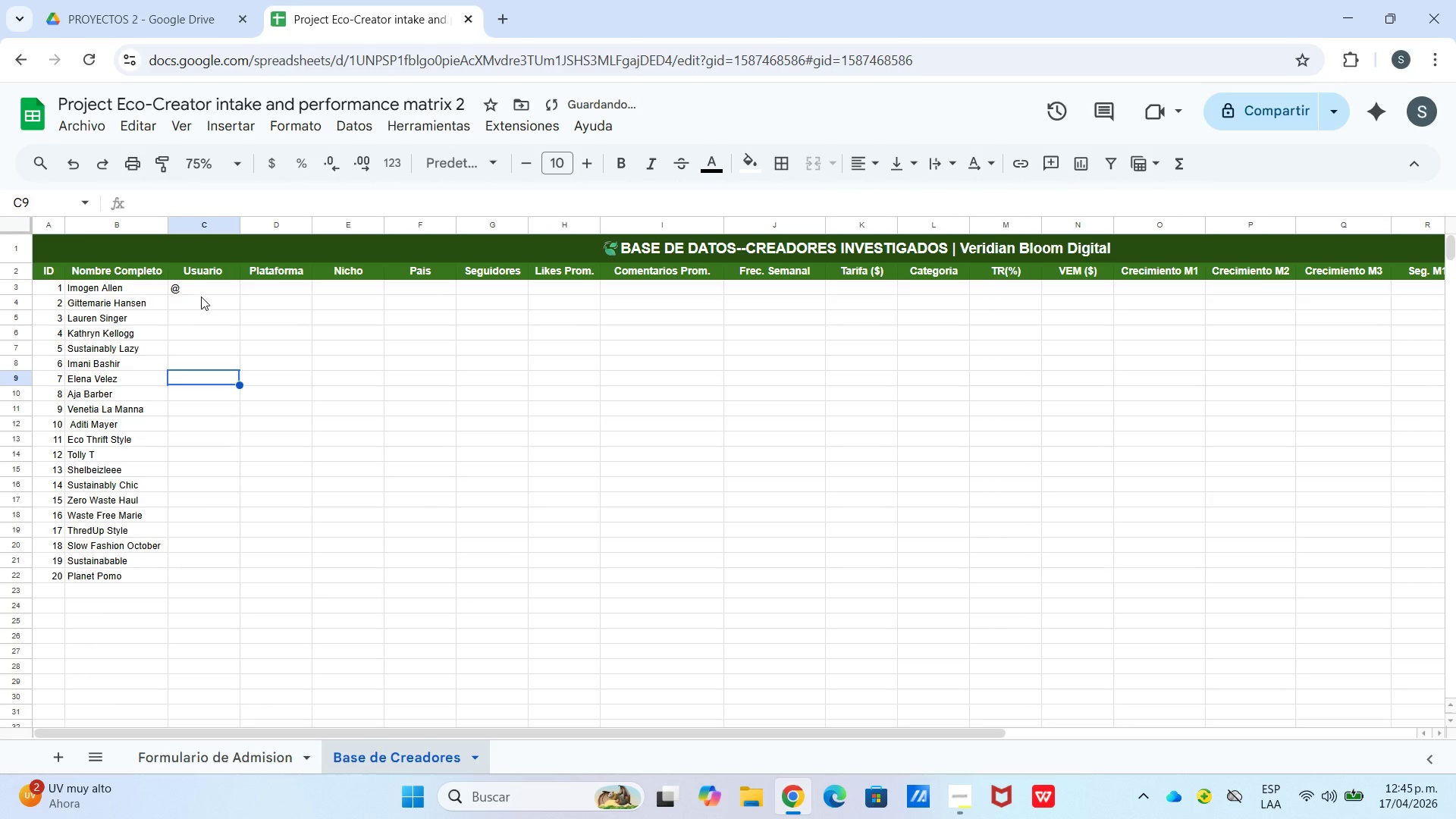 
left_click_drag(start_coordinate=[225, 269], to_coordinate=[226, 274])
 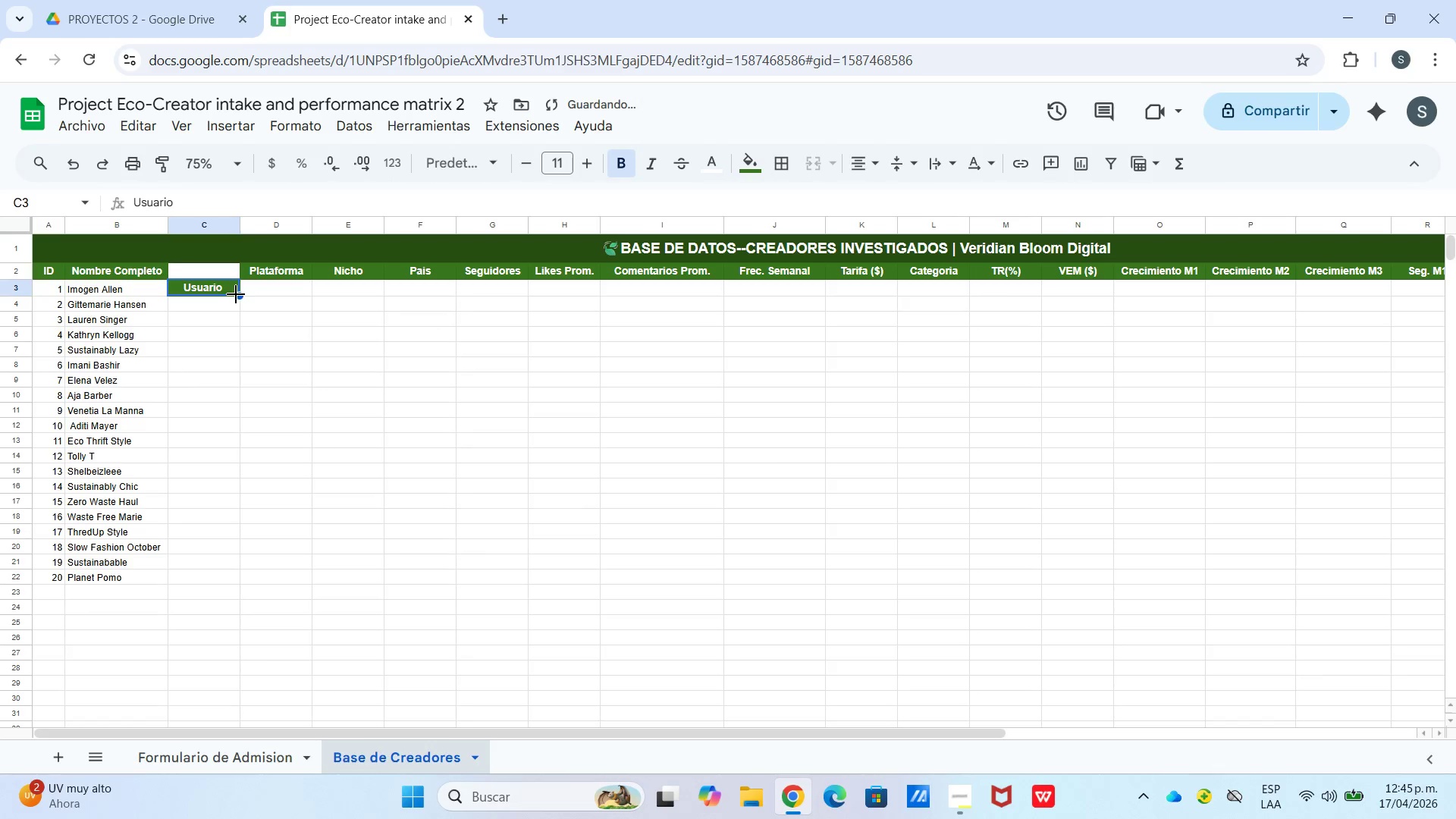 
triple_click([236, 294])
 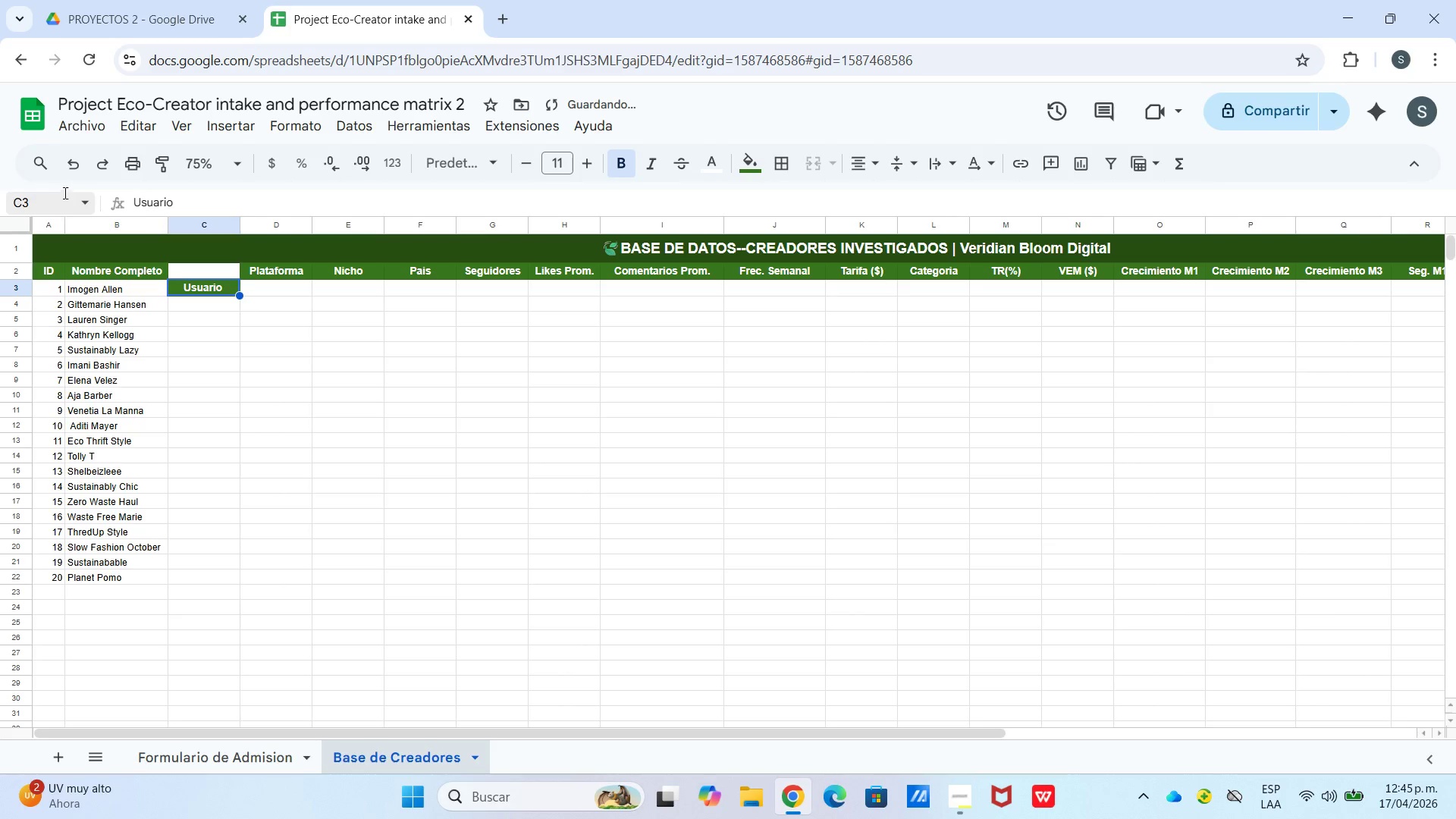 
left_click([71, 177])
 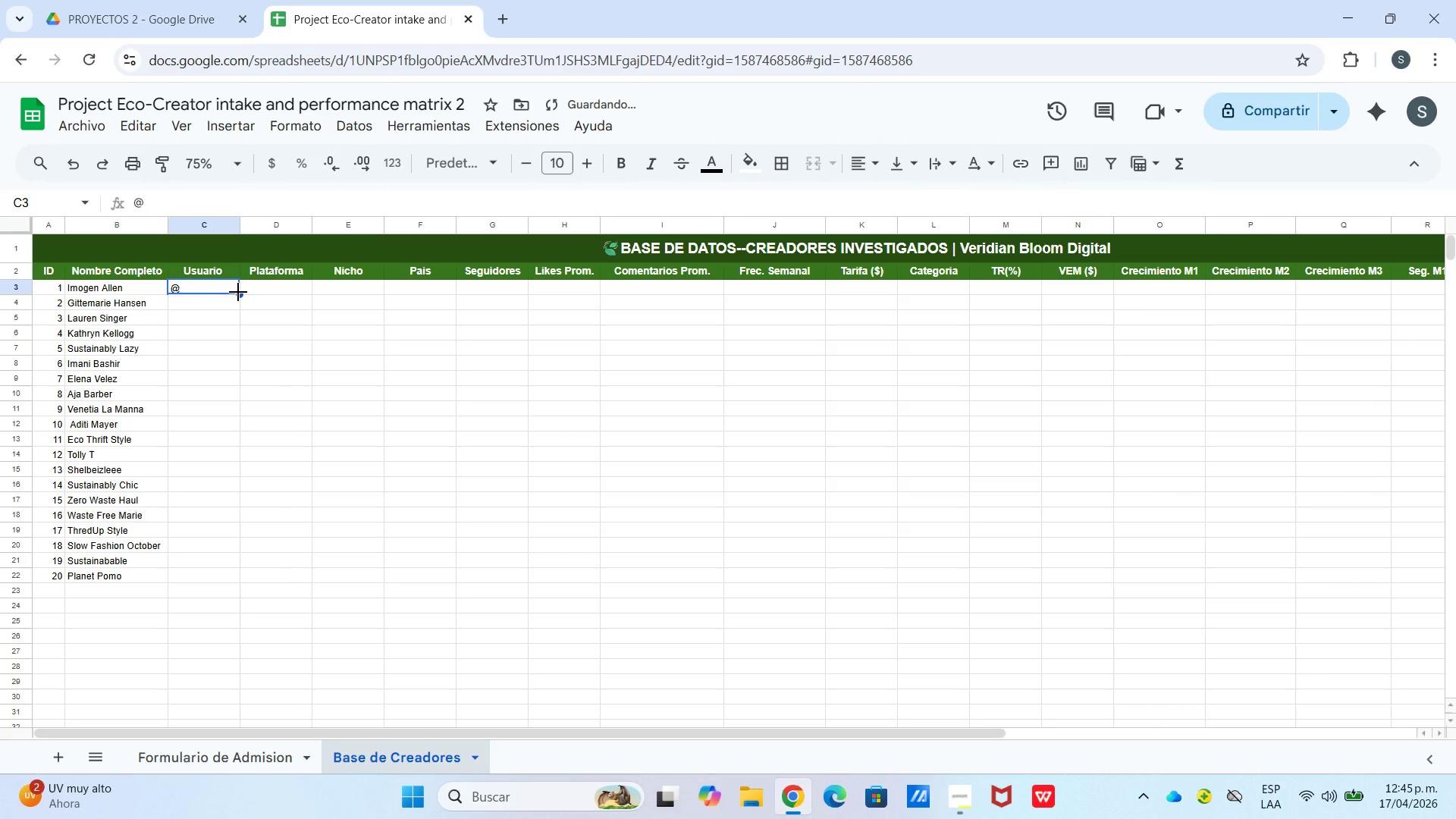 
left_click_drag(start_coordinate=[236, 292], to_coordinate=[252, 573])
 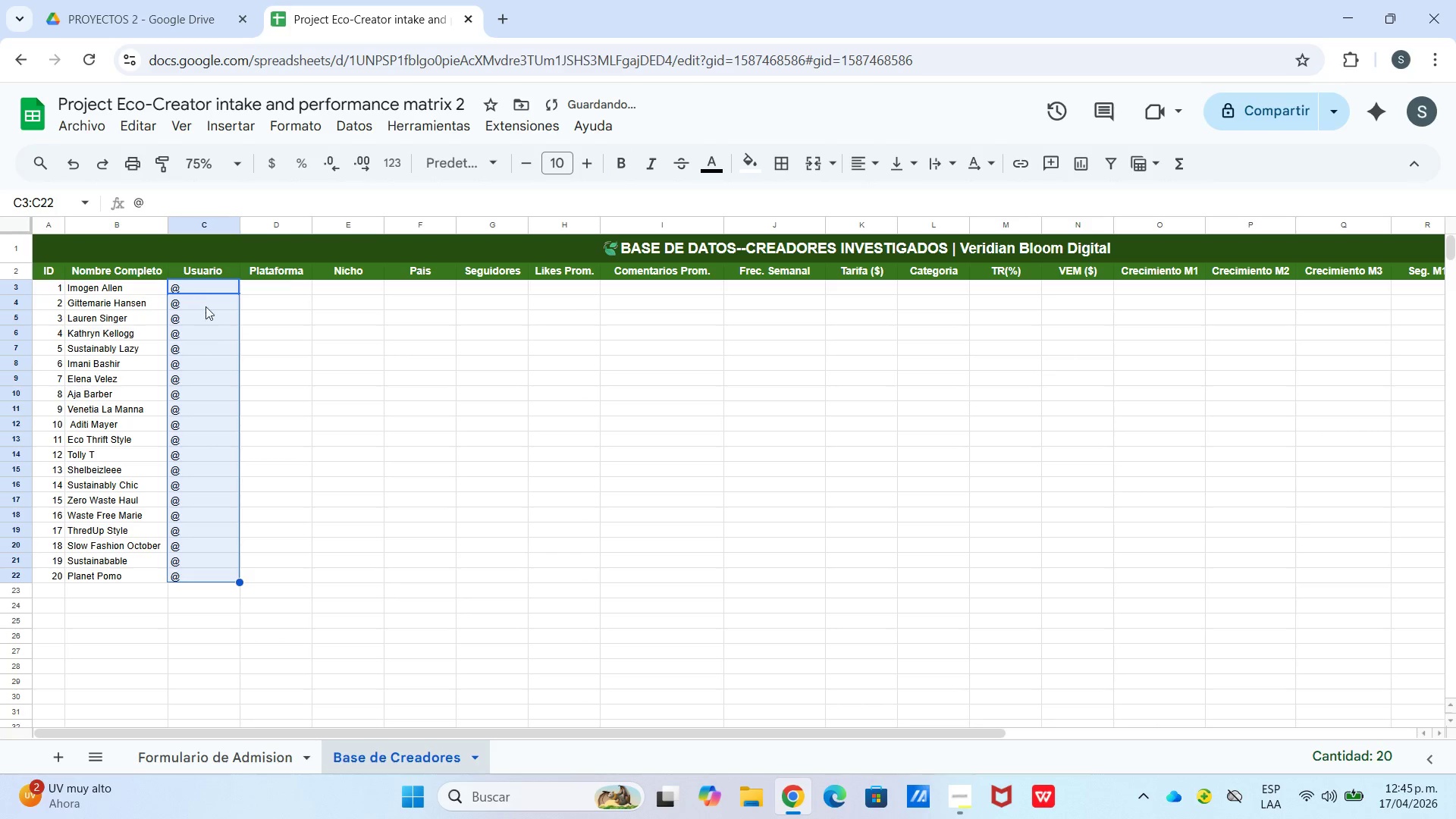 
left_click([206, 295])
 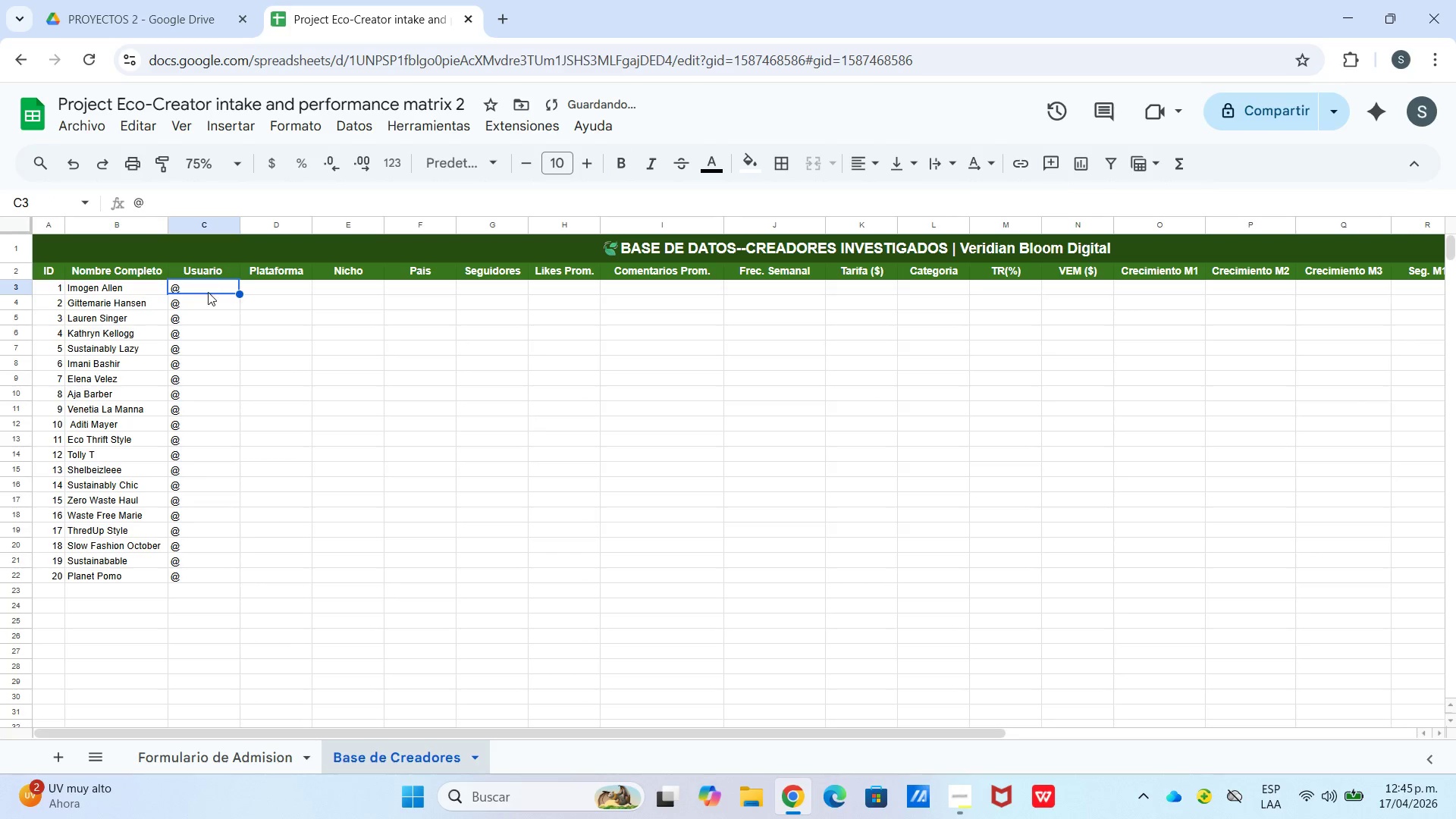 
left_click([208, 292])
 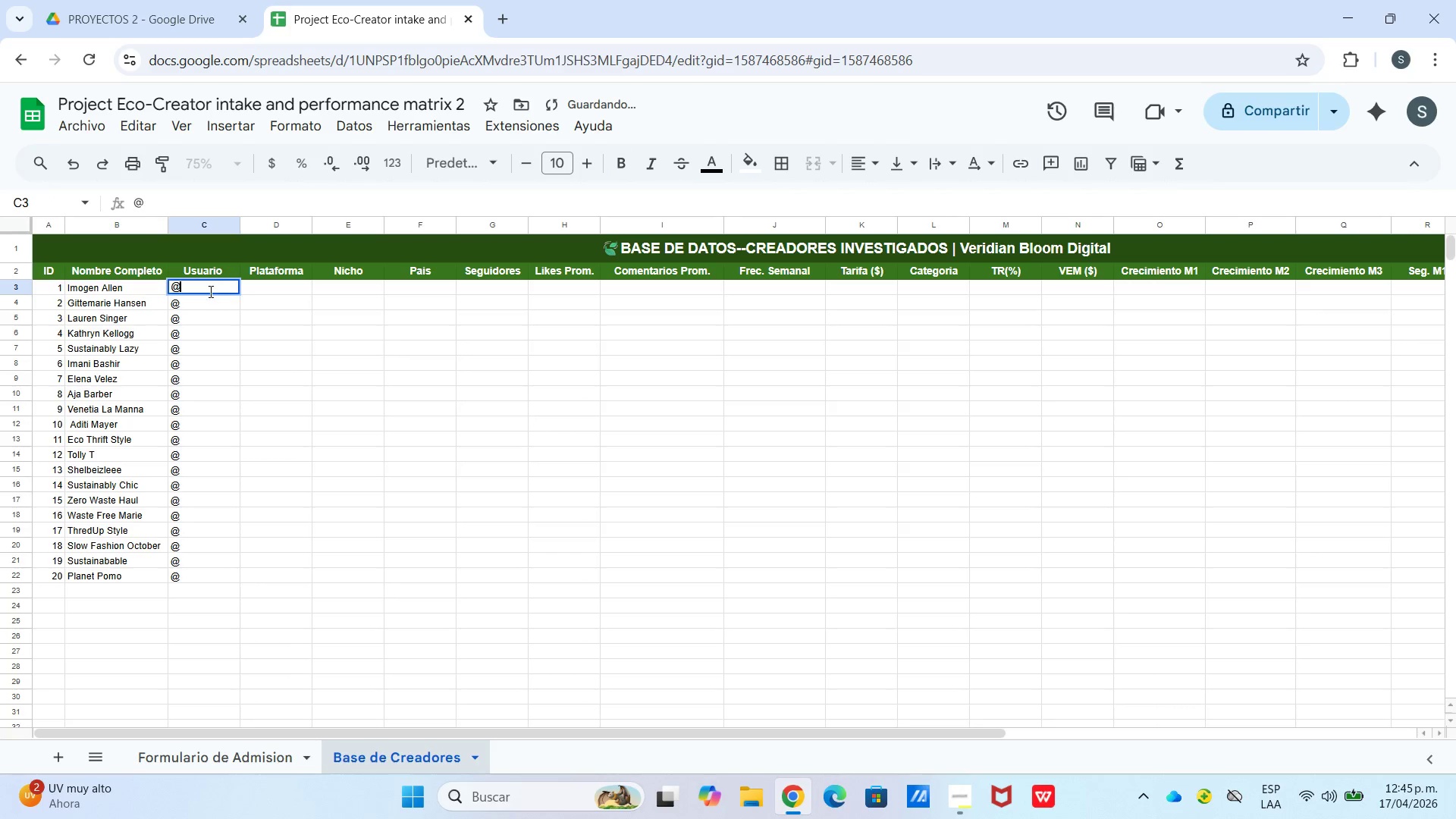 
triple_click([209, 291])
 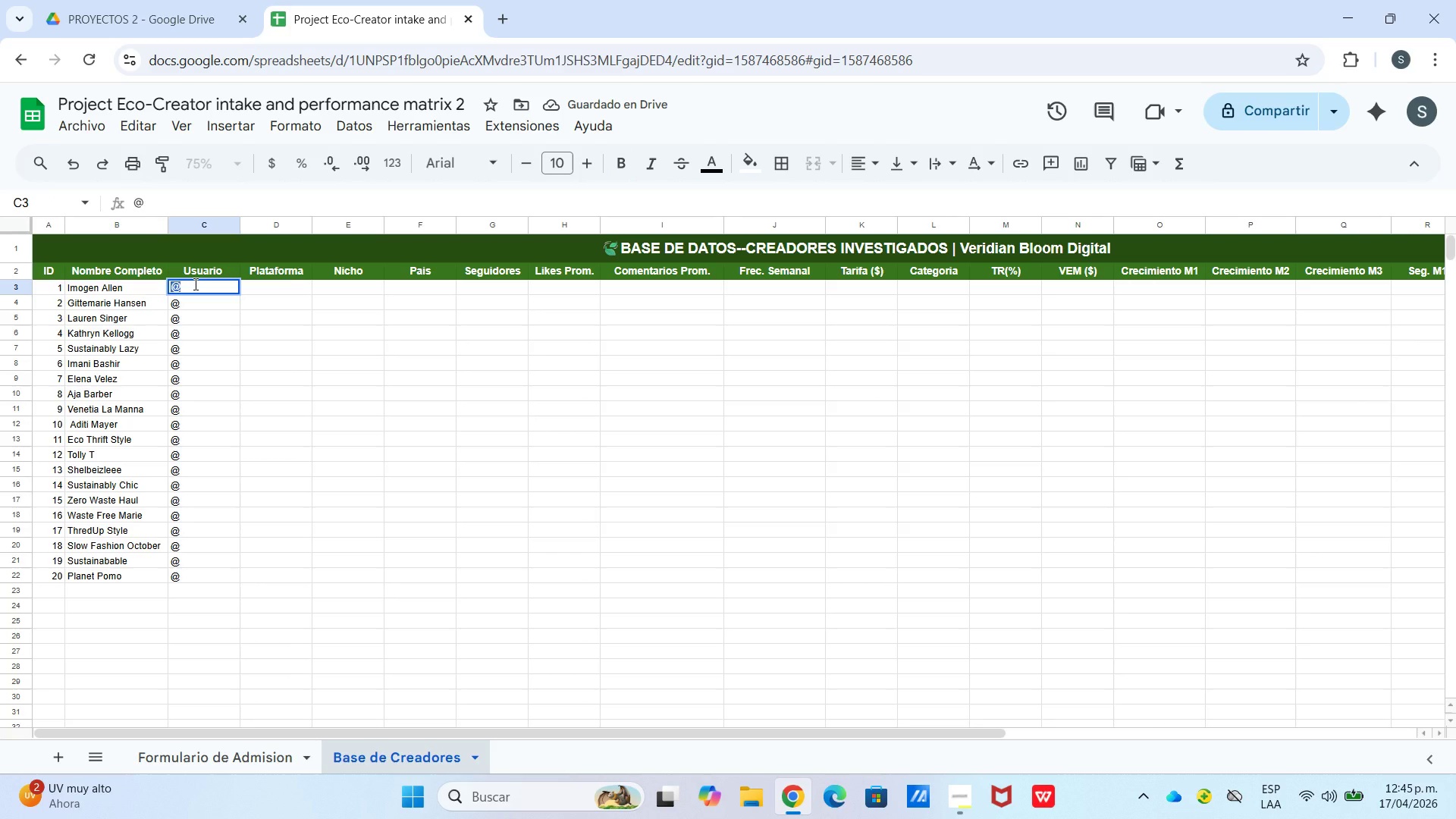 
type(sustainably_vegam)
key(Backspace)
type(n)
 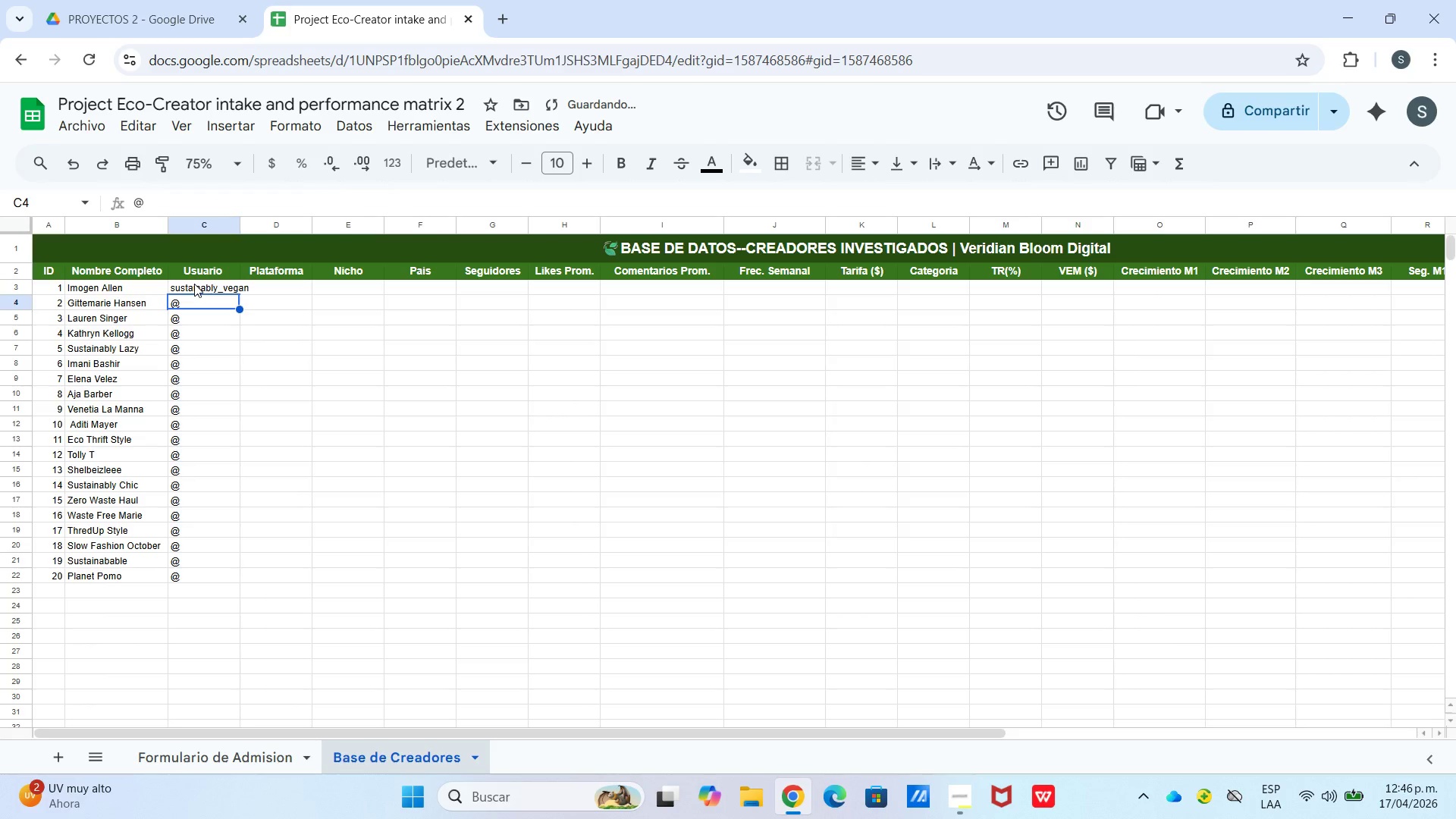 
 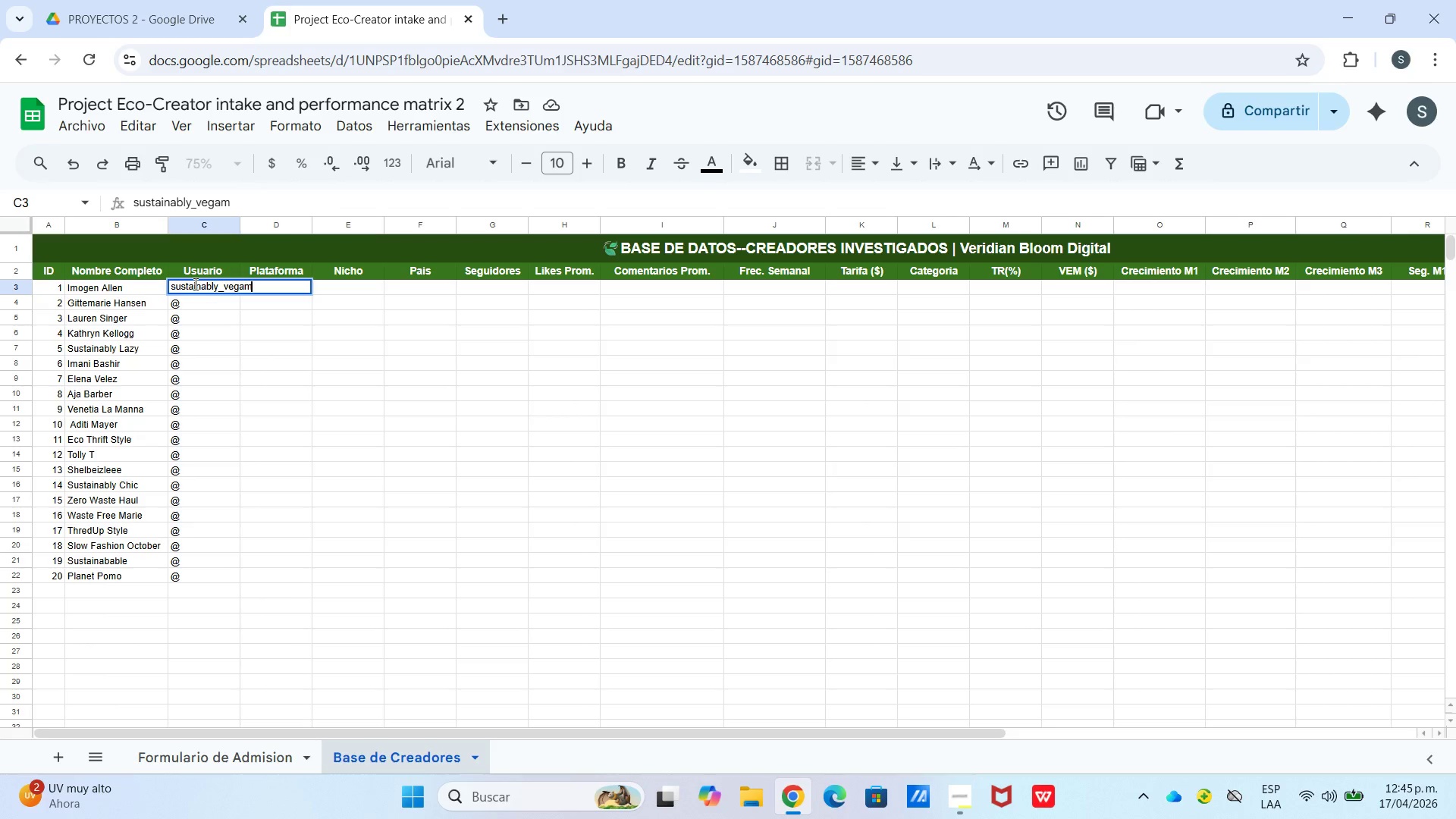 
key(Enter)
 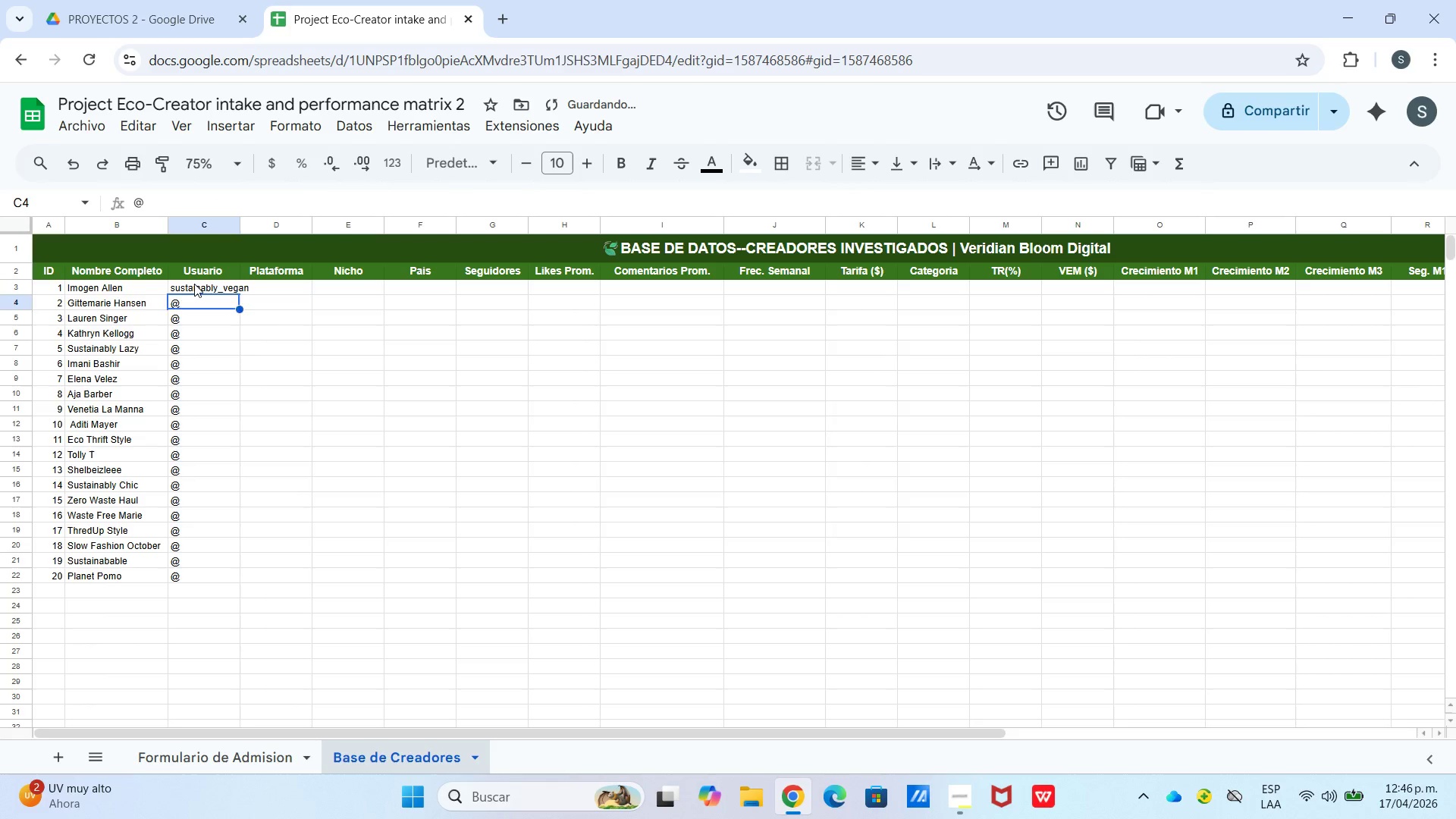 
key(Enter)
 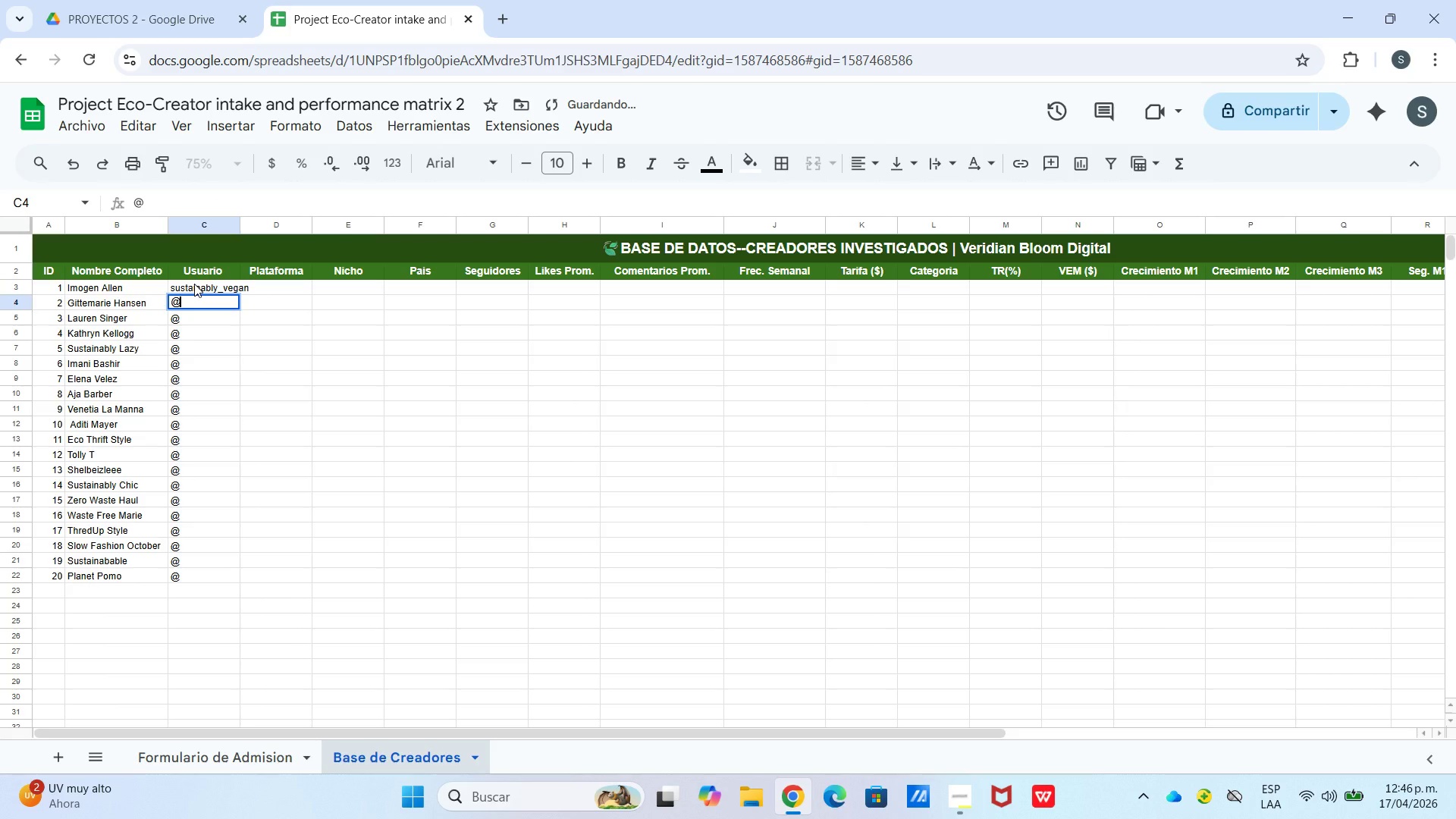 
type(gittemarie)
 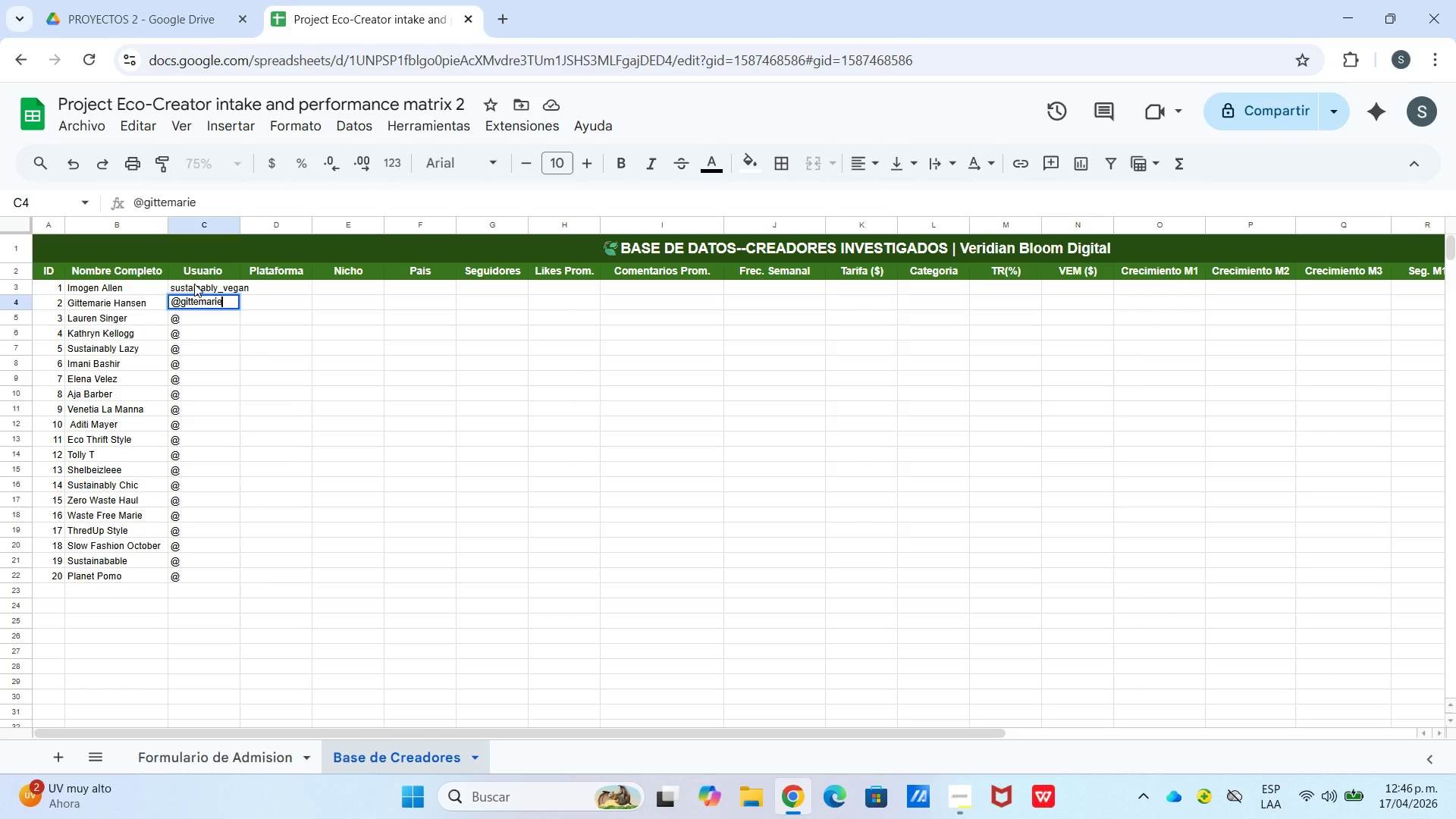 
key(Enter)
 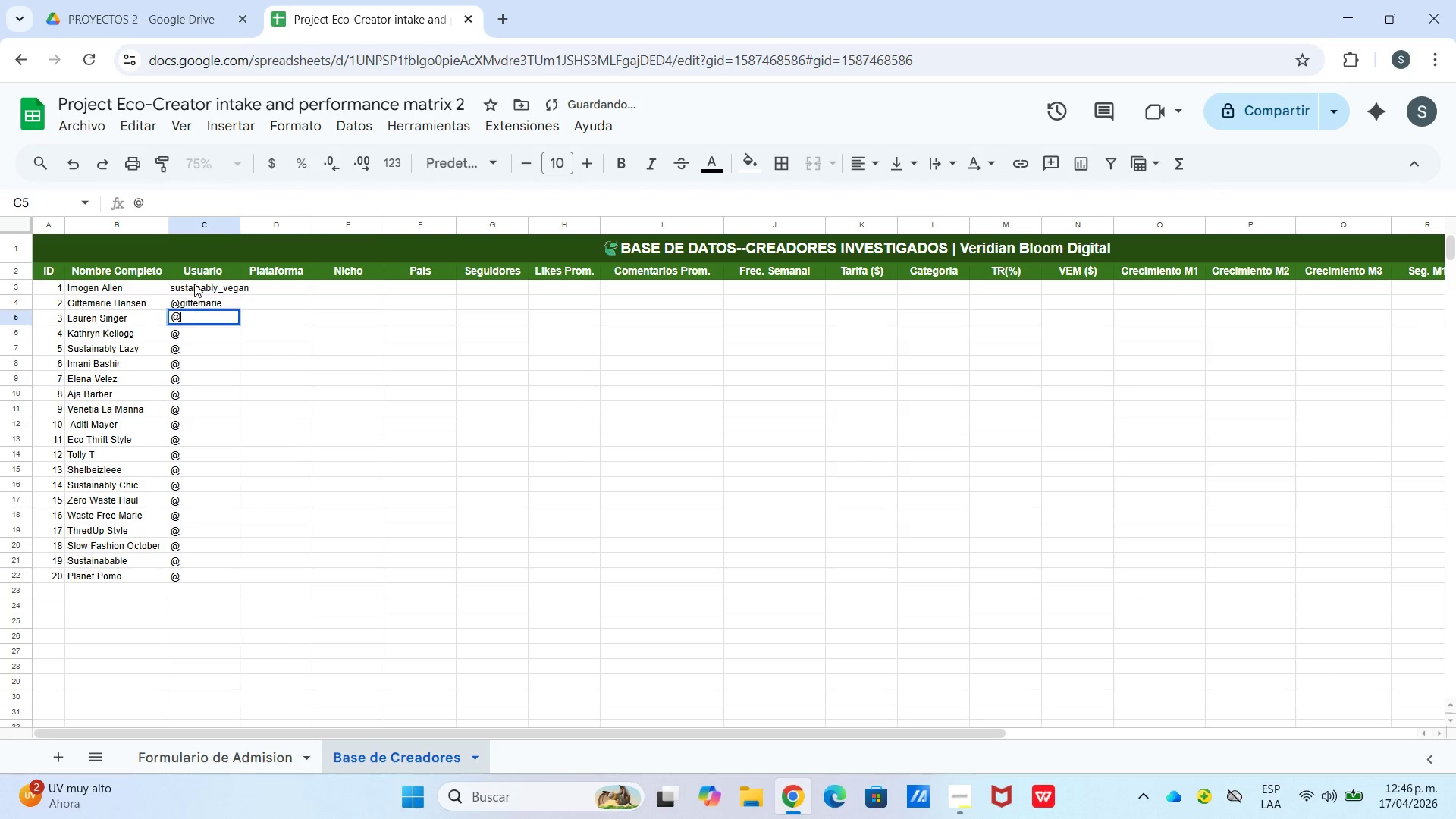 
key(Enter)
 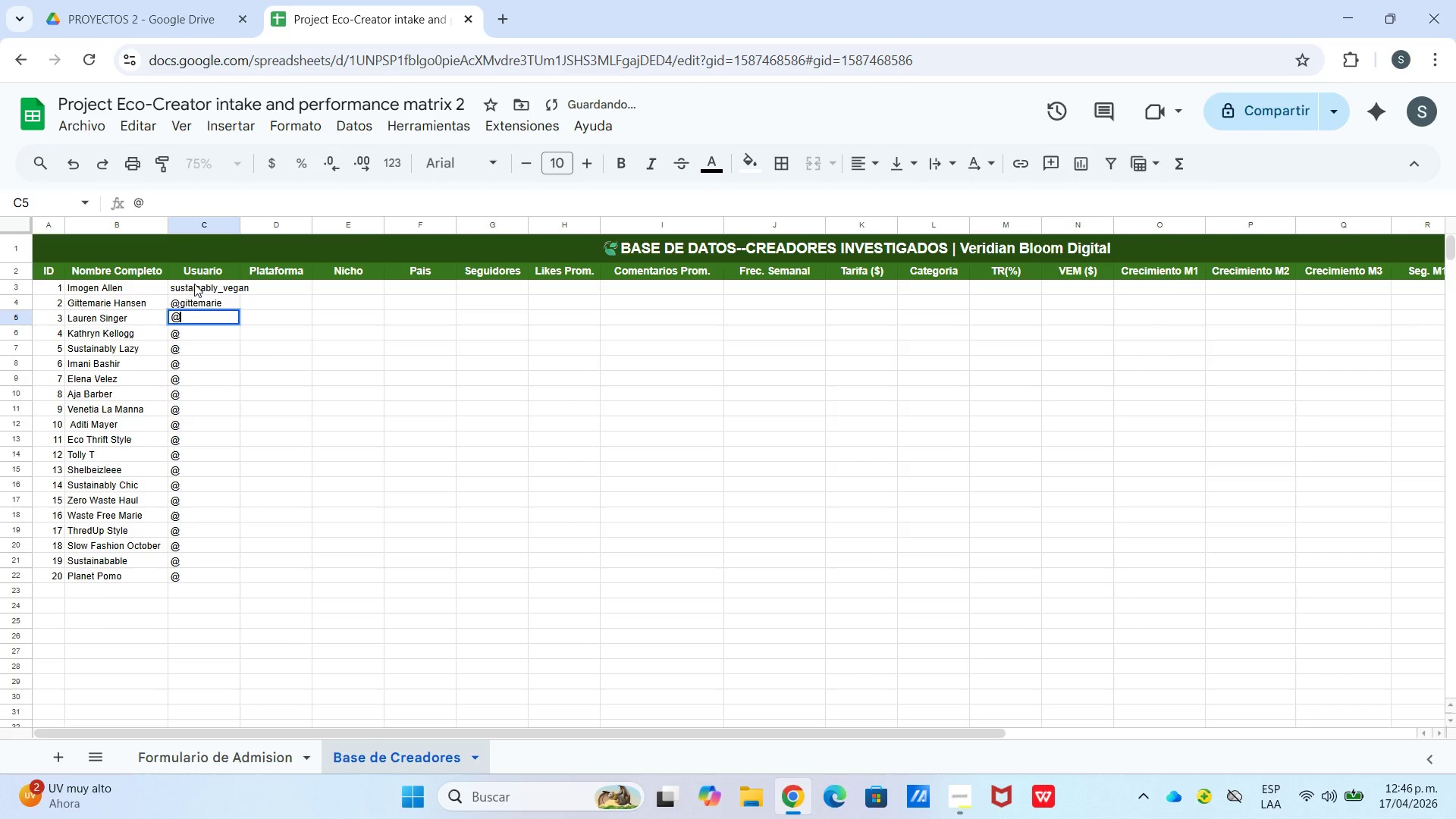 
type(trashisfortossers)
 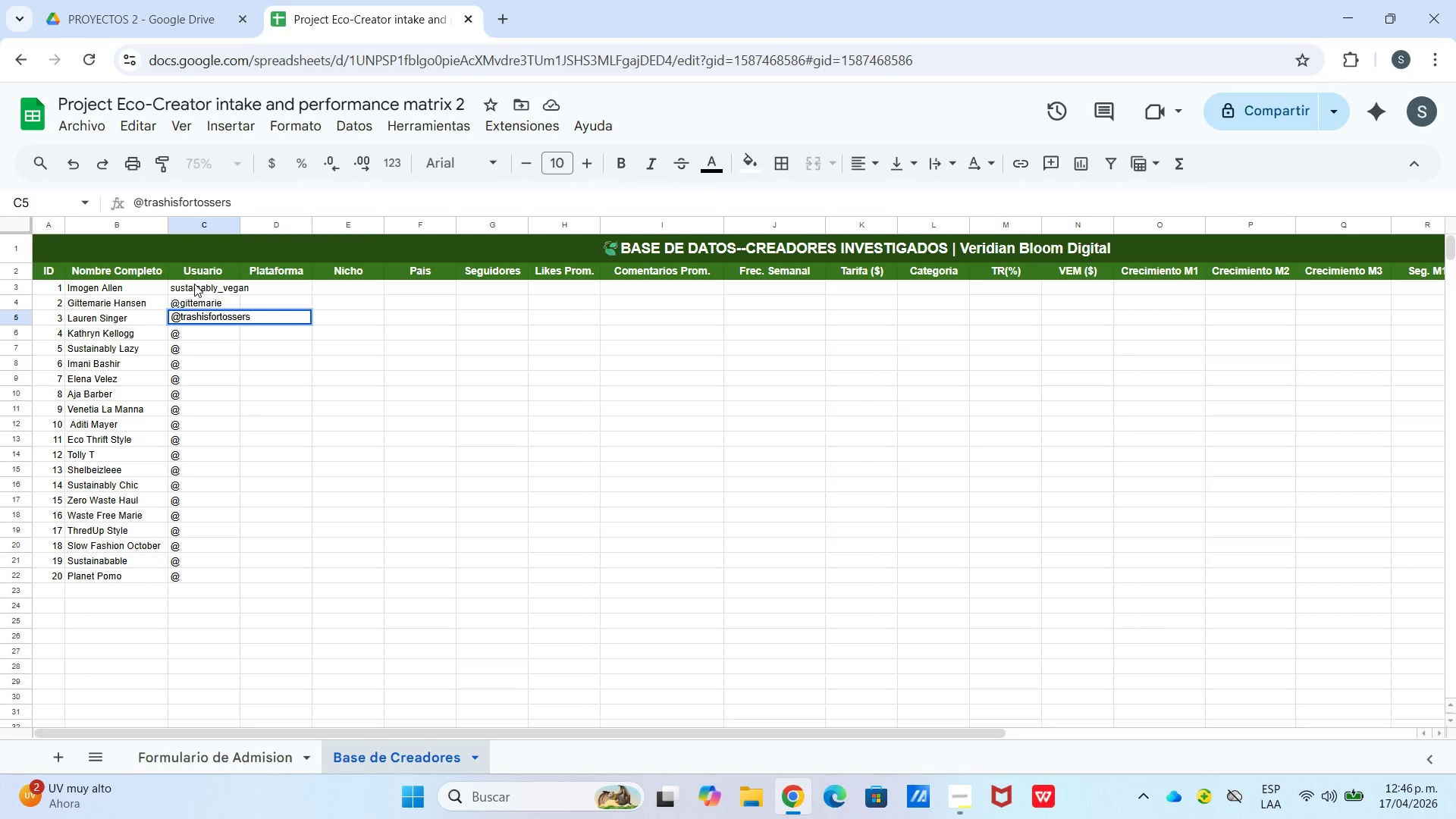 
key(Enter)
 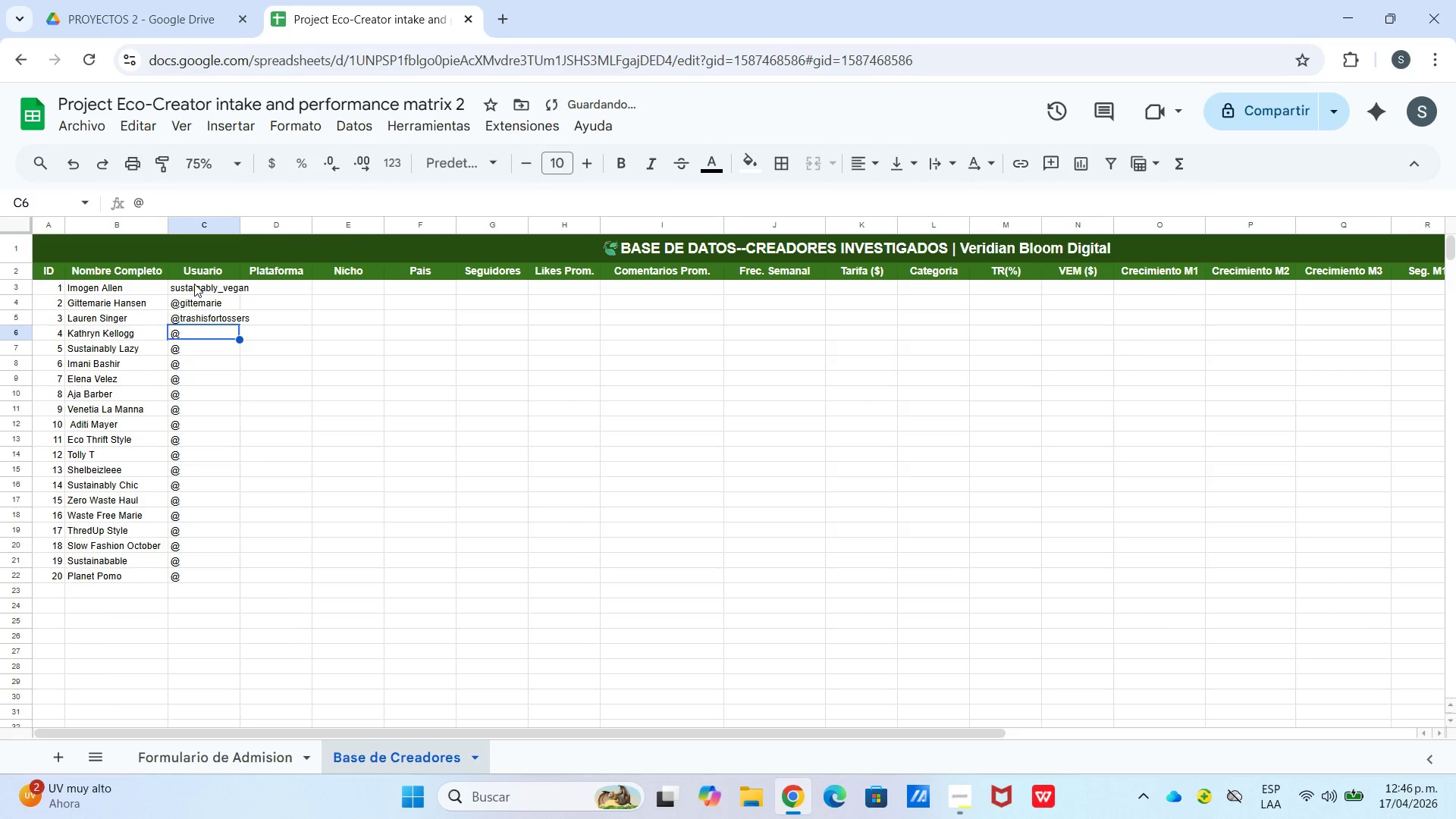 
key(Enter)
 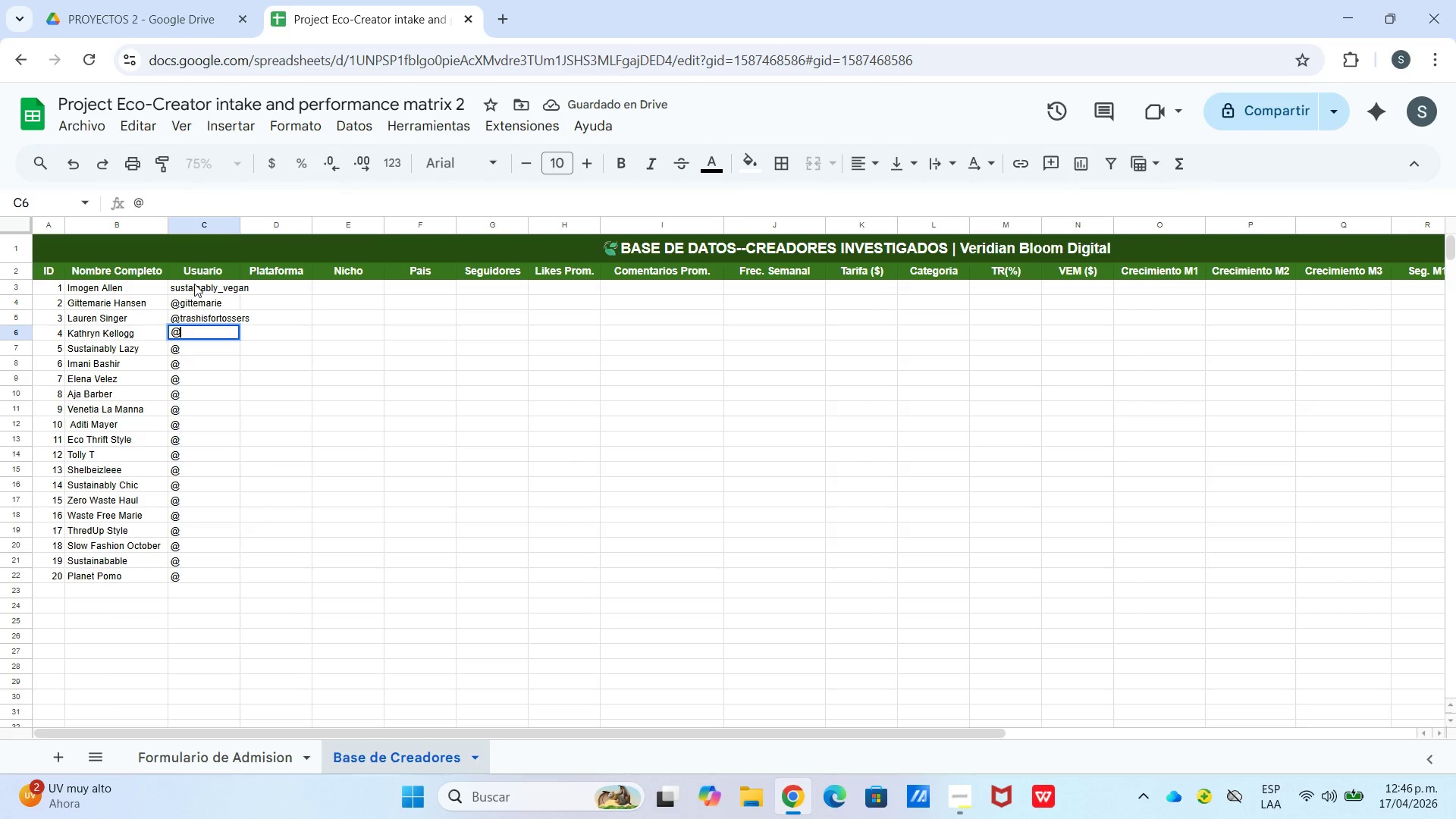 
type(going.zero.waste)
 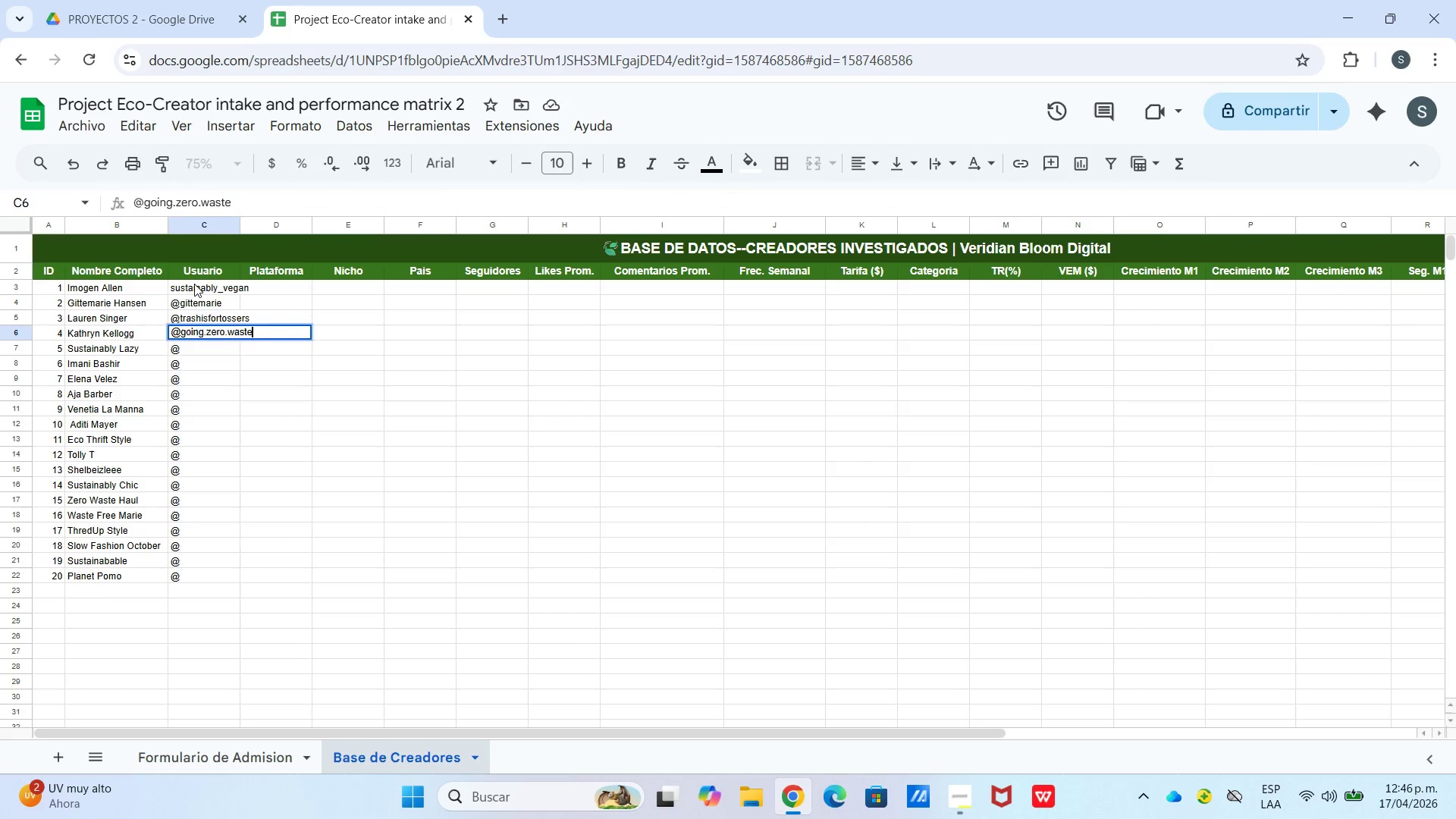 
key(Enter)
 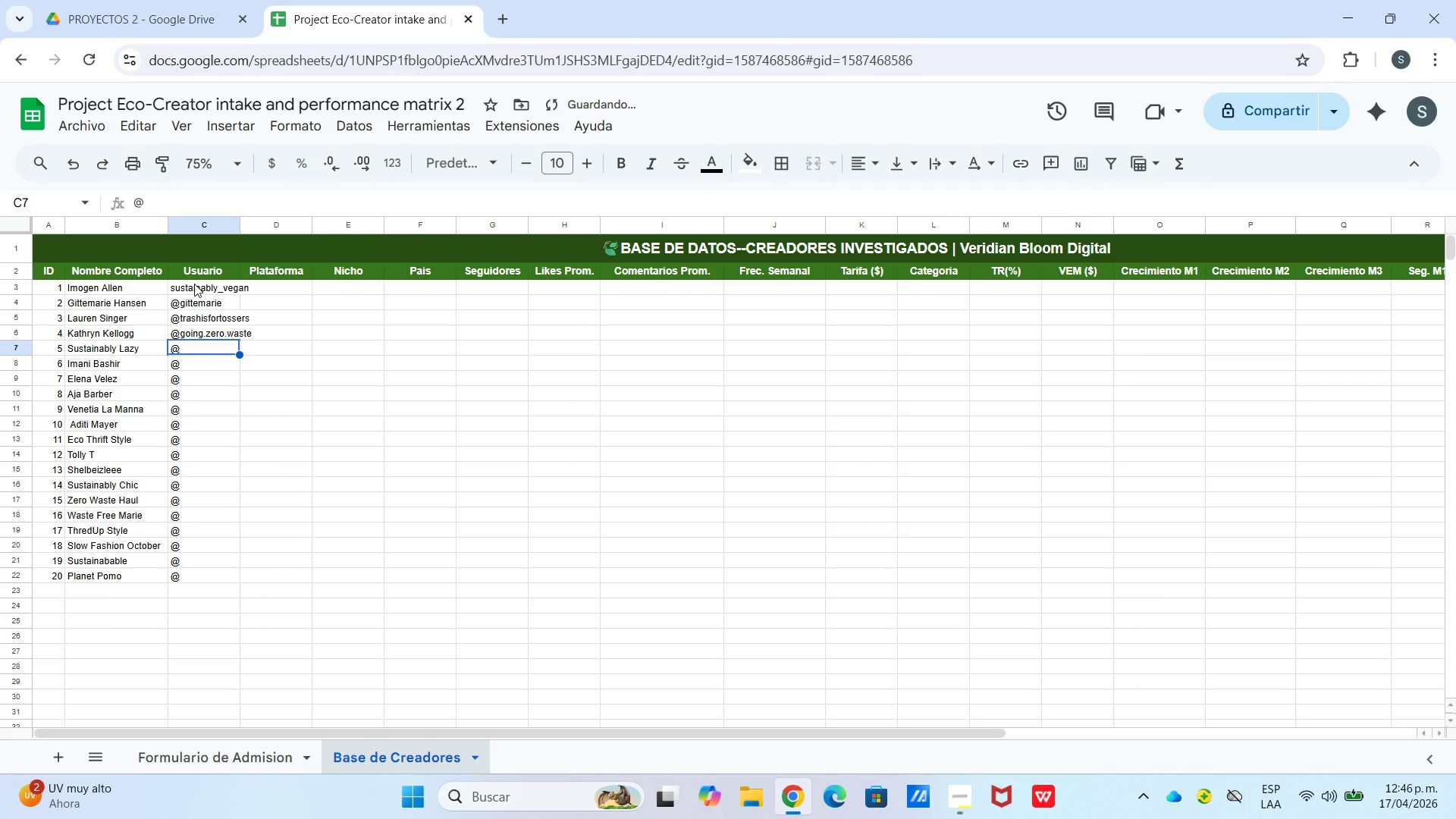 
type(sustainablylazy)
 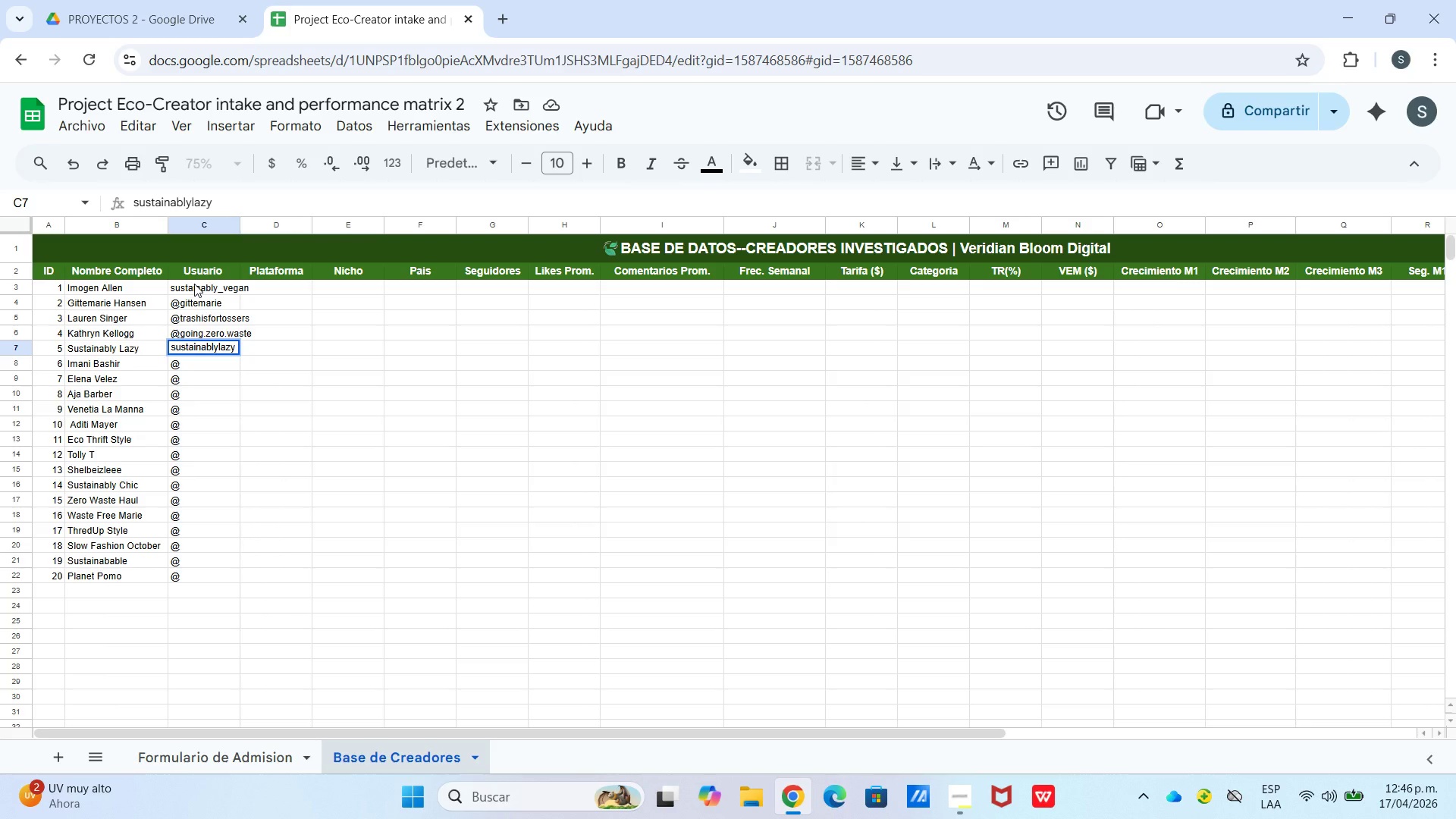 
key(Enter)
 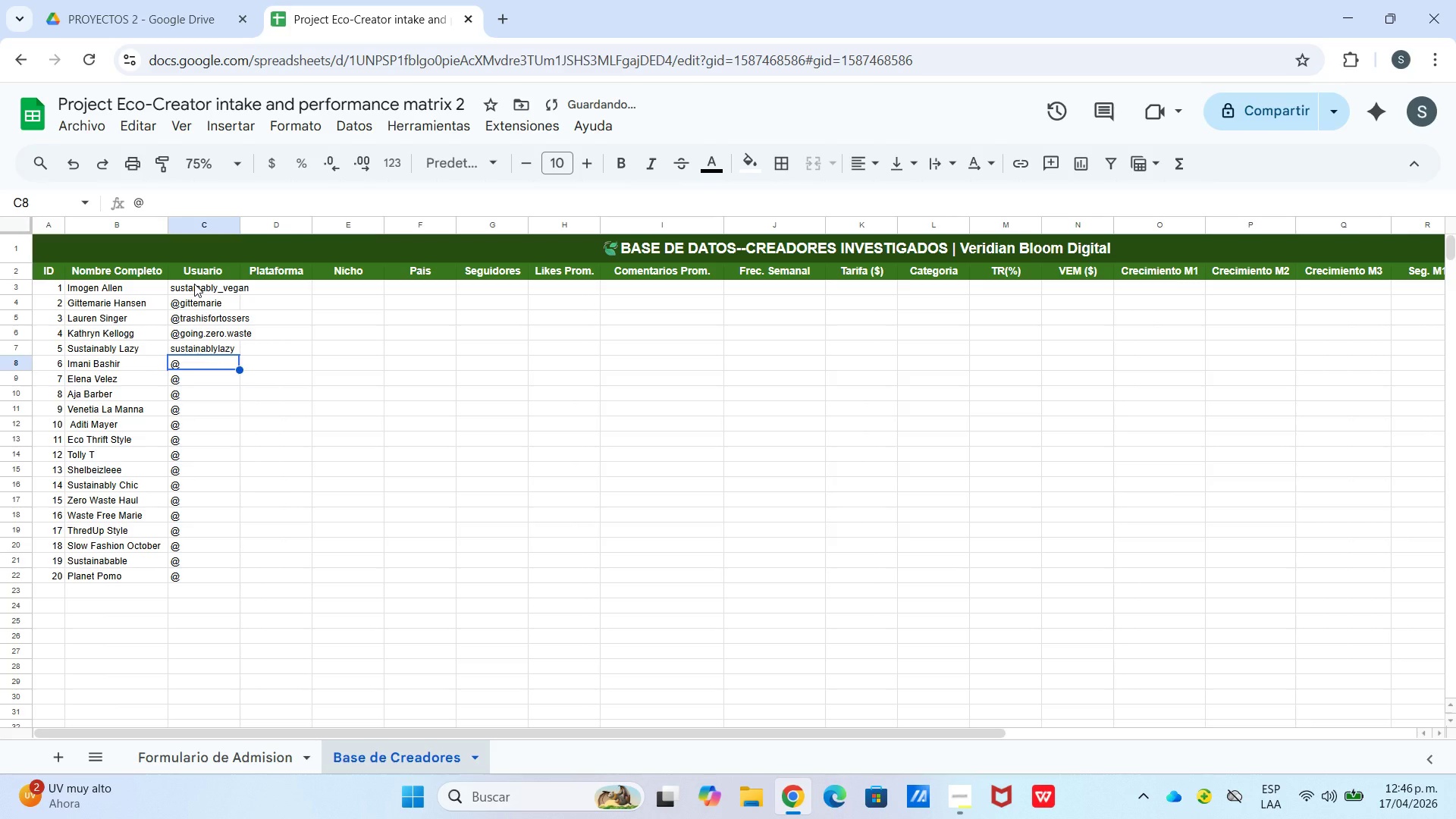 
type(lowimpactimani)
 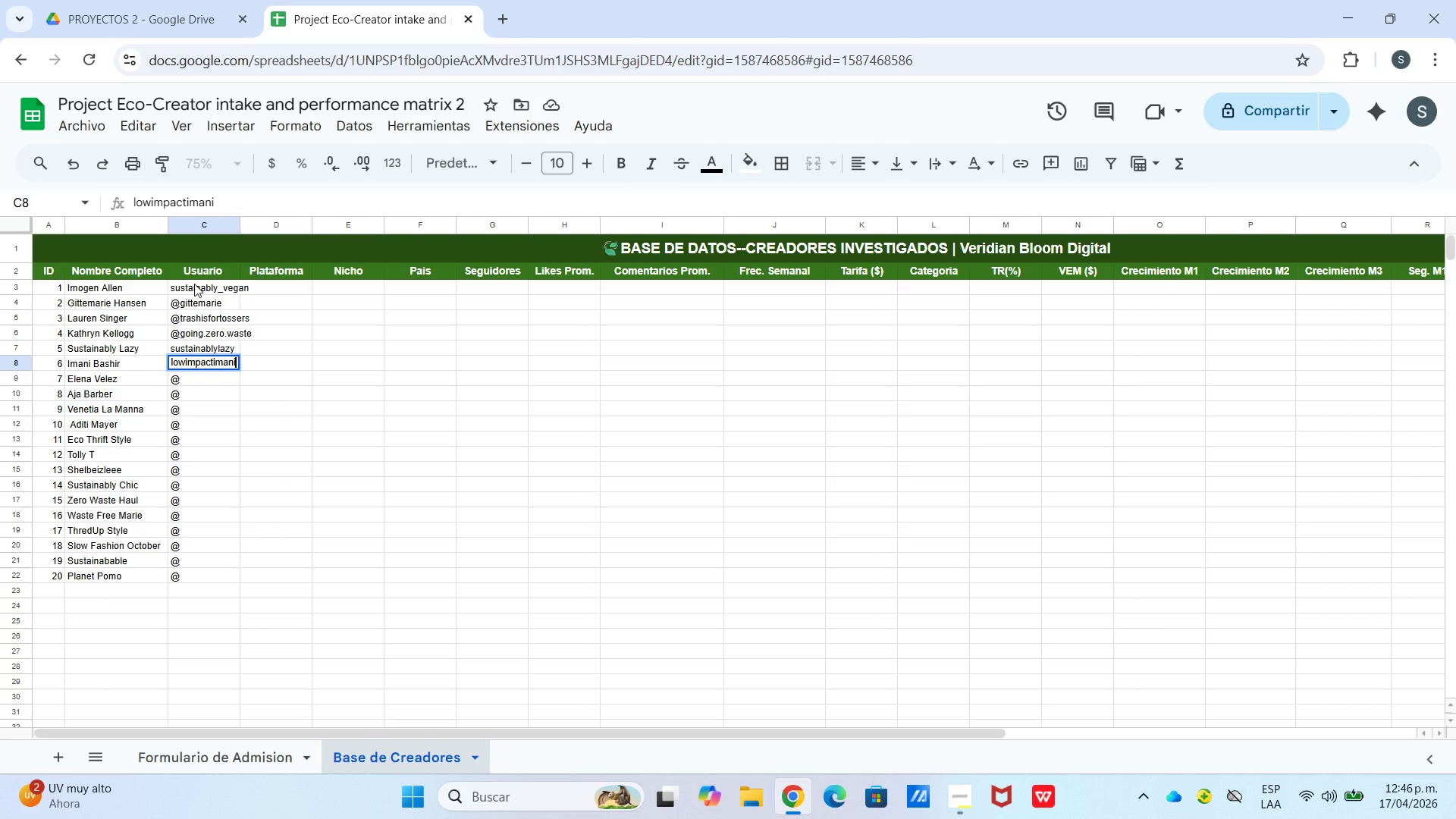 
key(Enter)
 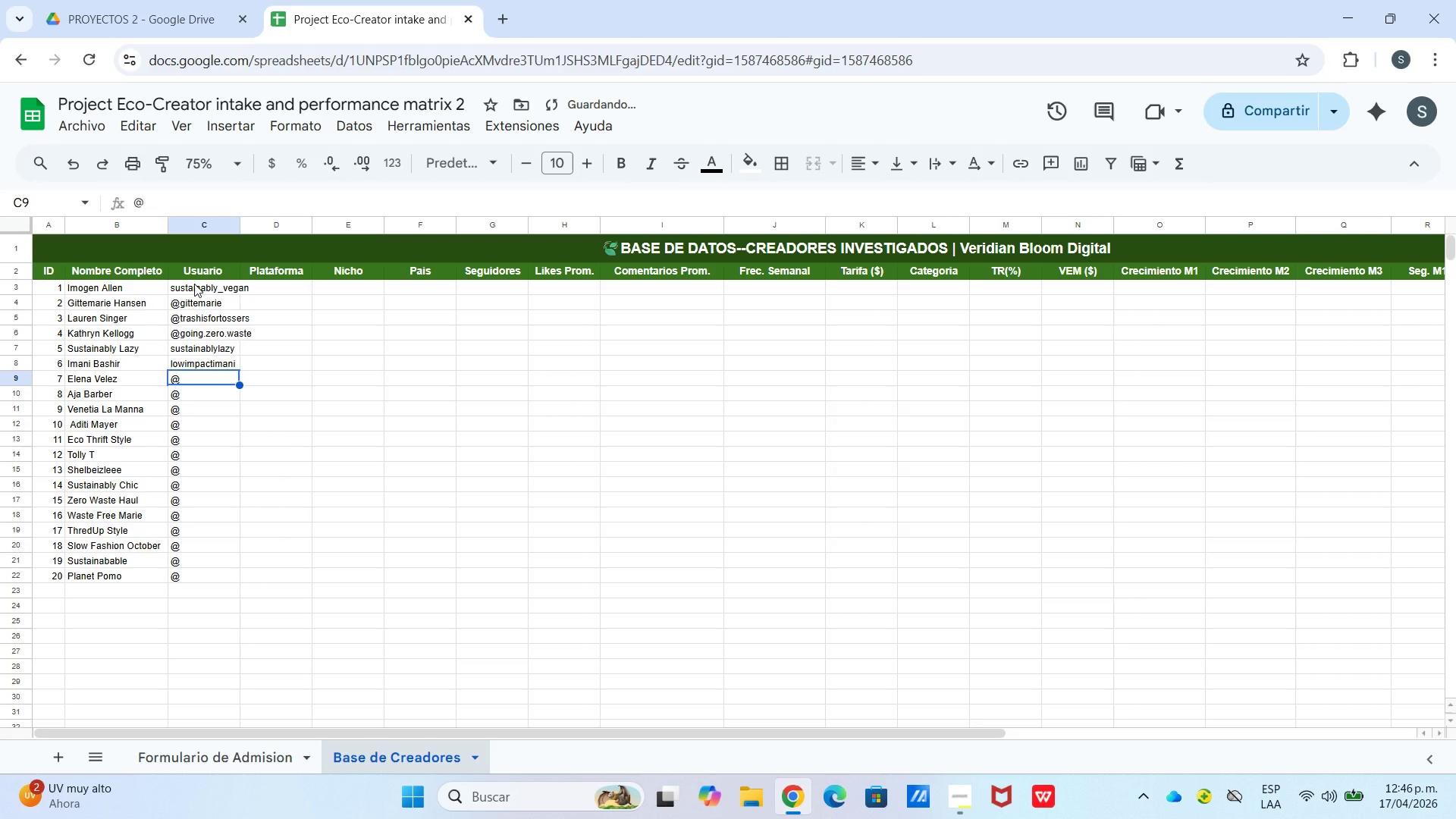 
key(Enter)
 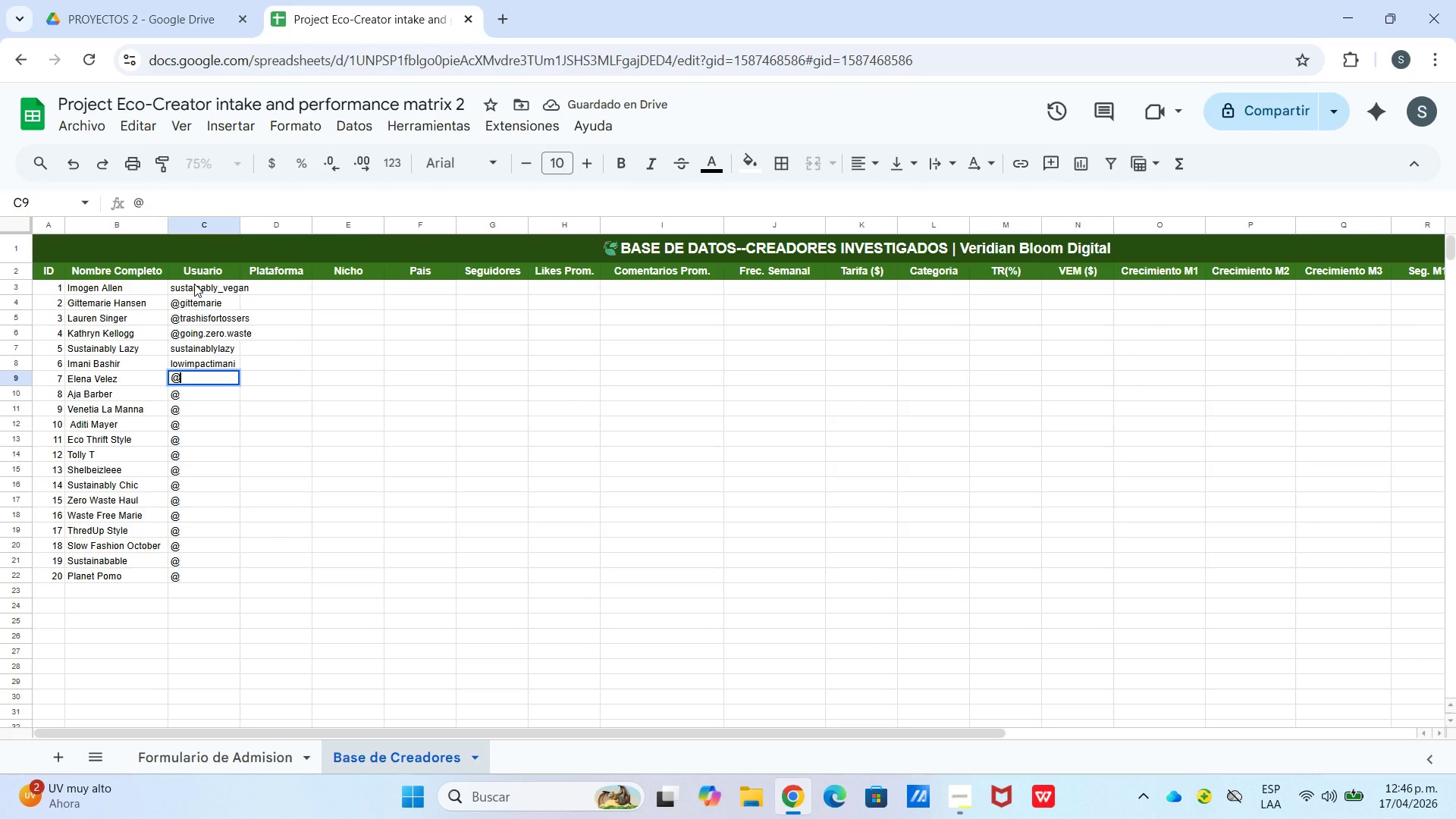 
type(elena.recicla)
 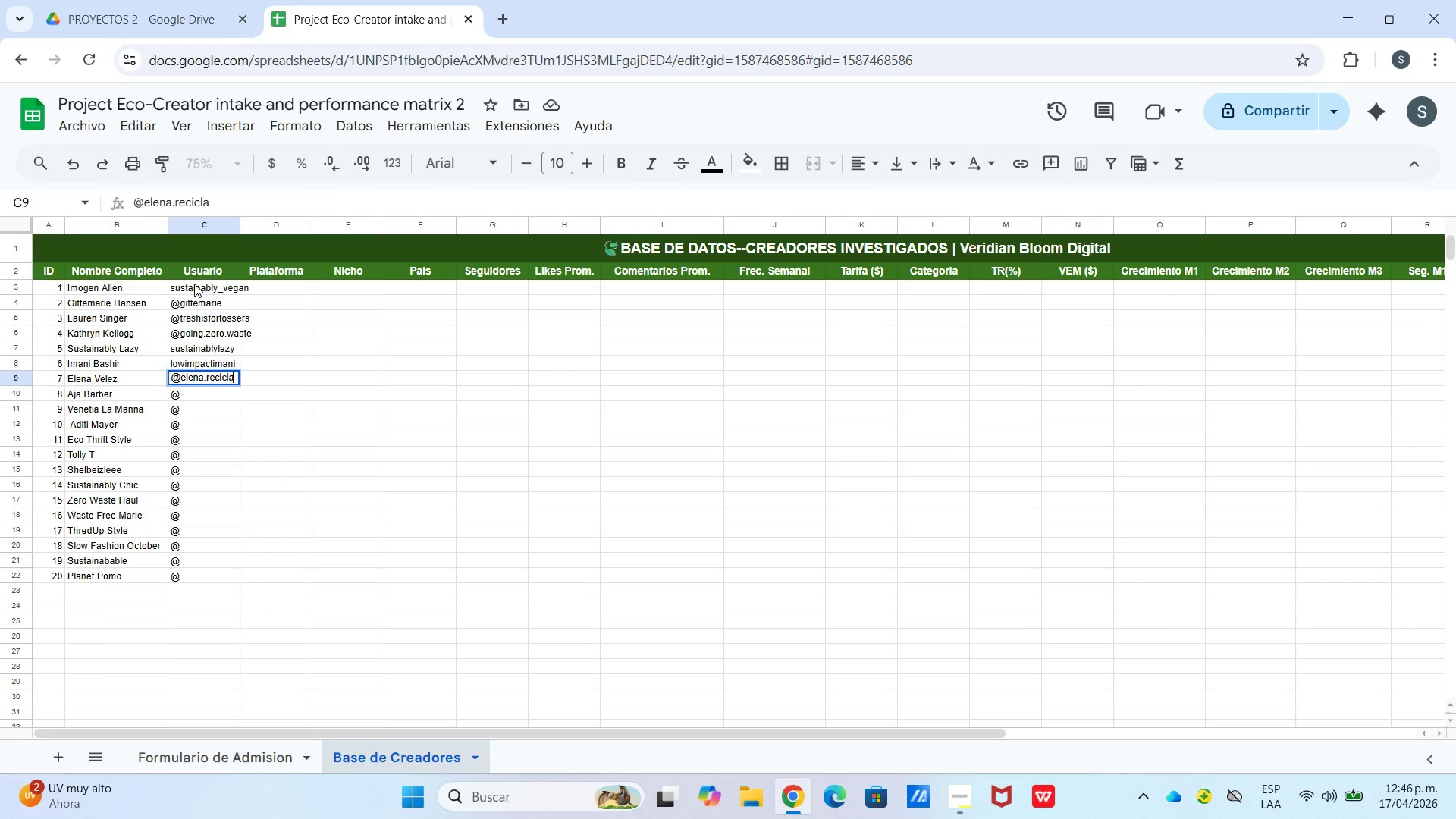 
key(ArrowUp)
 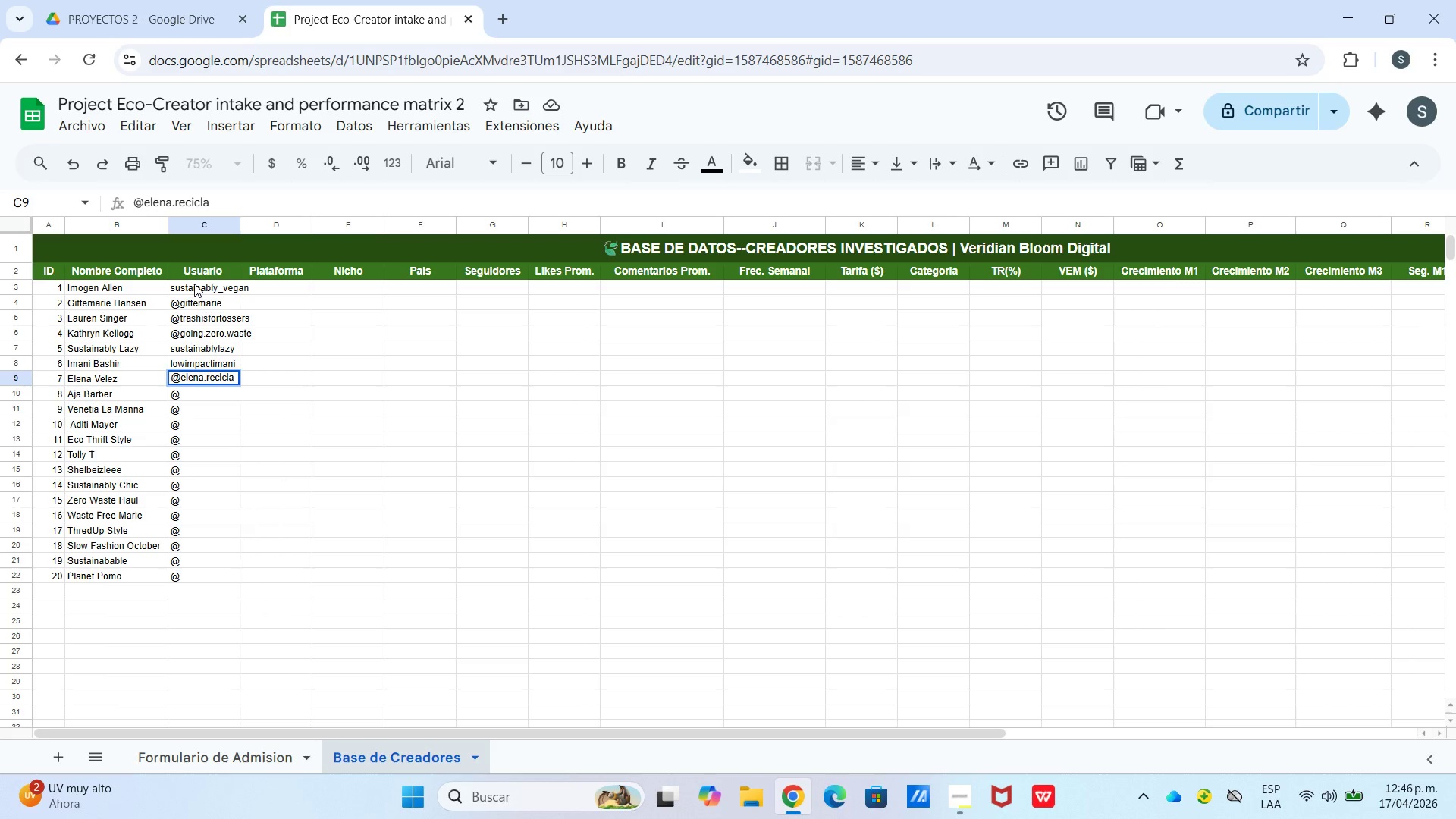 
key(ArrowUp)
 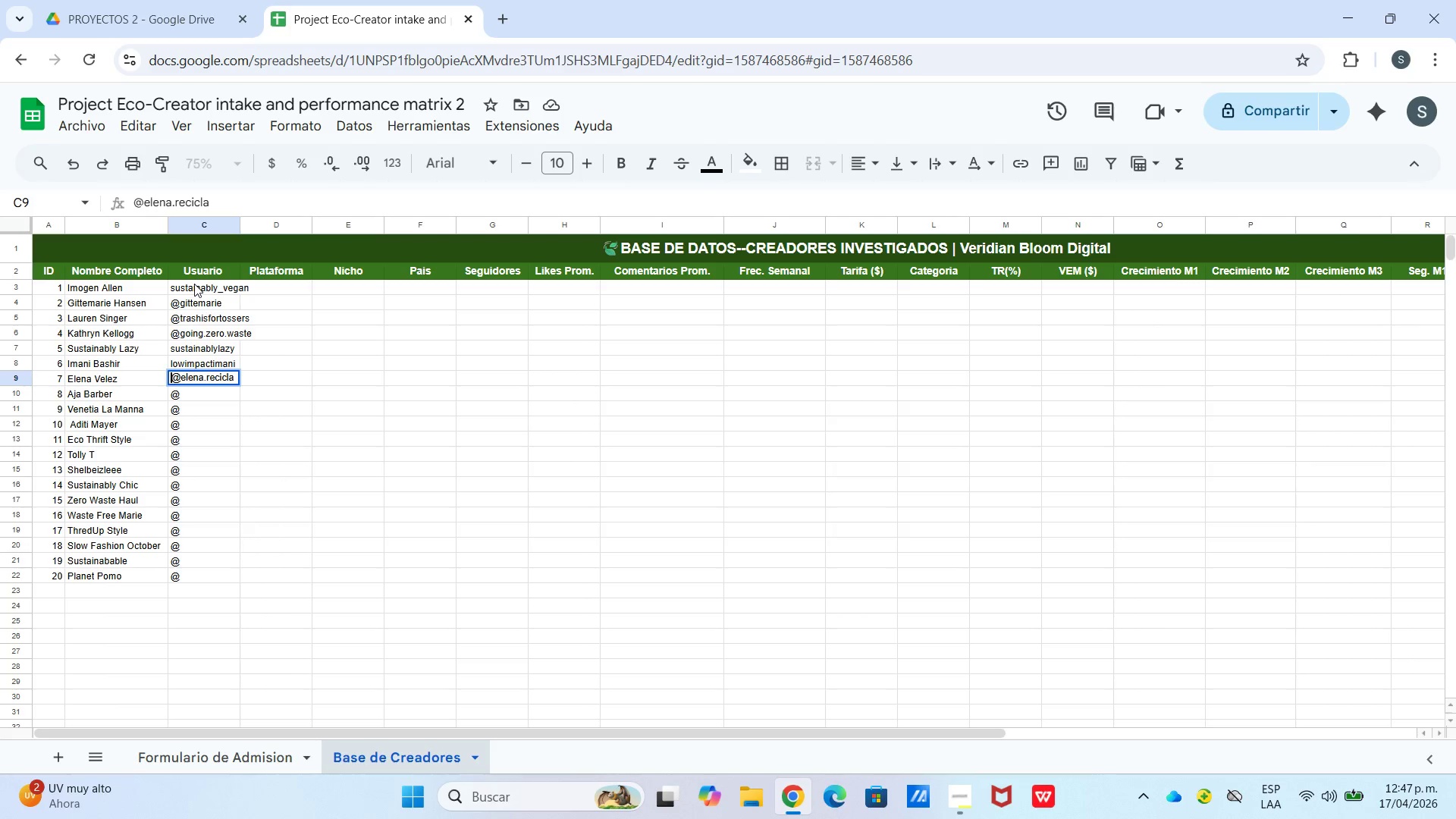 
key(Enter)
 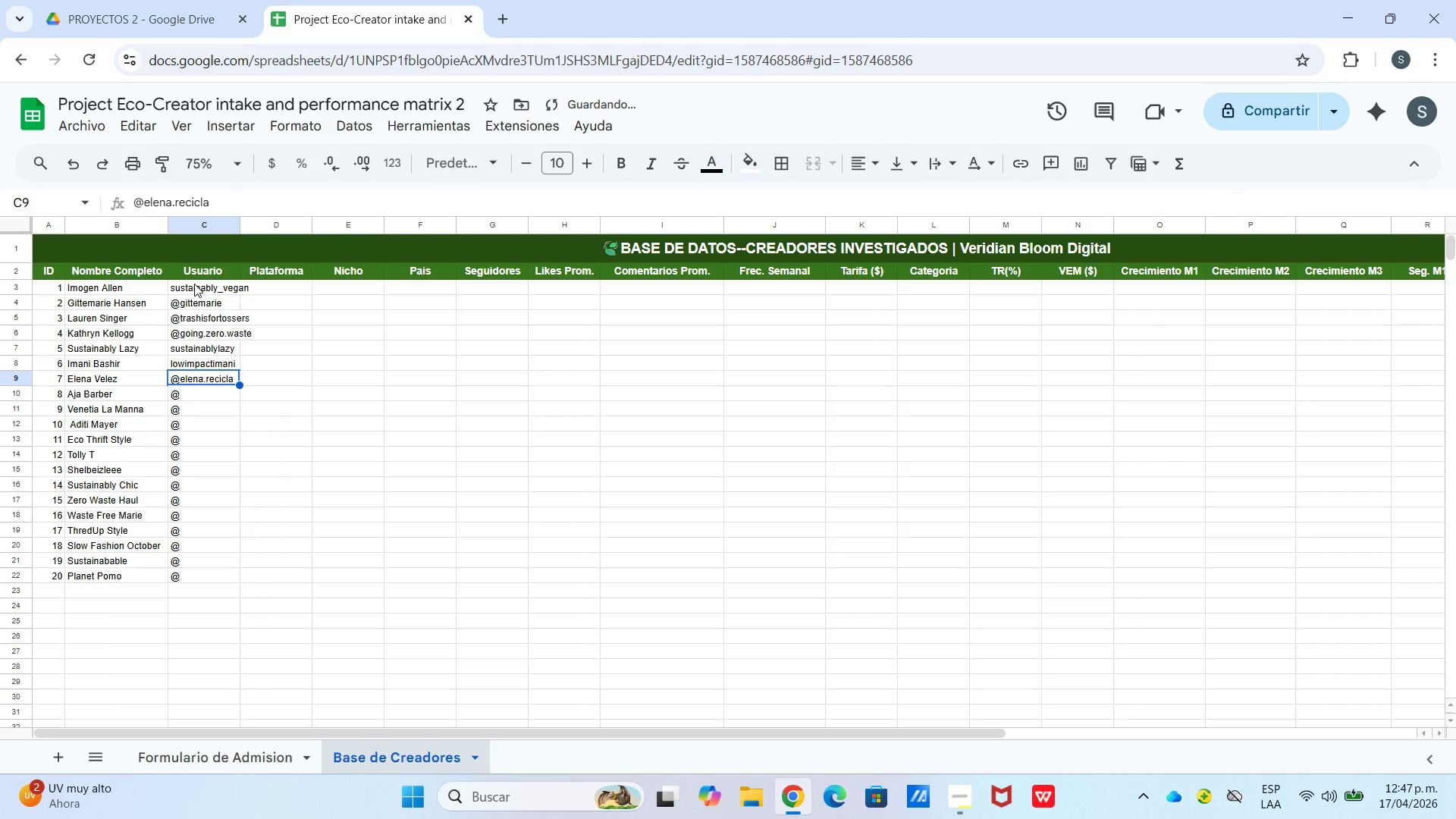 
key(ArrowUp)
 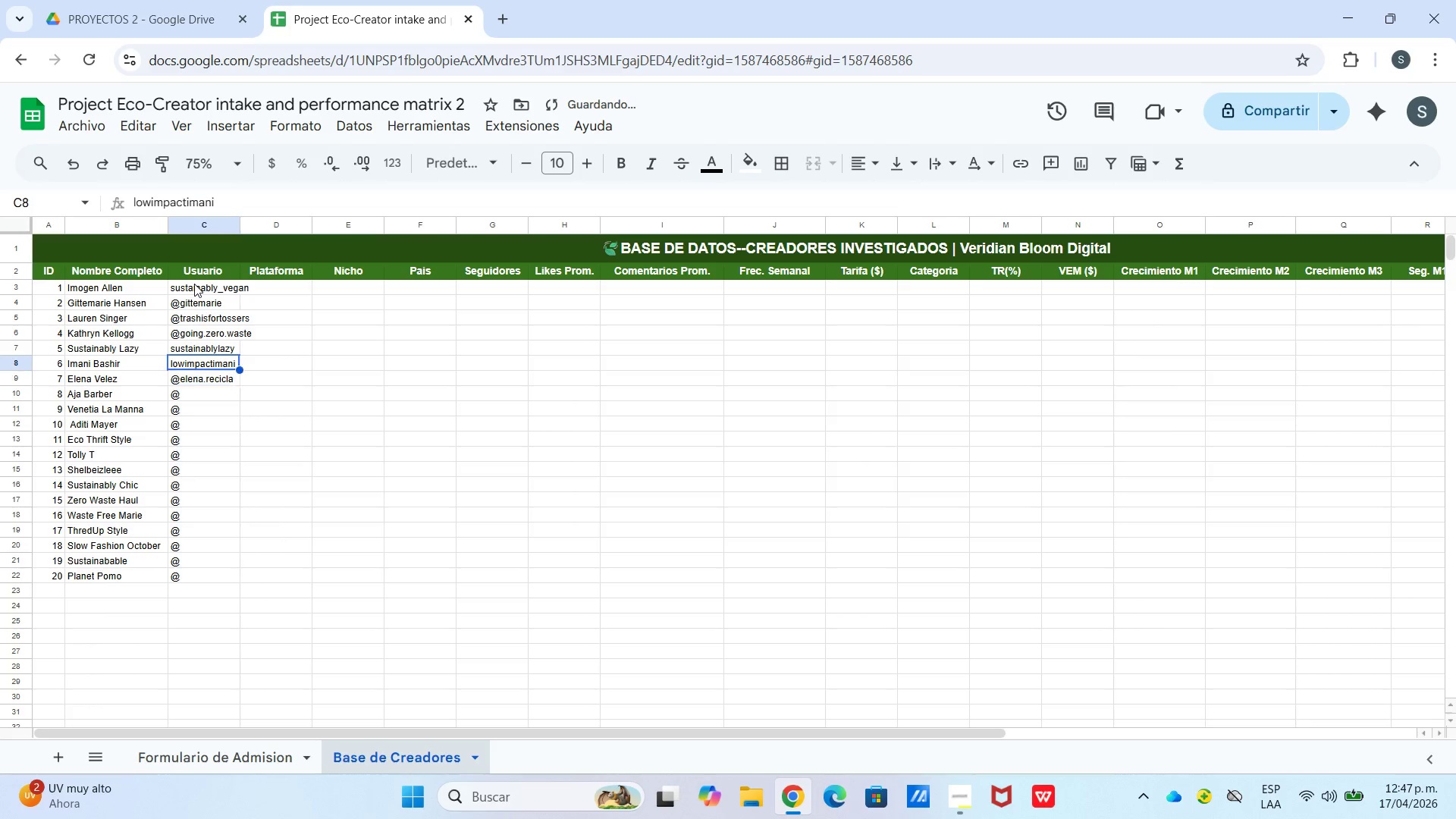 
key(ArrowUp)
 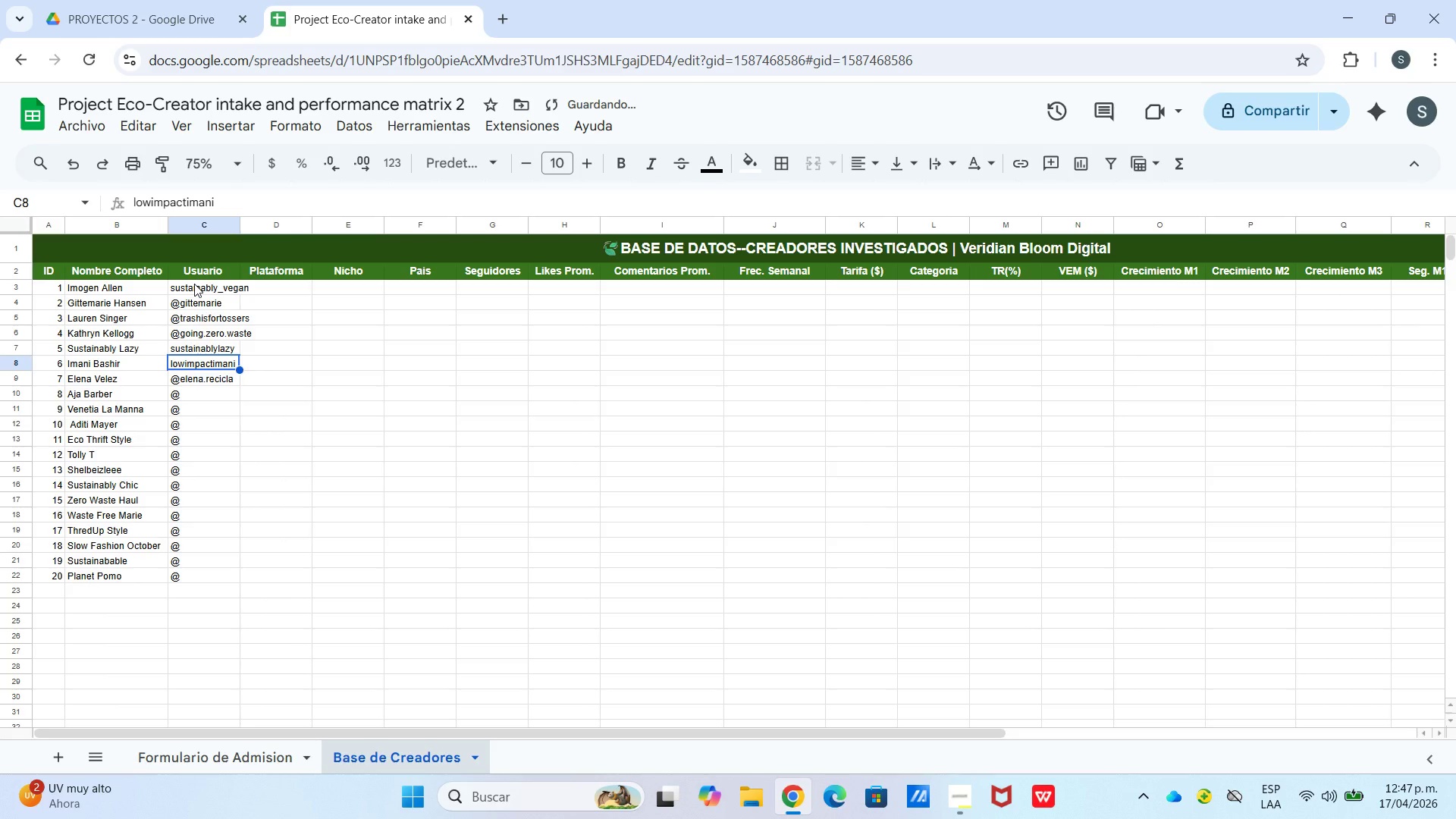 
key(Enter)
 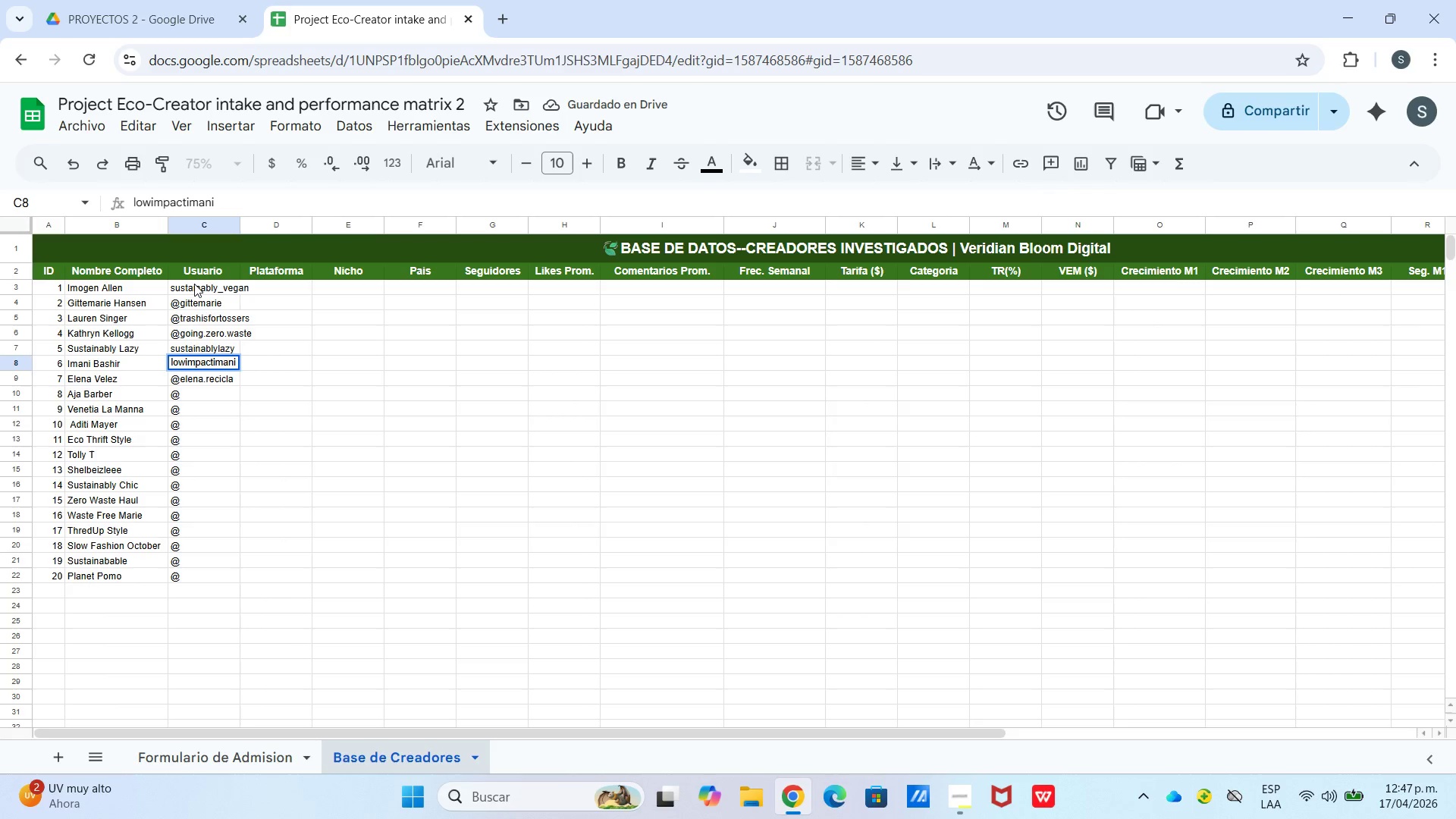 
hold_key(key=ArrowLeft, duration=1.27)
 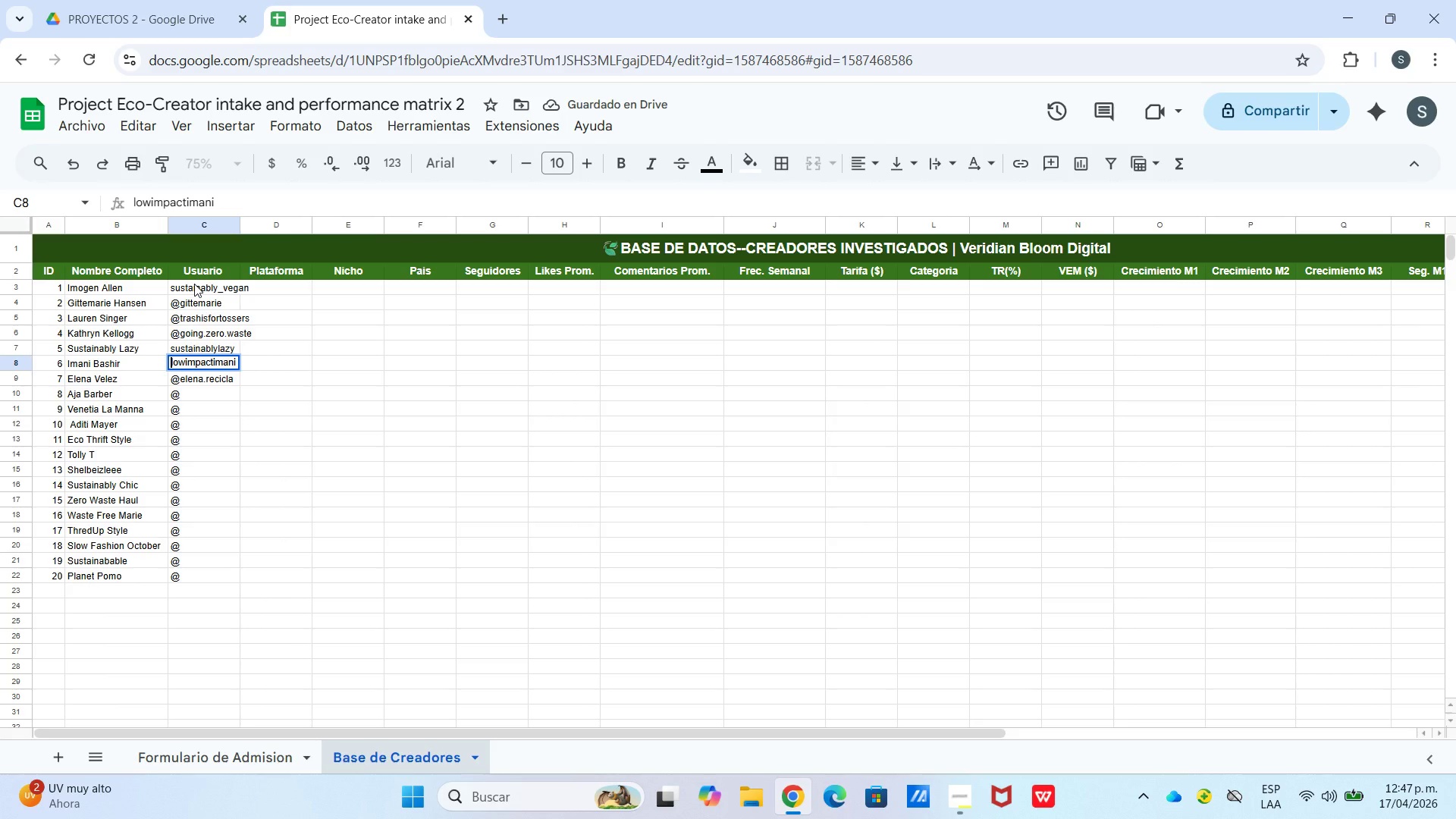 
key(Alt+Control+Q)
 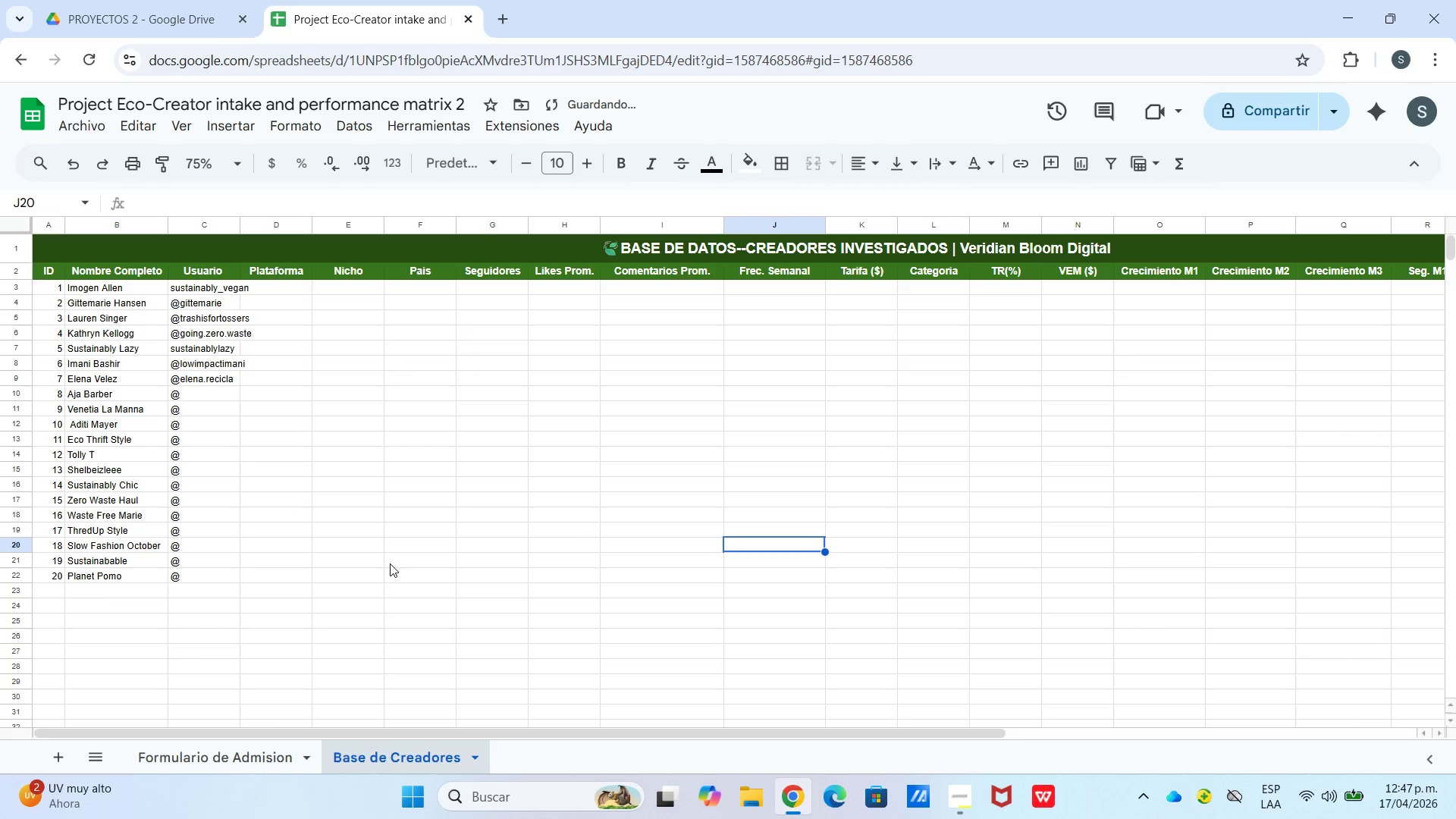 
left_click([212, 344])
 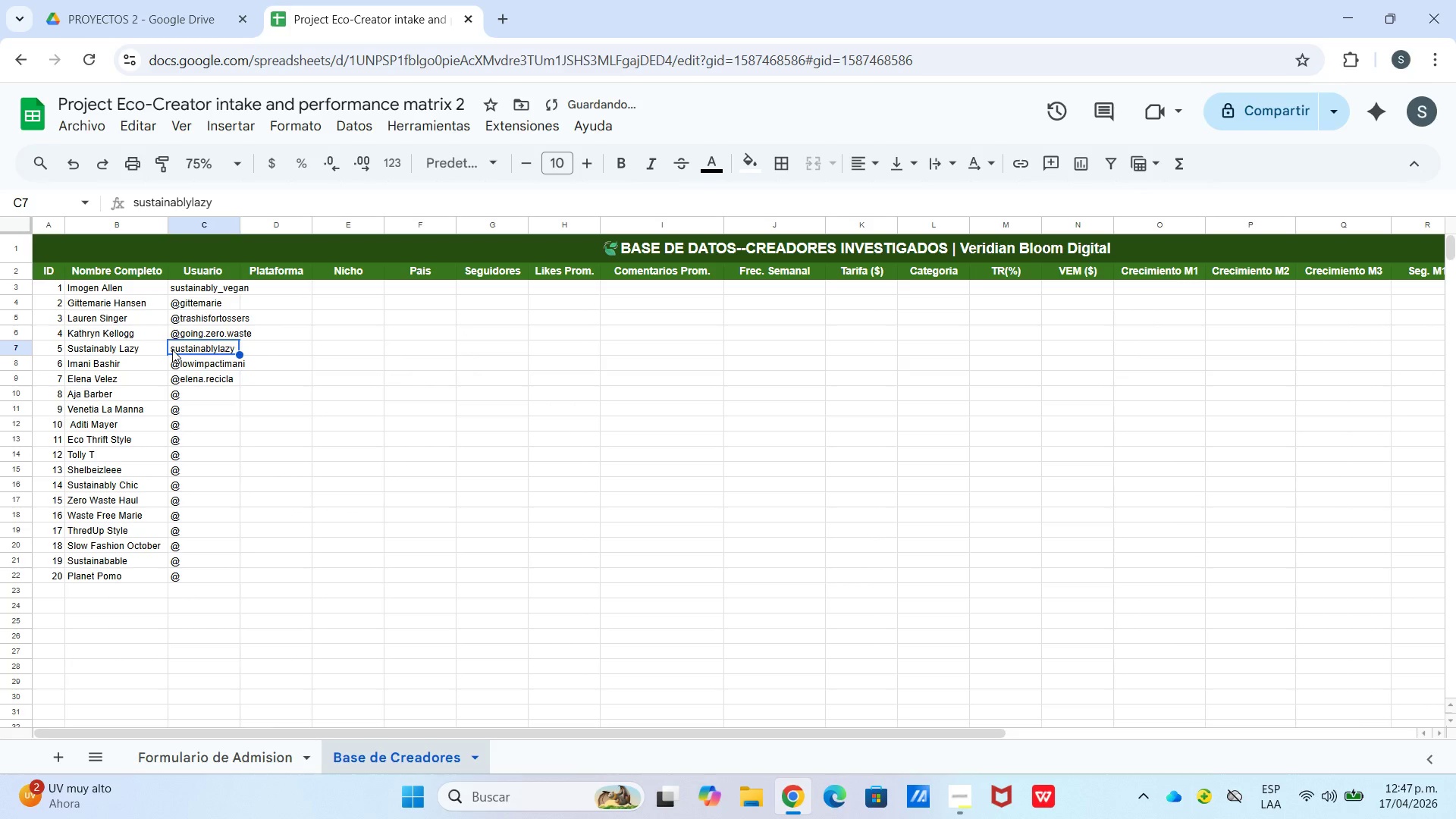 
double_click([171, 347])
 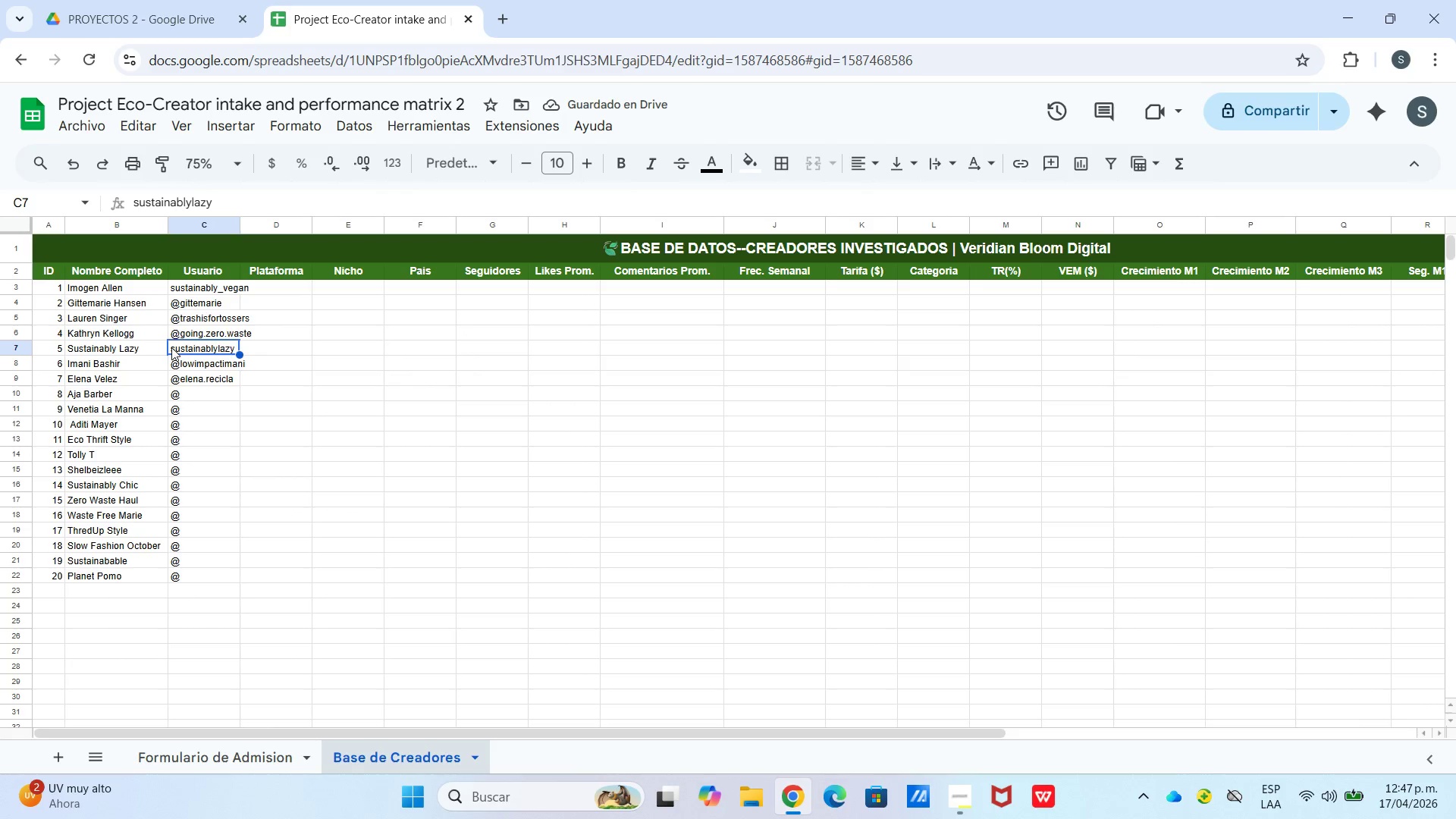 
triple_click([171, 347])
 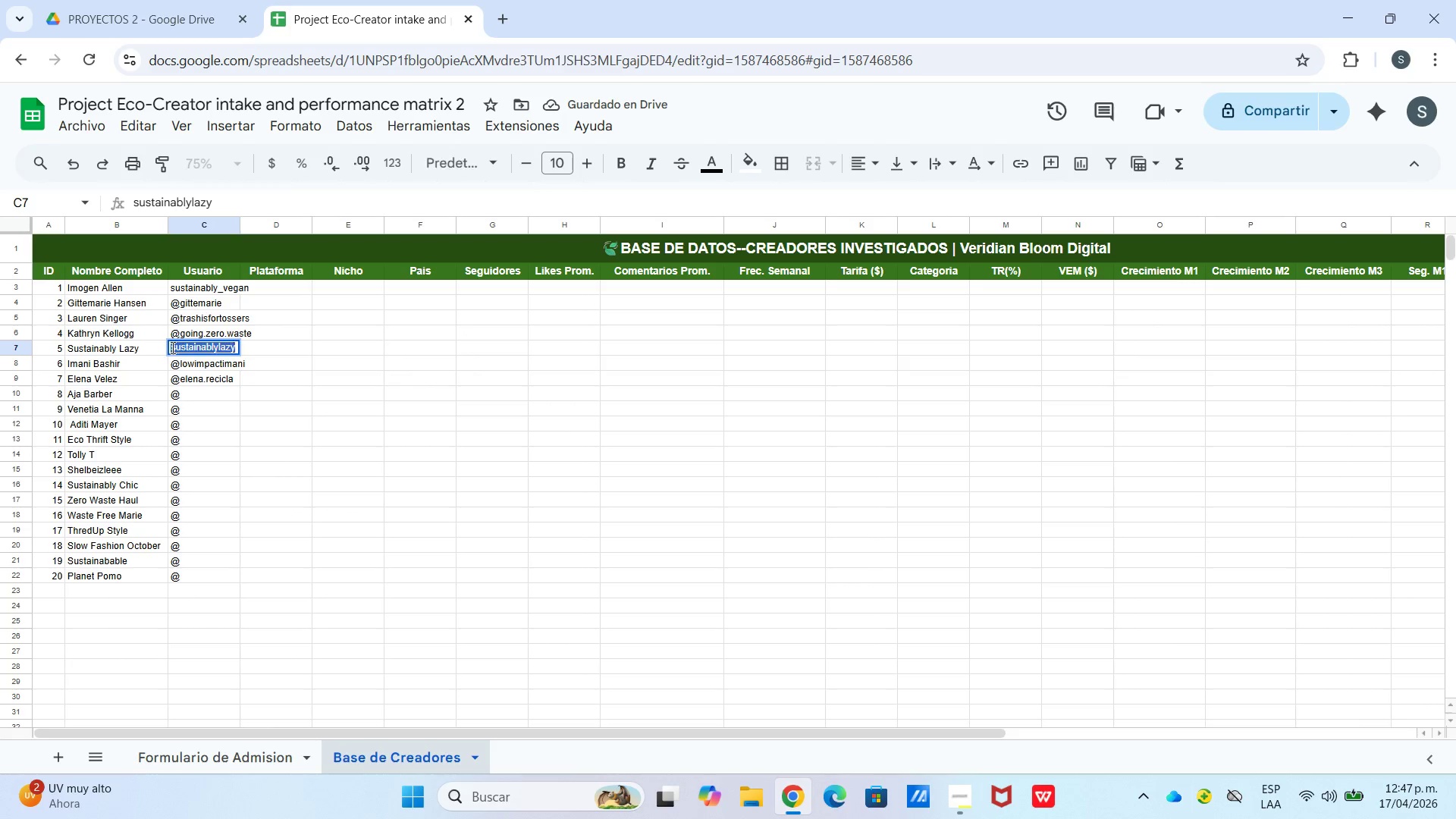 
triple_click([171, 347])
 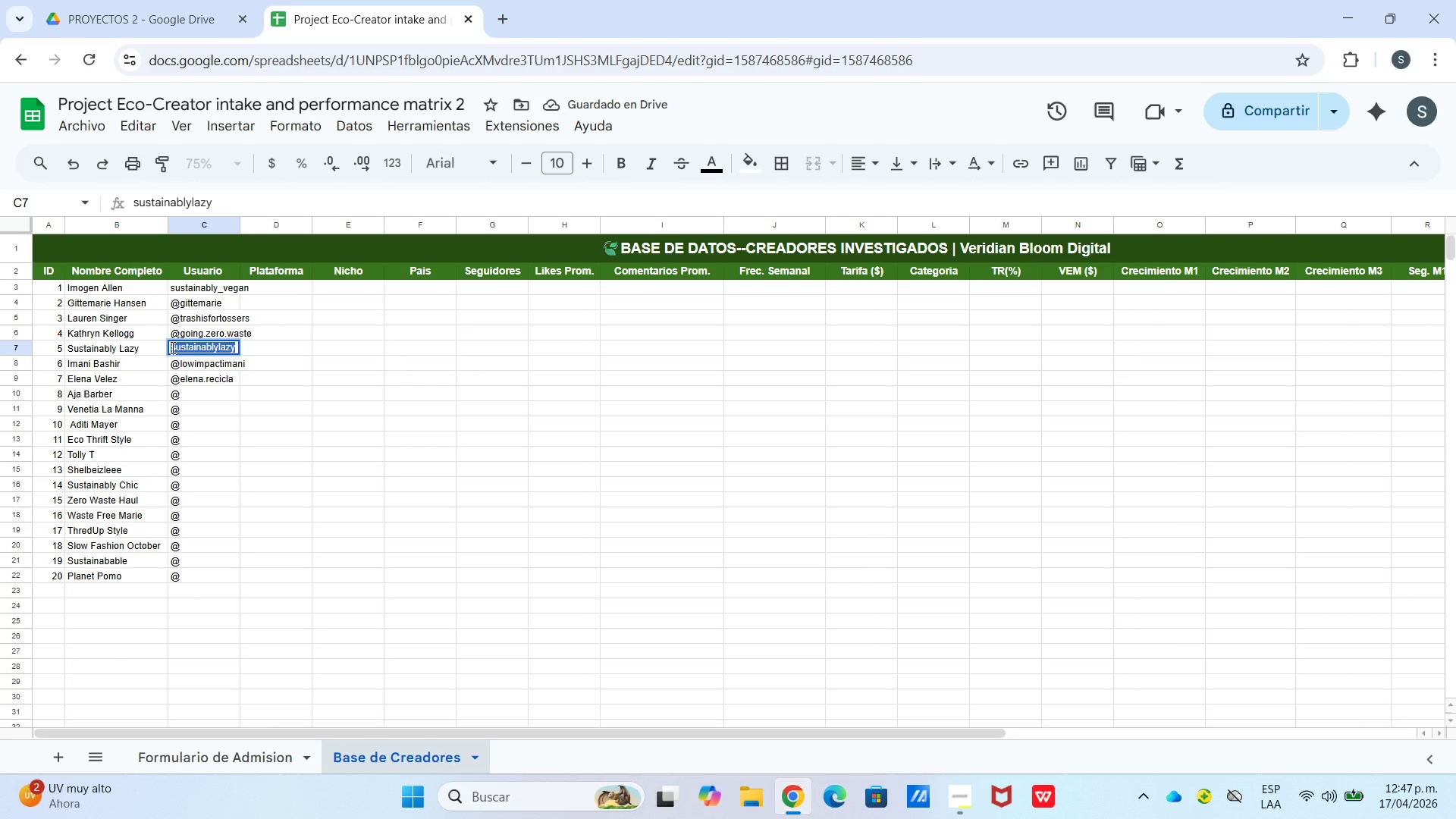 
triple_click([171, 347])
 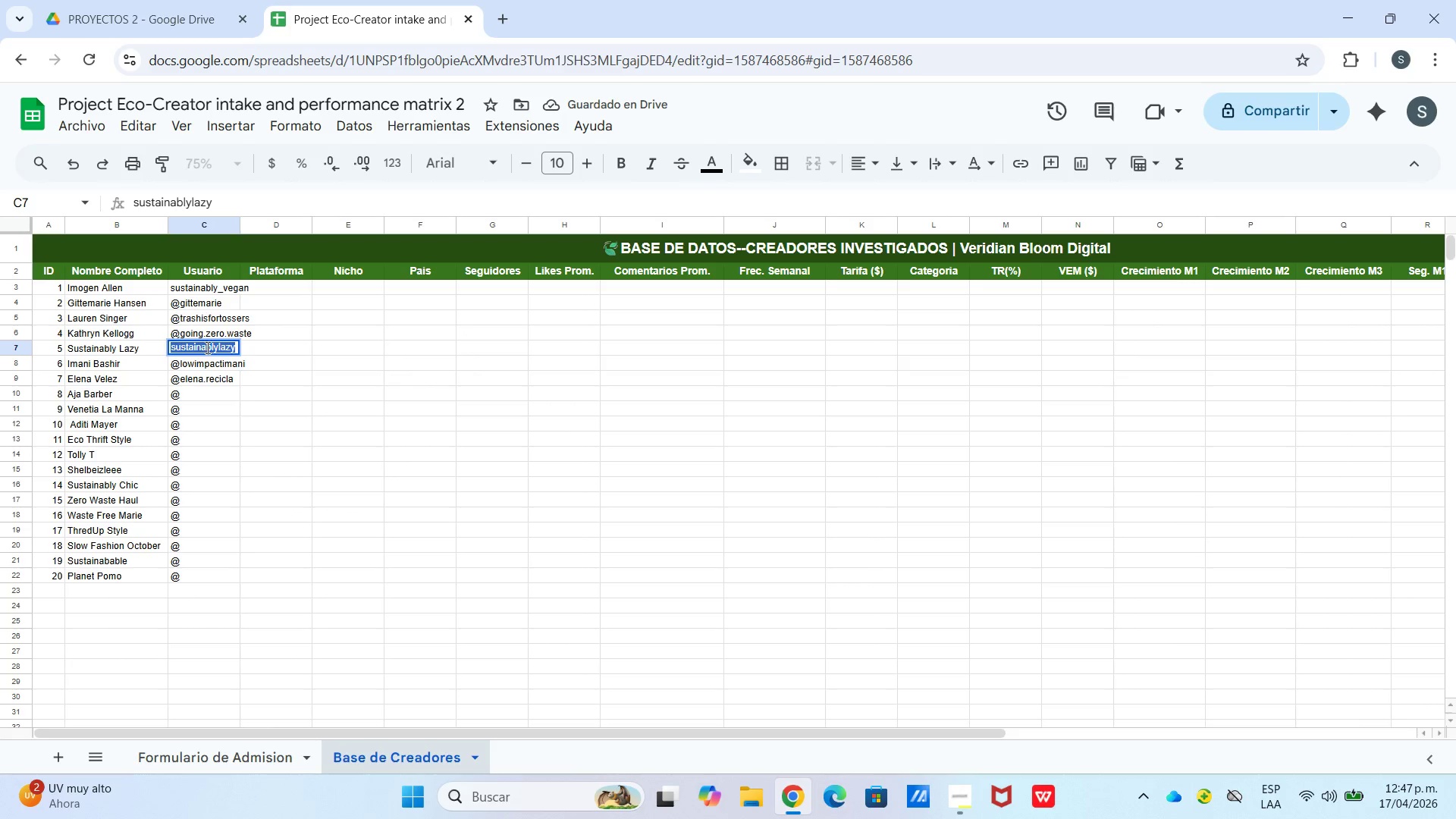 
left_click_drag(start_coordinate=[207, 347], to_coordinate=[212, 348])
 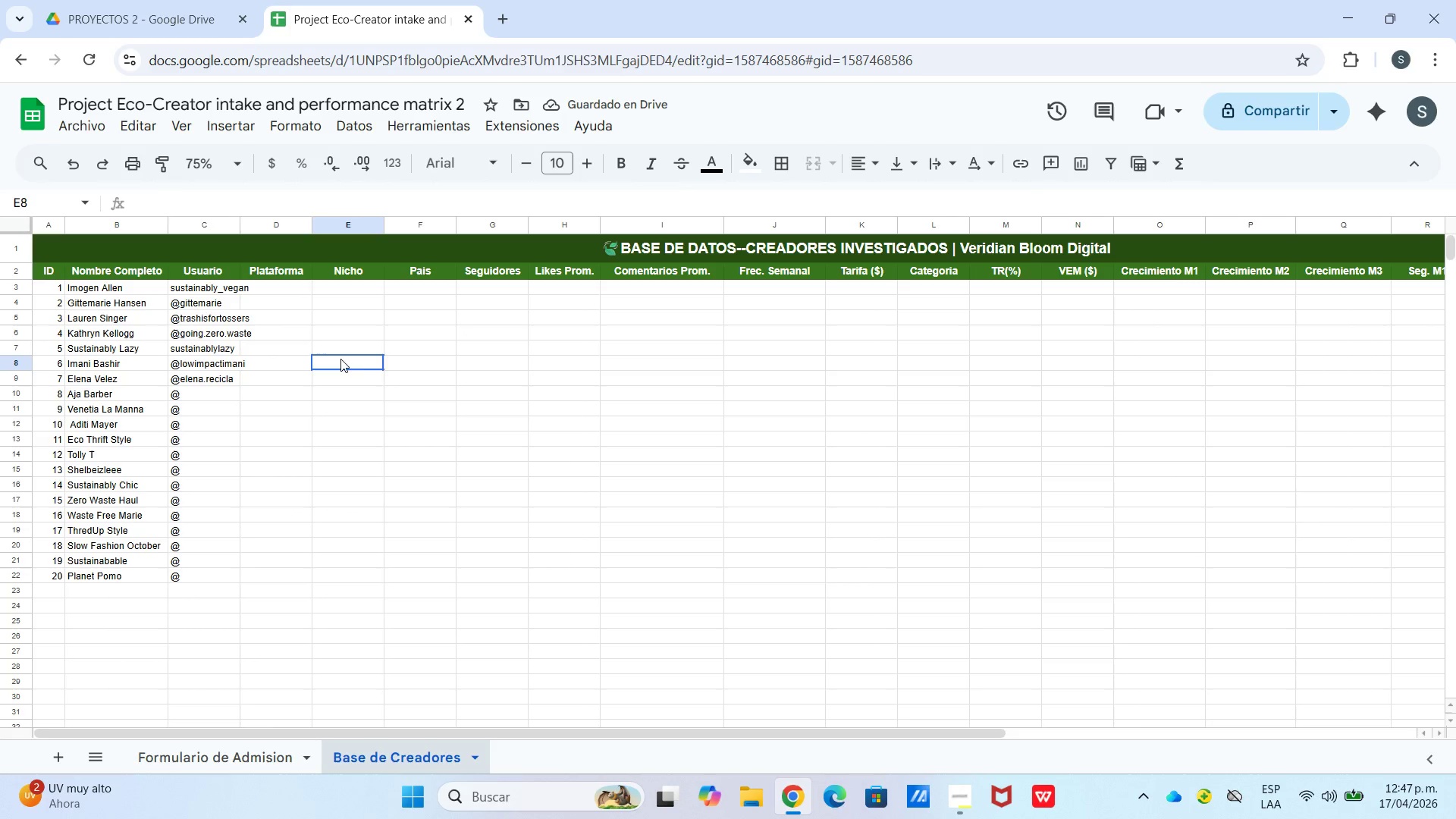 
left_click_drag(start_coordinate=[339, 359], to_coordinate=[331, 359])
 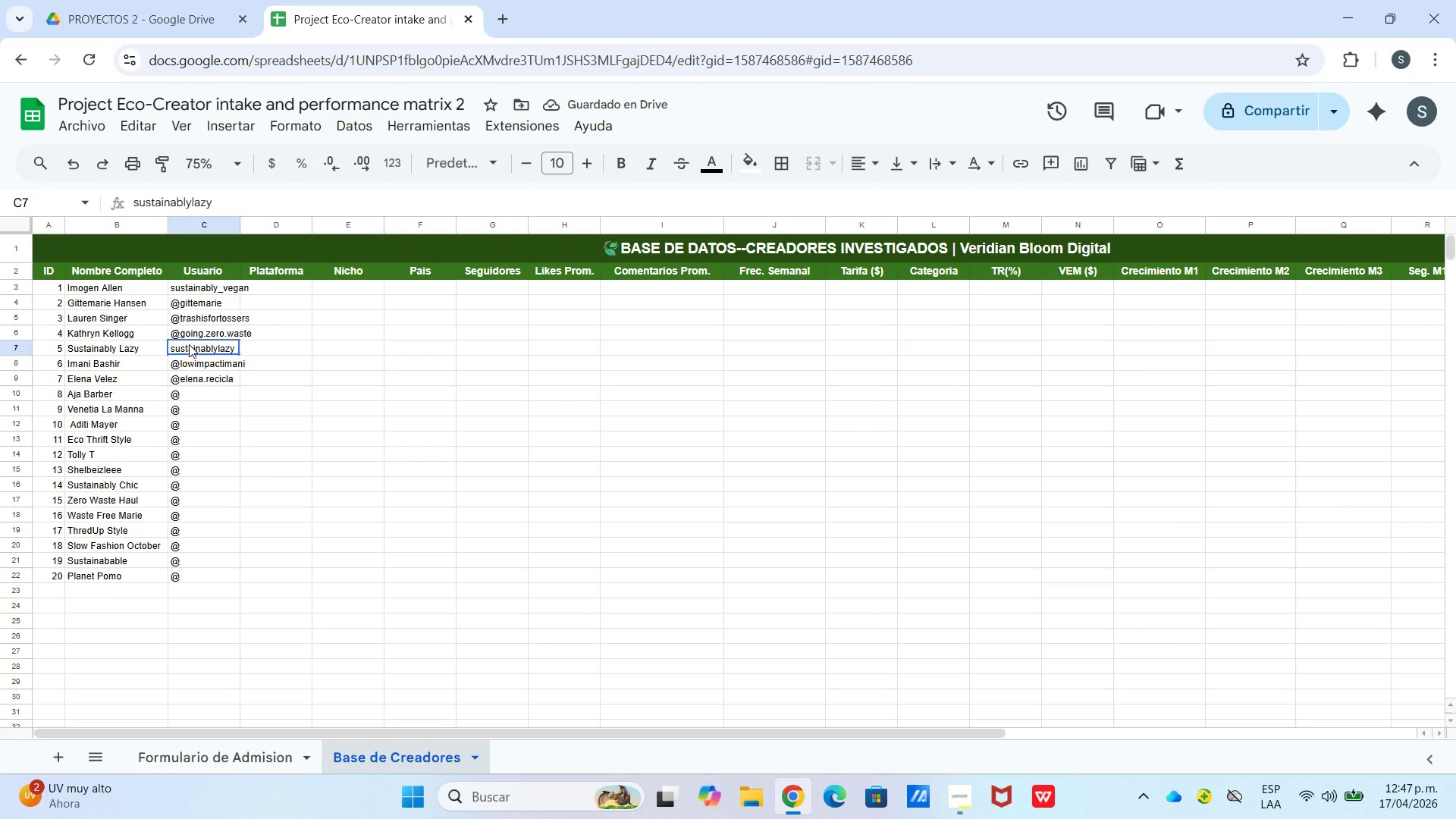 
double_click([189, 344])
 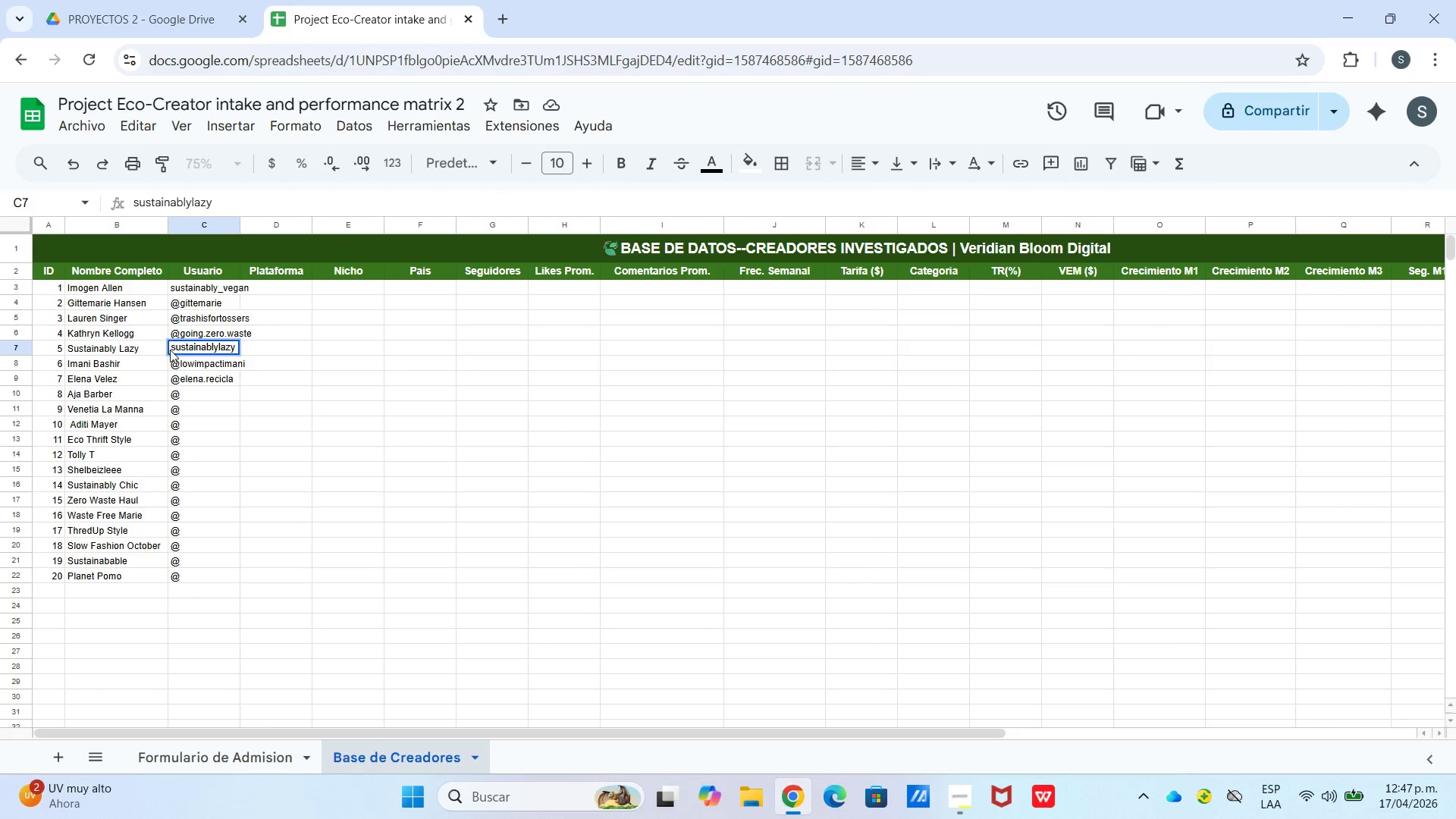 
left_click([169, 349])
 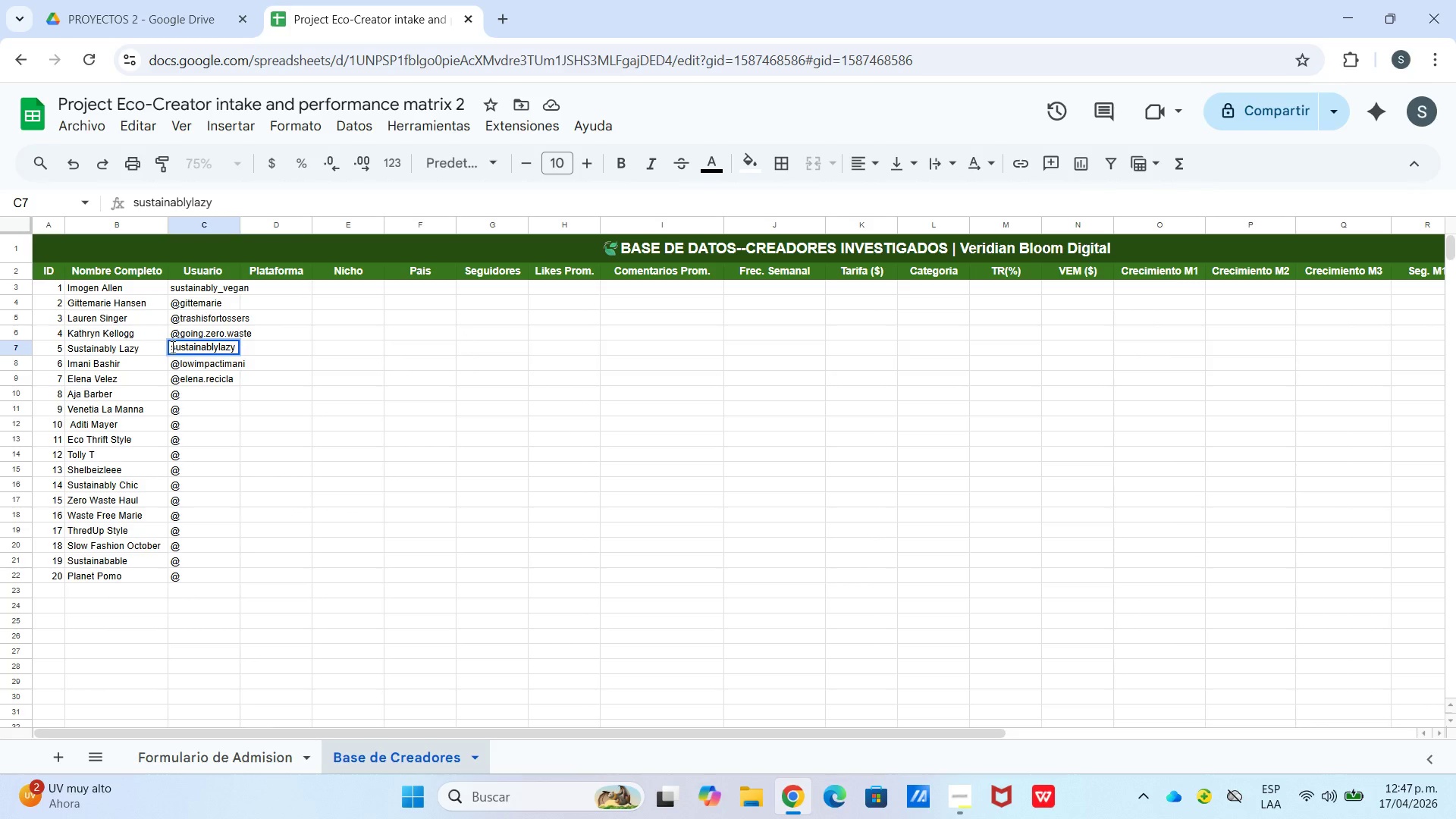 
left_click([171, 347])
 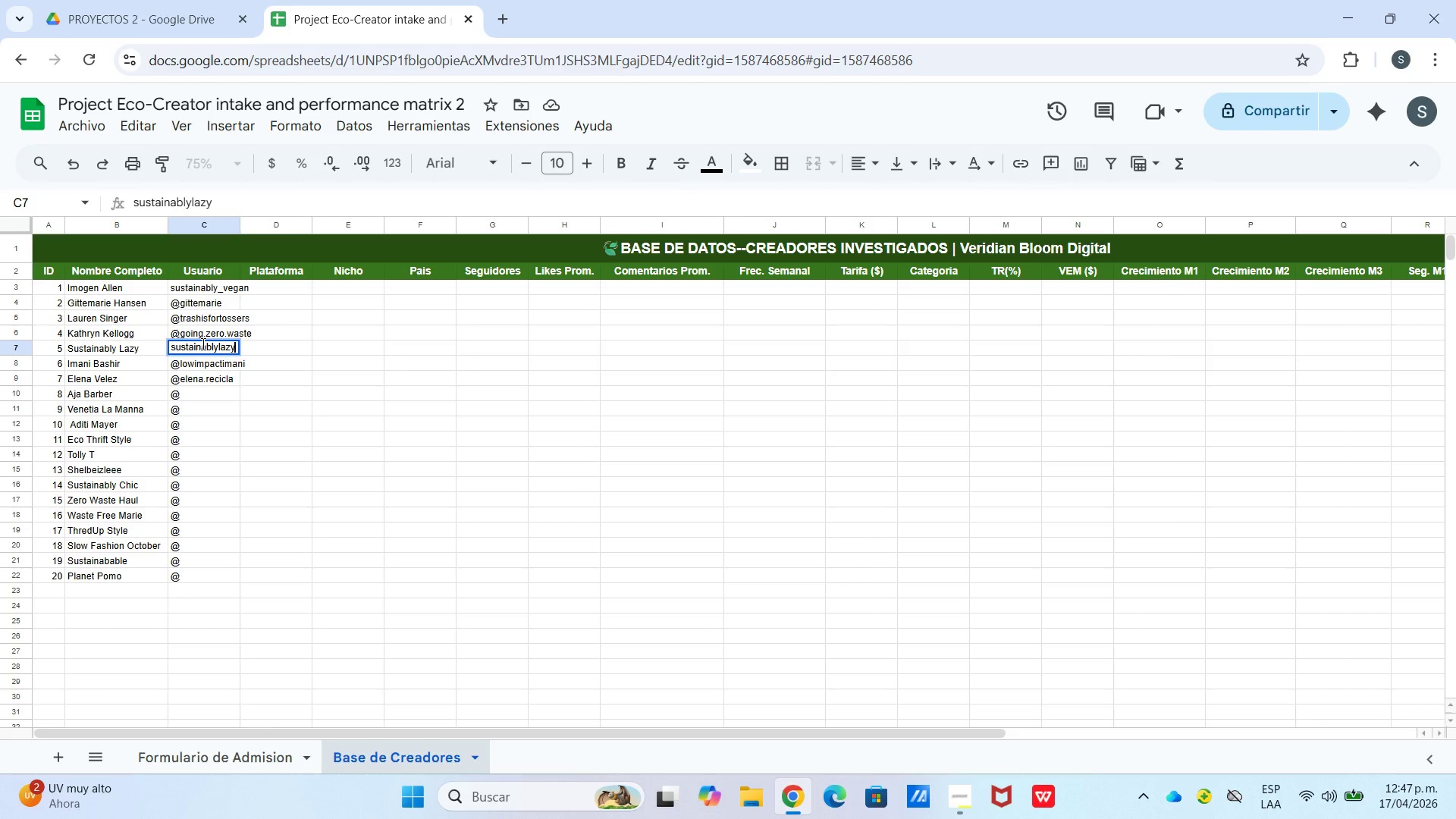 
key(Alt+Control+Q)
 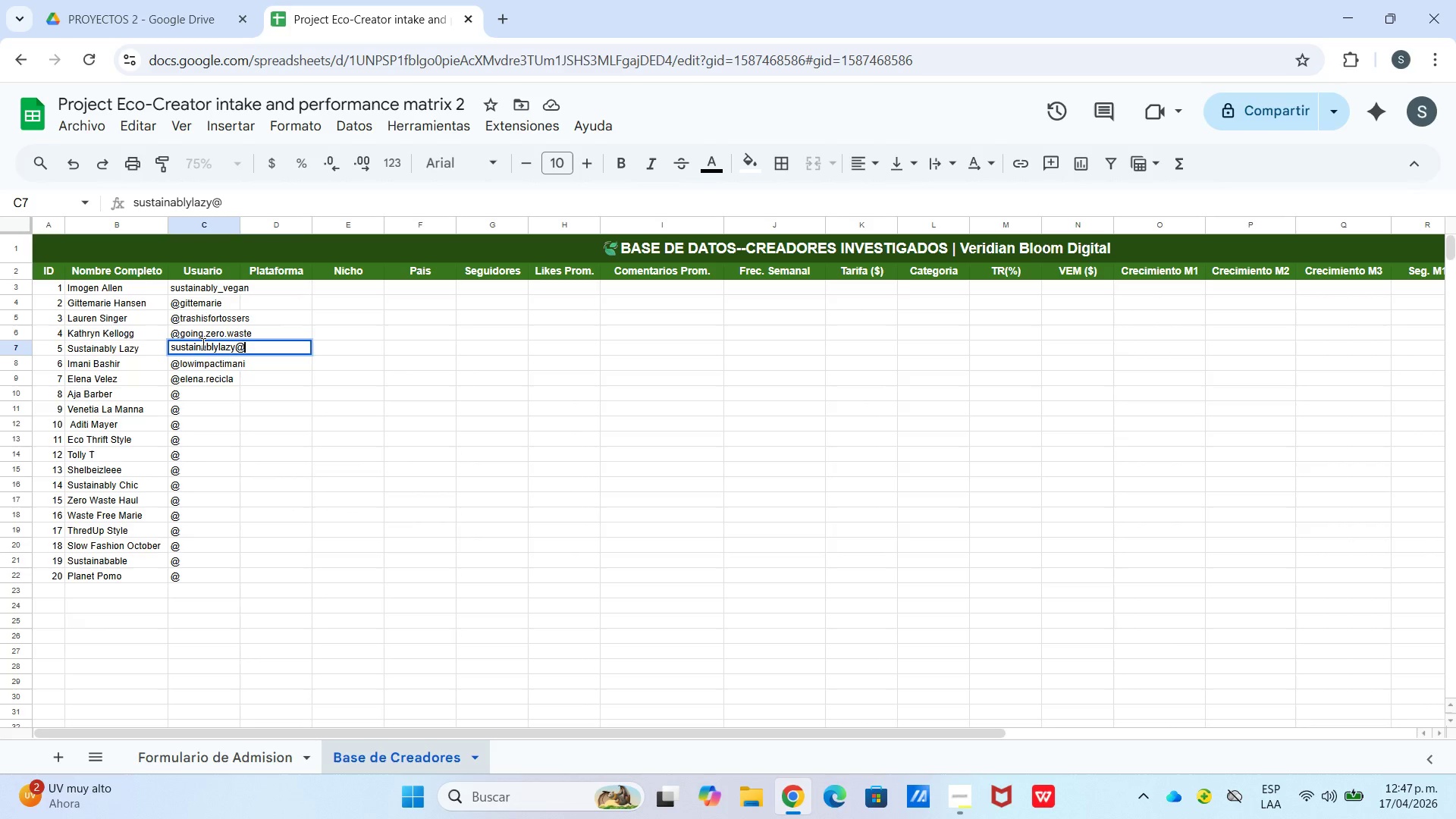 
key(Backspace)
 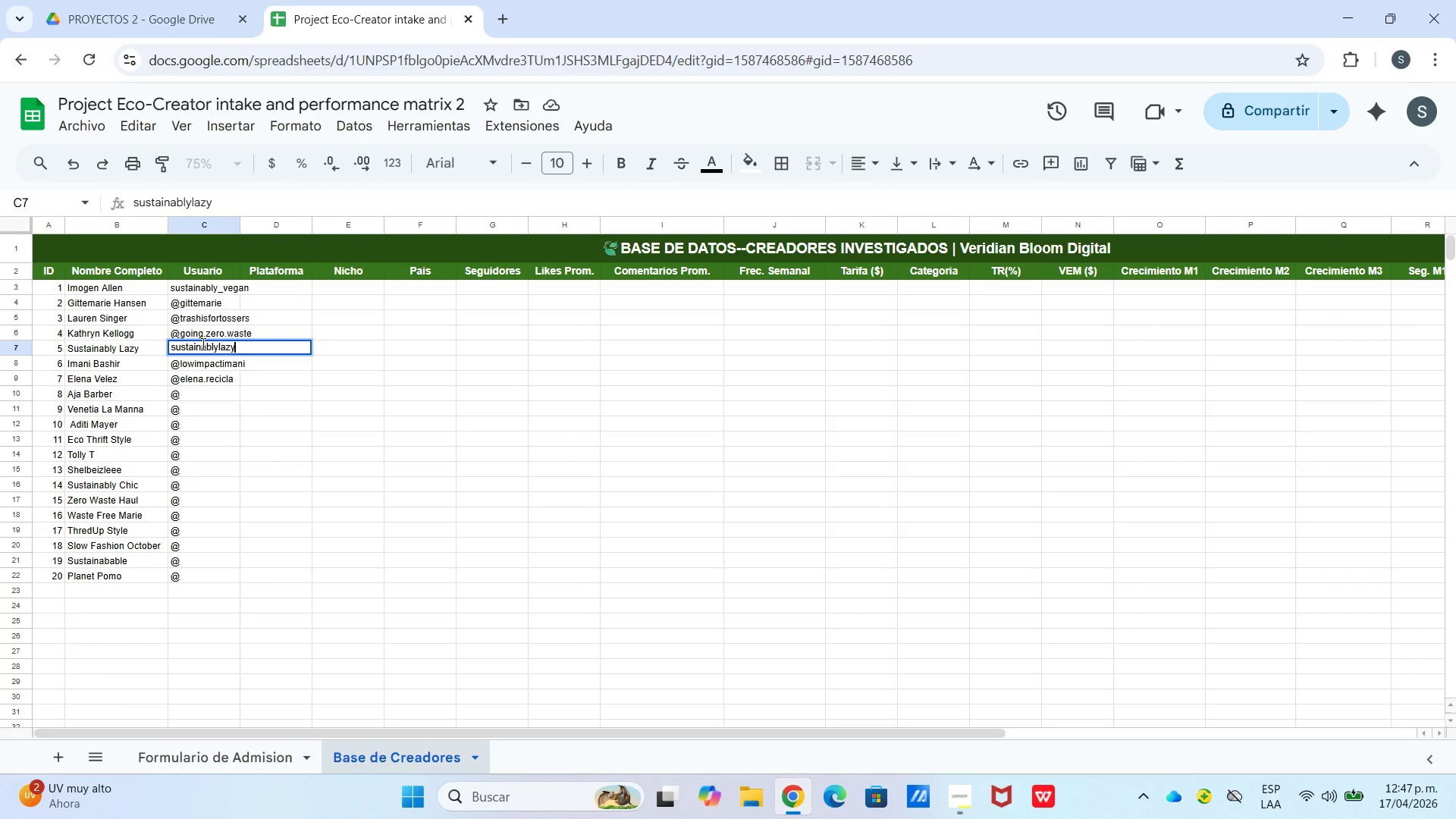 
hold_key(key=ArrowLeft, duration=0.98)
 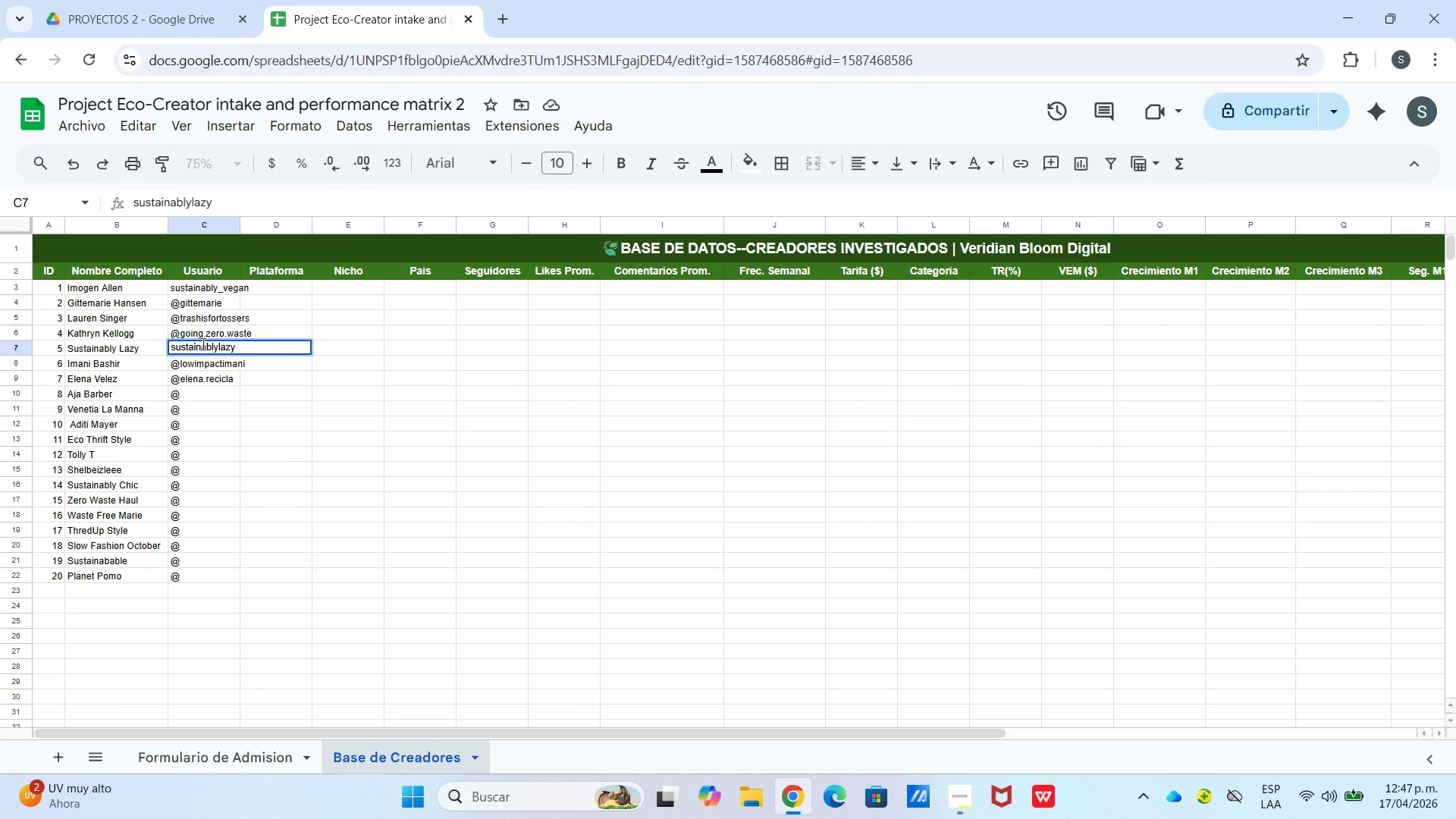 
key(Alt+Control+Q)
 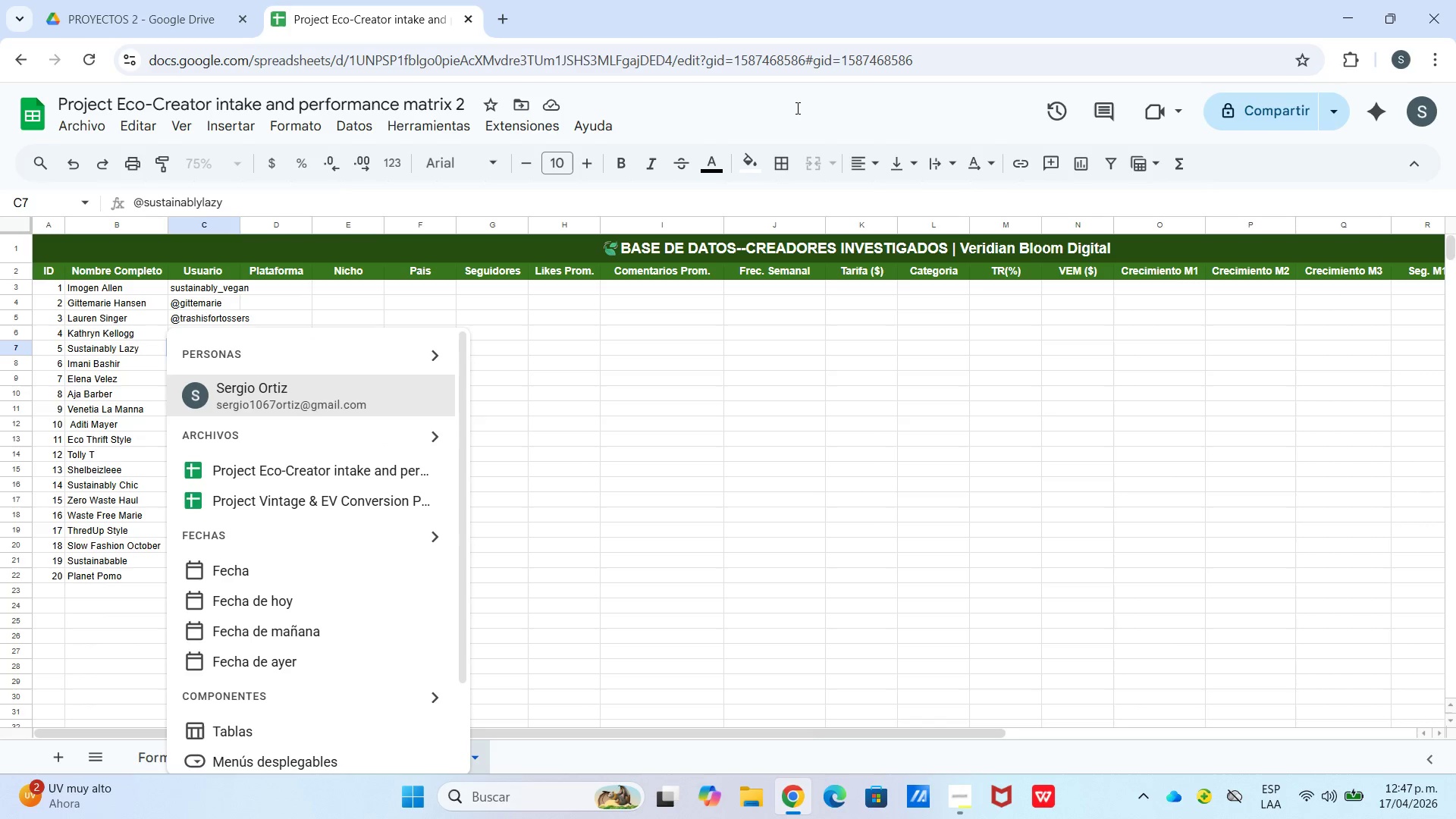 
left_click([805, 642])
 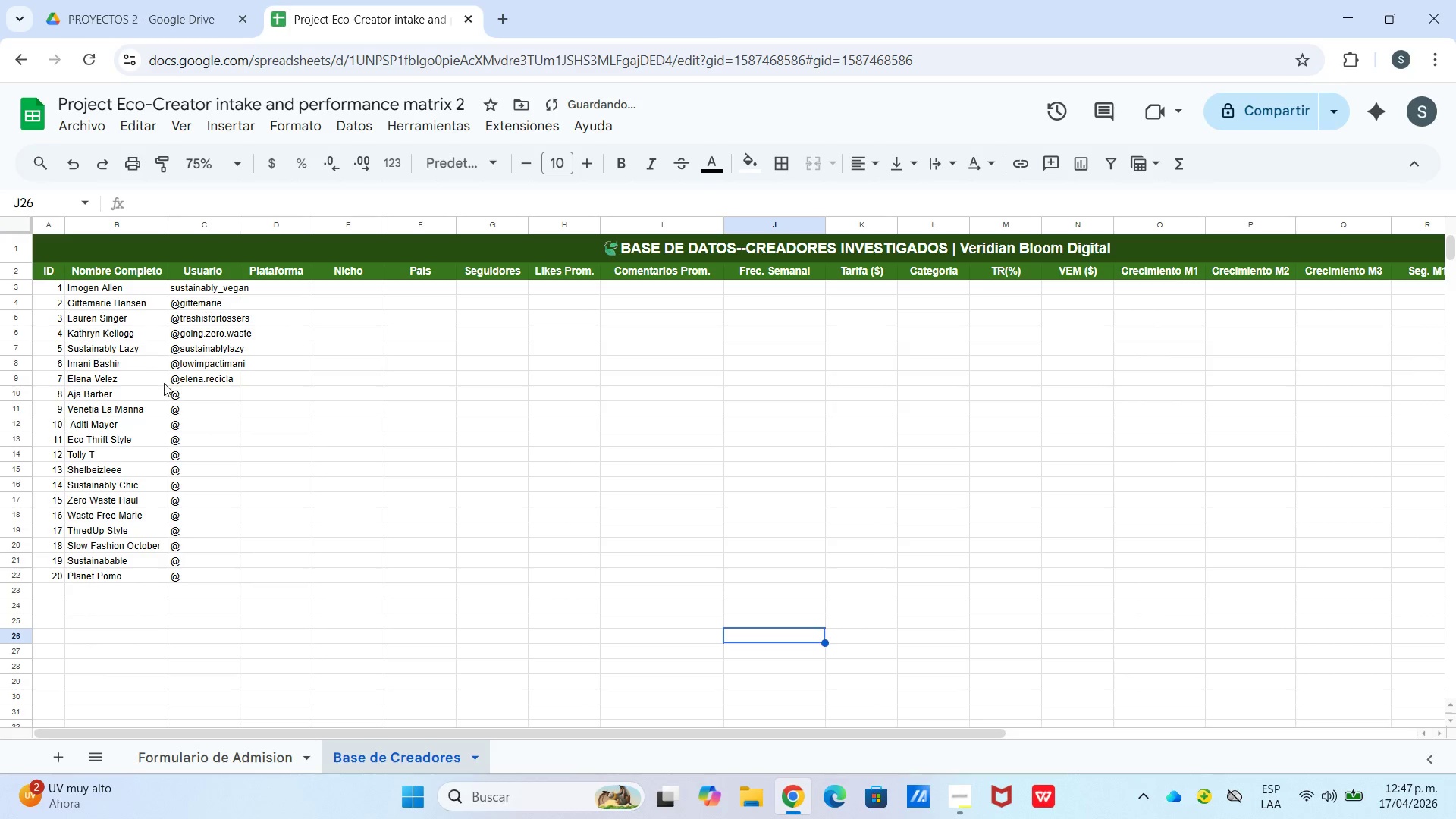 
left_click([218, 393])
 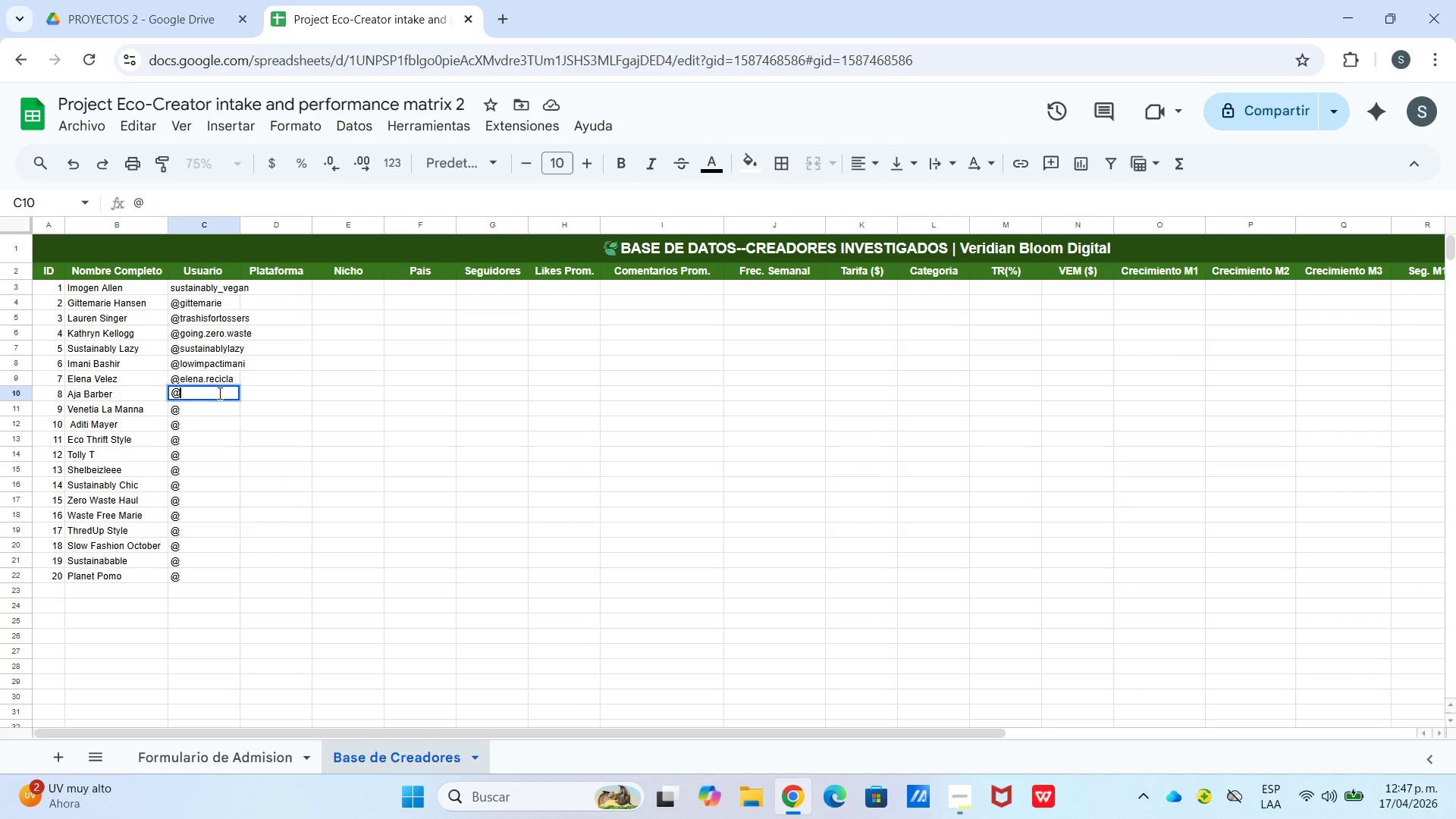 
wait(7.61)
 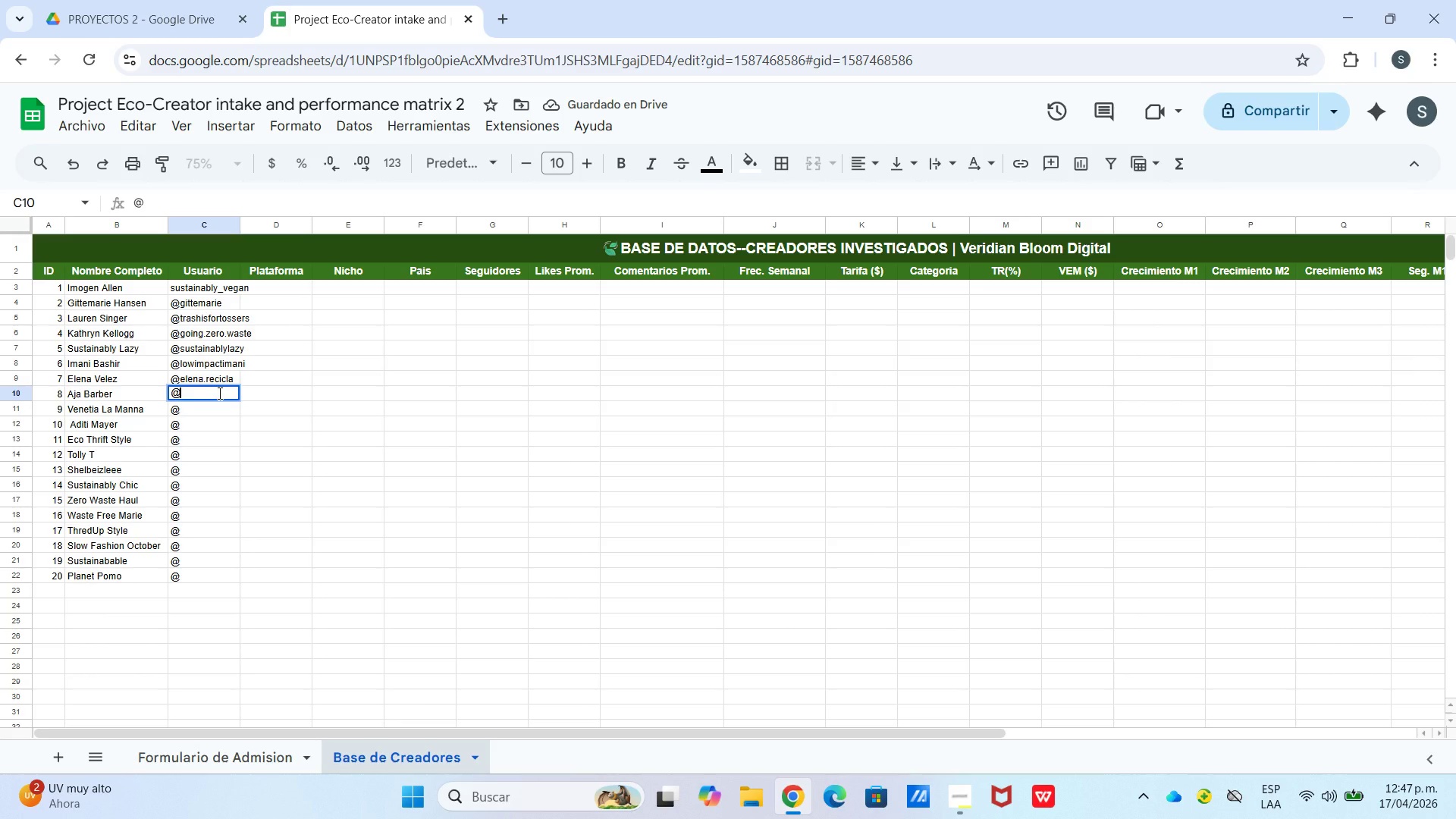 
type(ajabarber)
 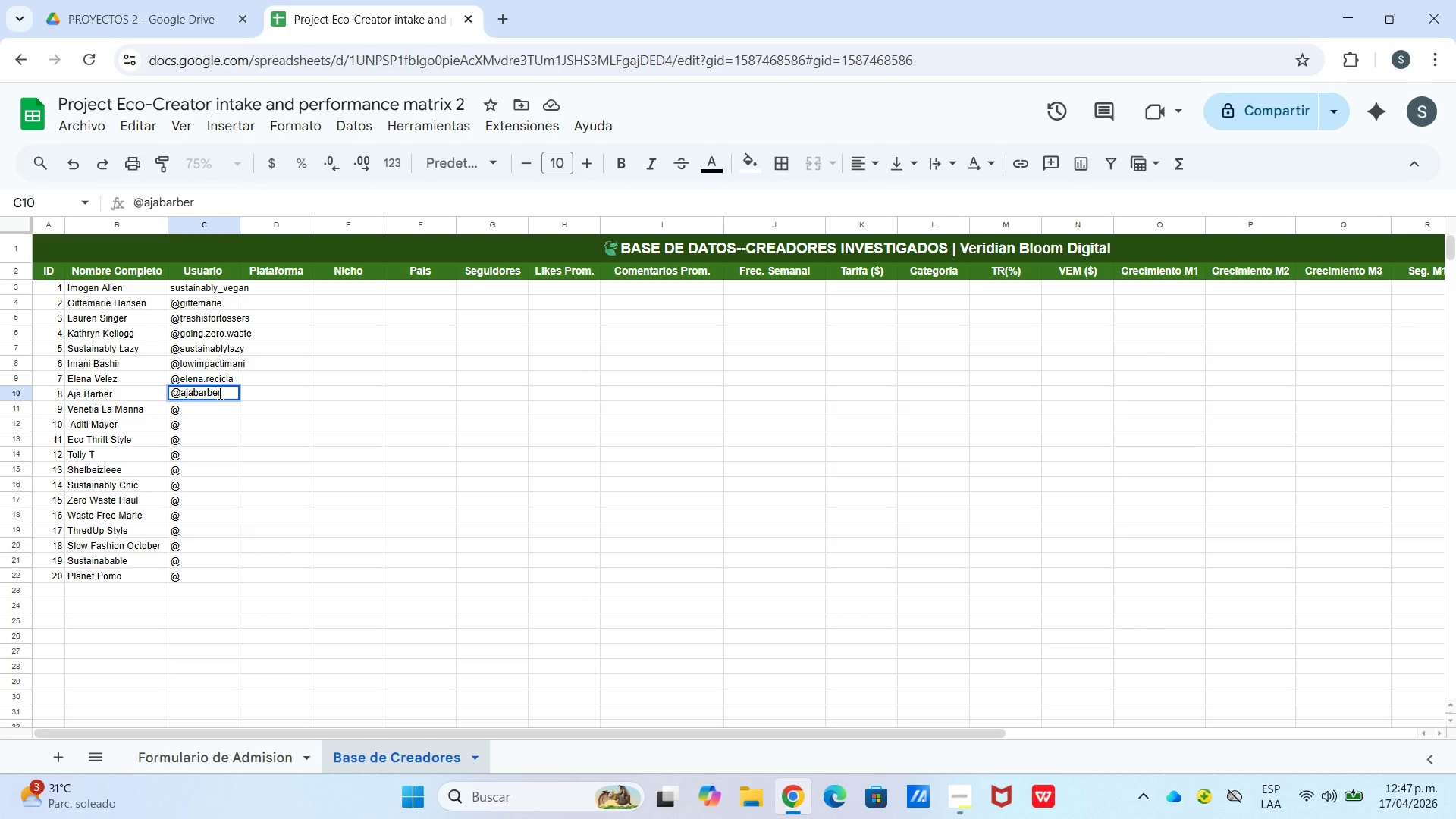 
key(Enter)
 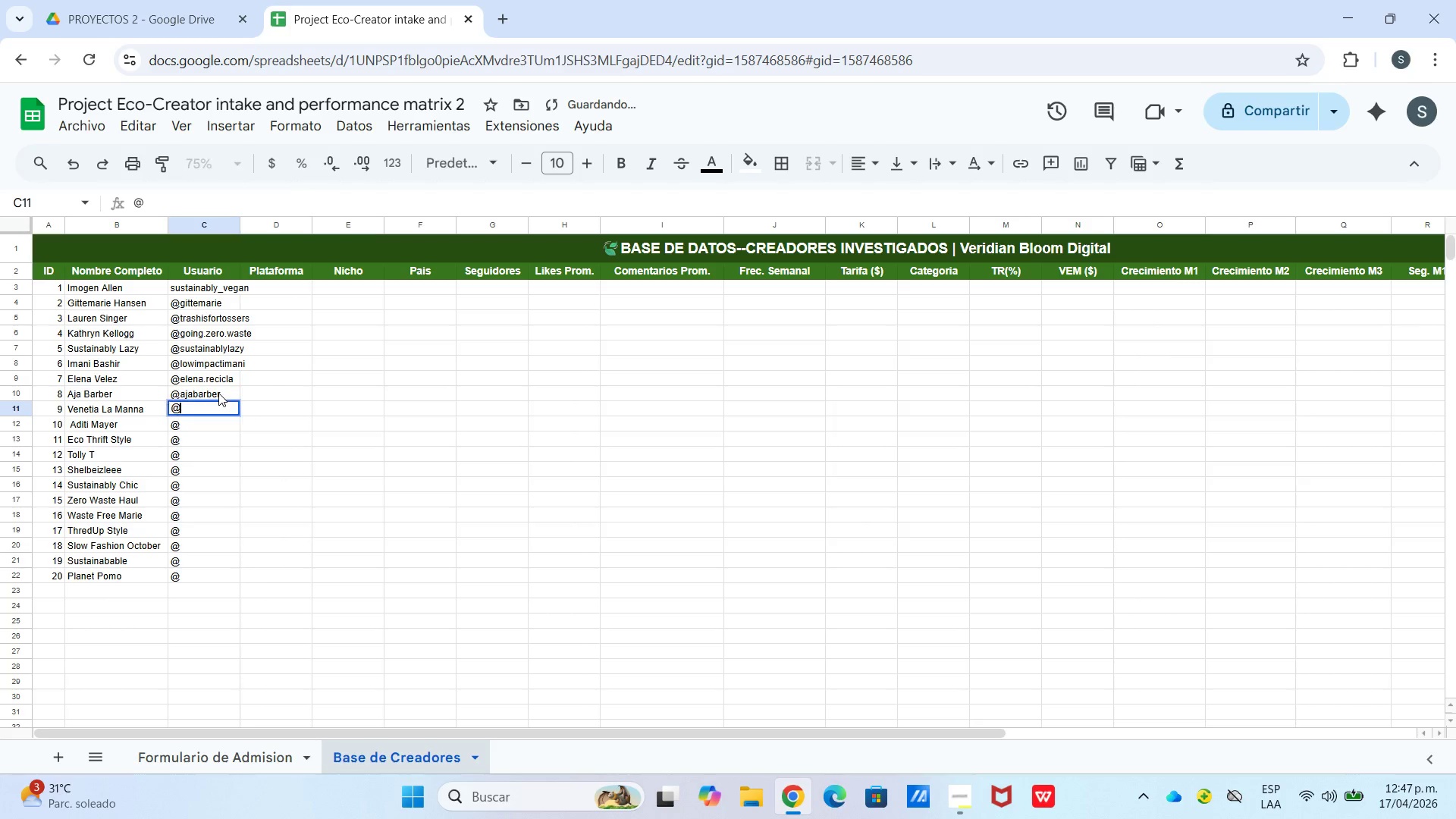 
key(Enter)
 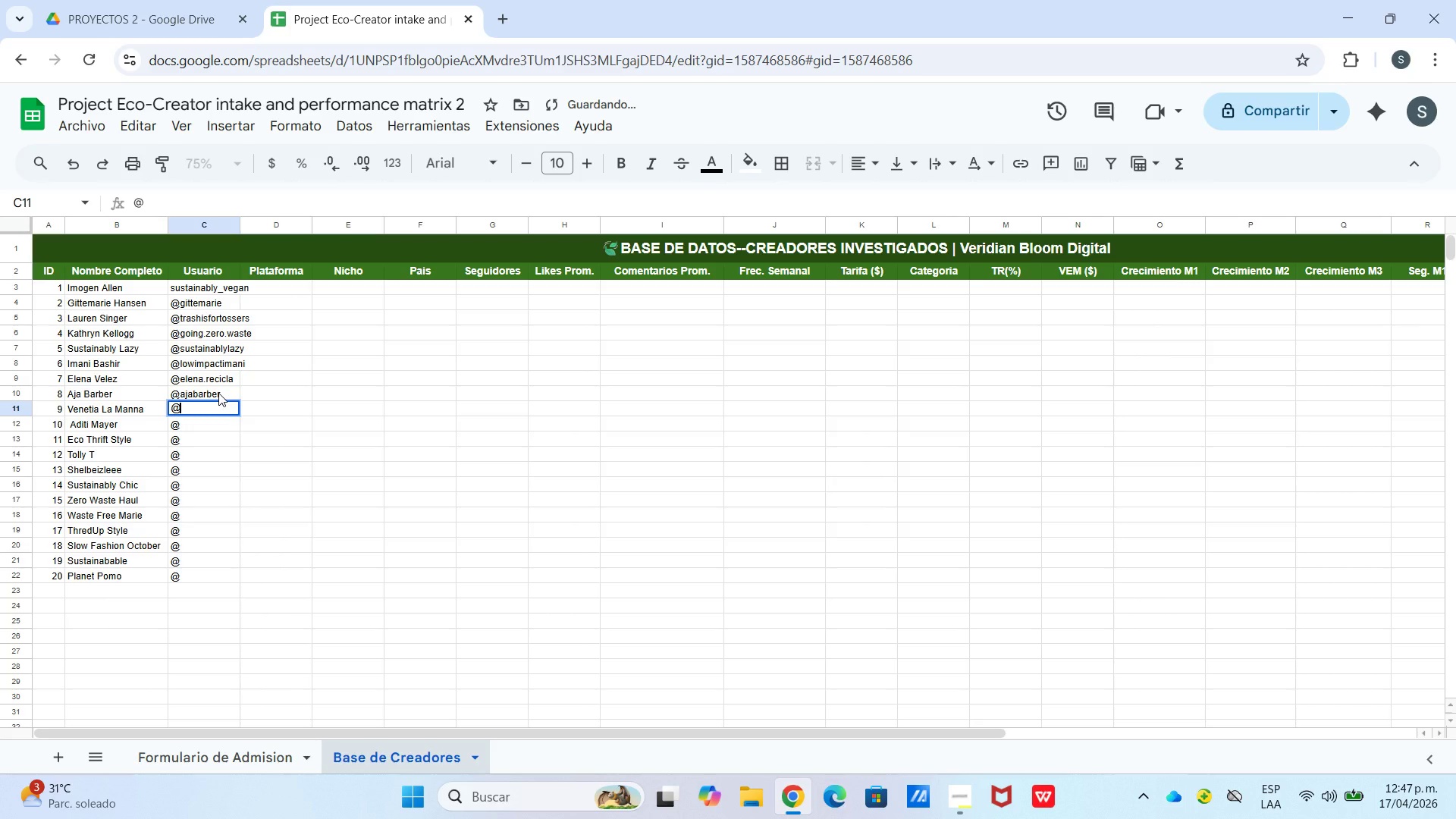 
type(venetialamanna)
 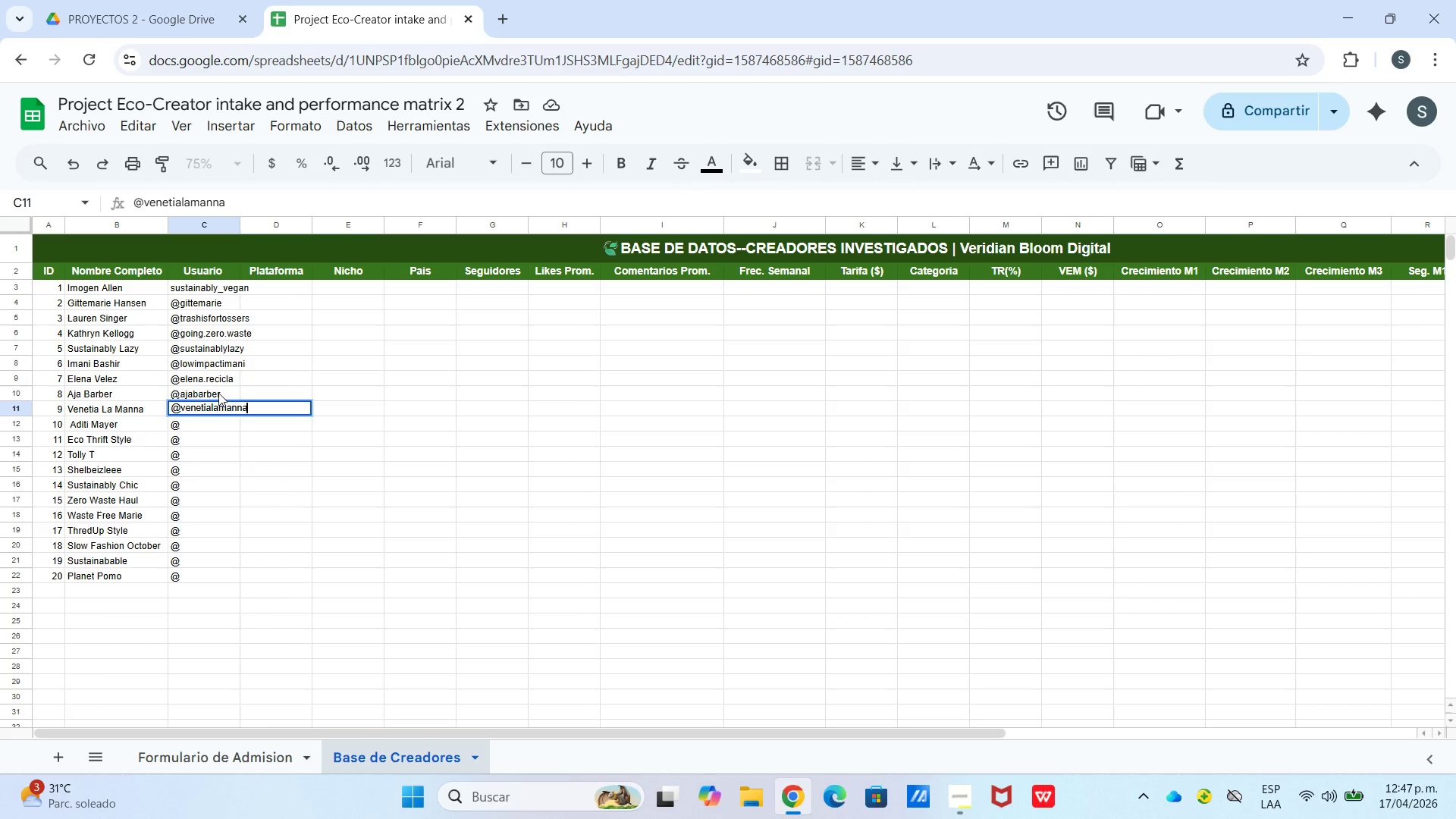 
key(Enter)
 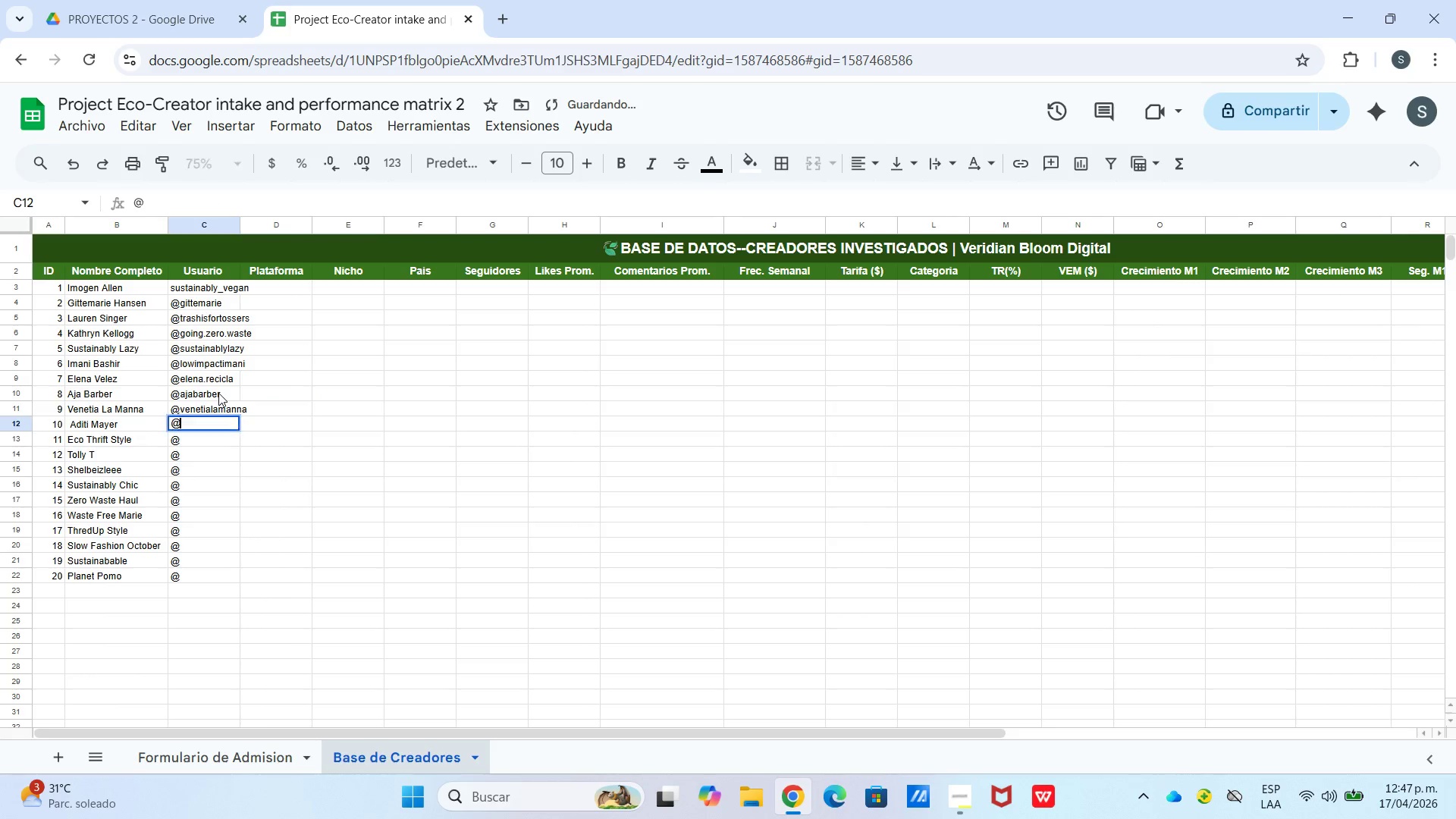 
key(Enter)
 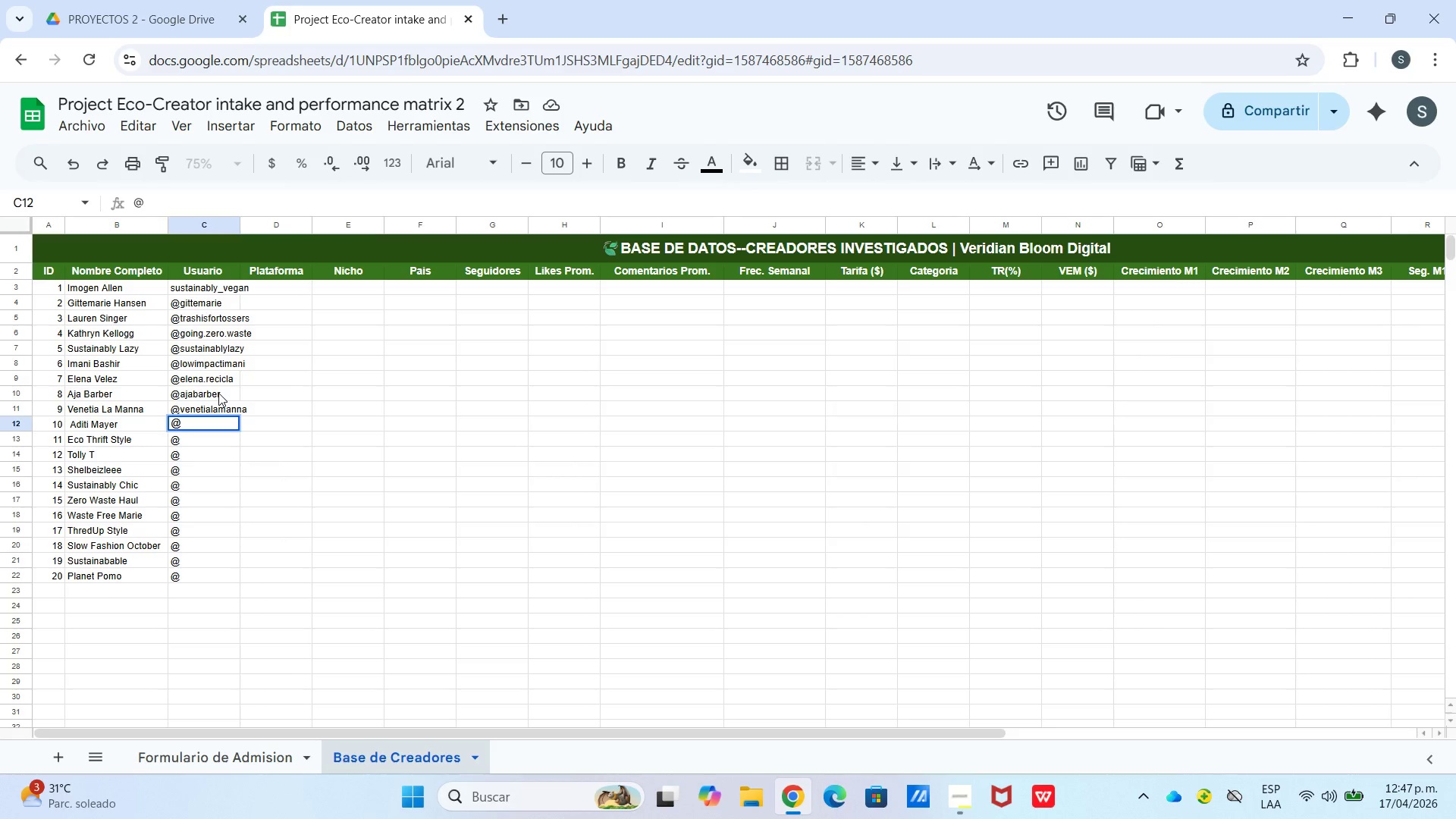 
wait(14.03)
 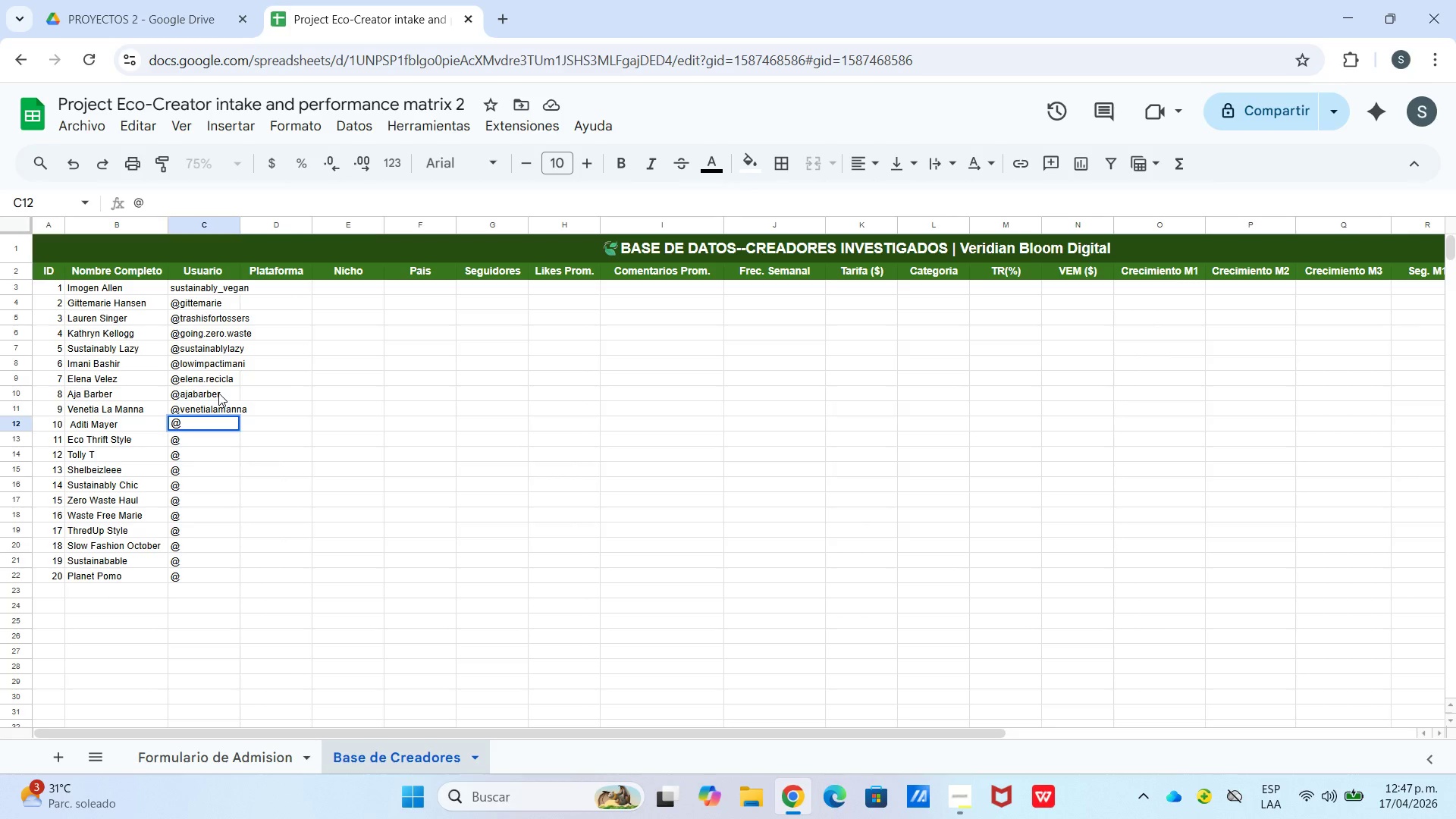 
type(aditimayer)
 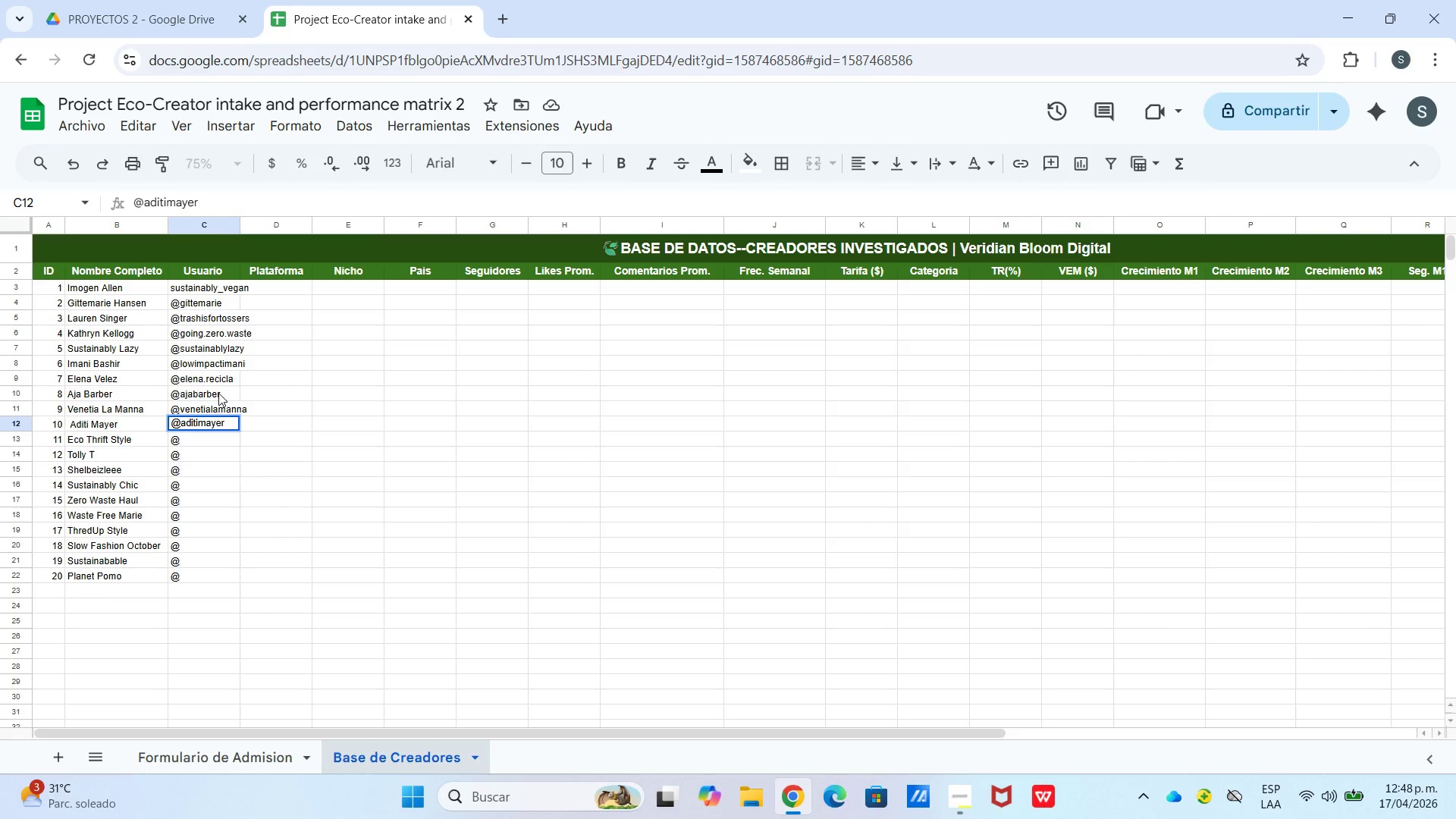 
key(Enter)
 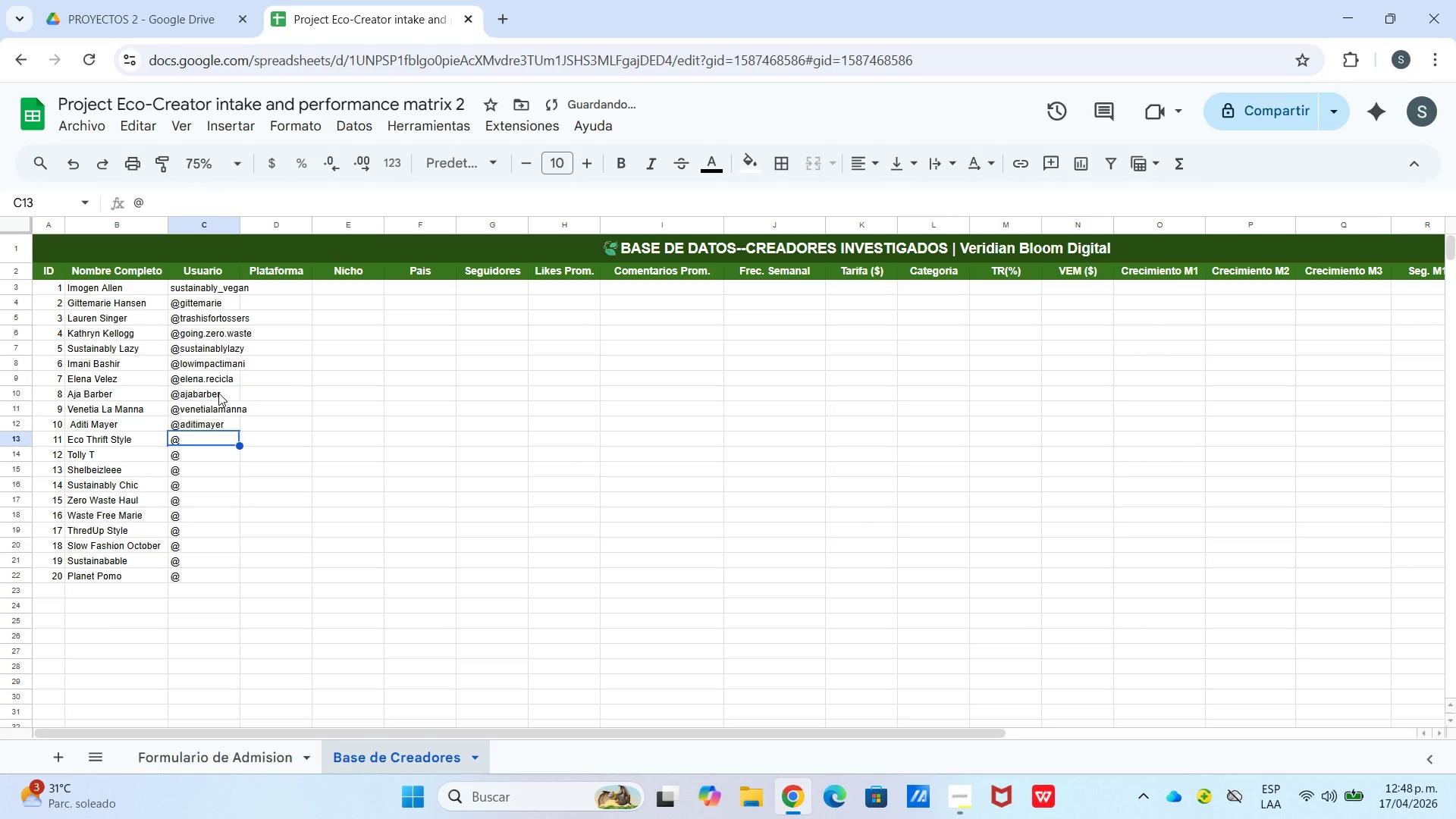 
type(ecothriftstyle)
 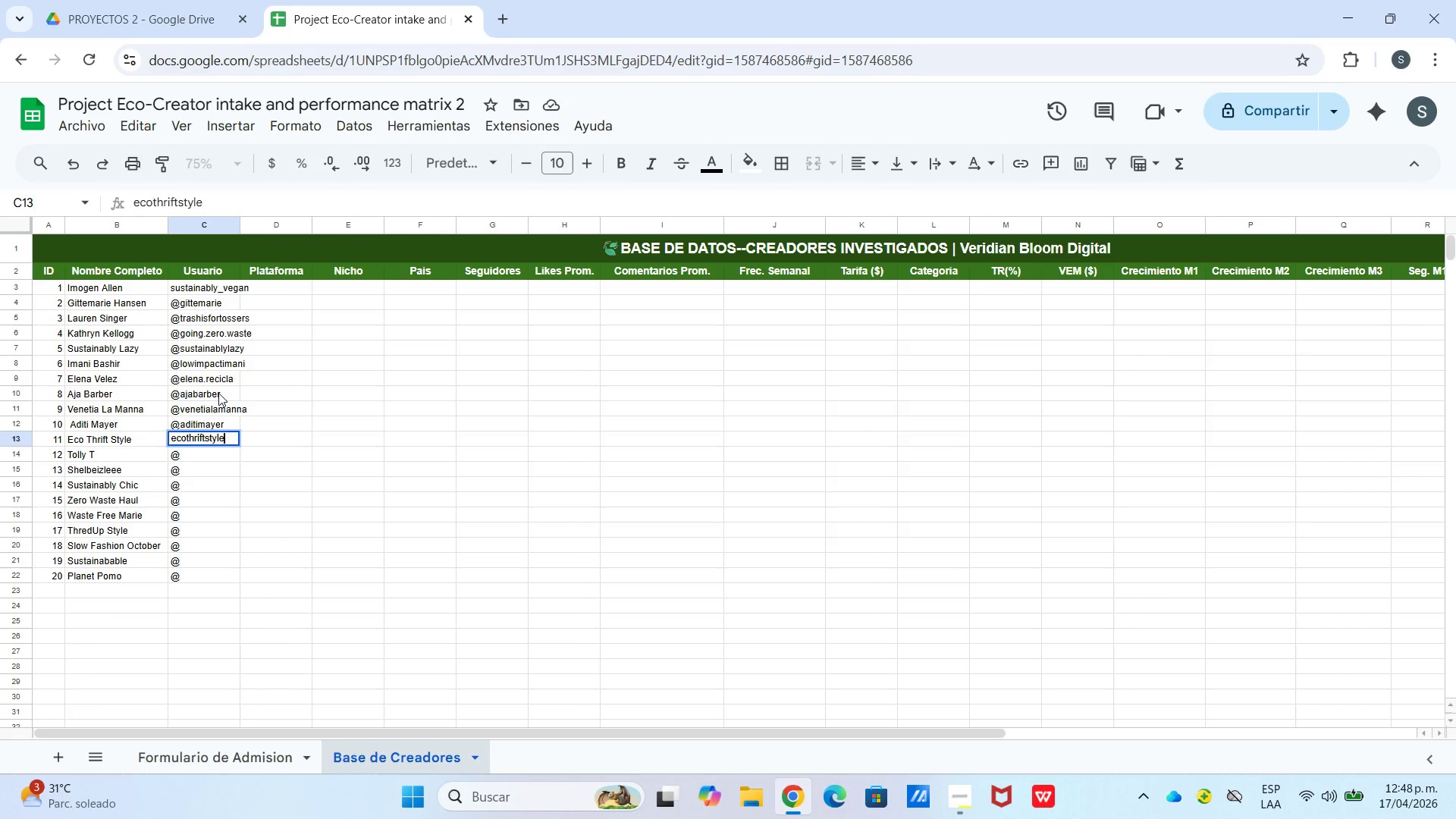 
key(Enter)
 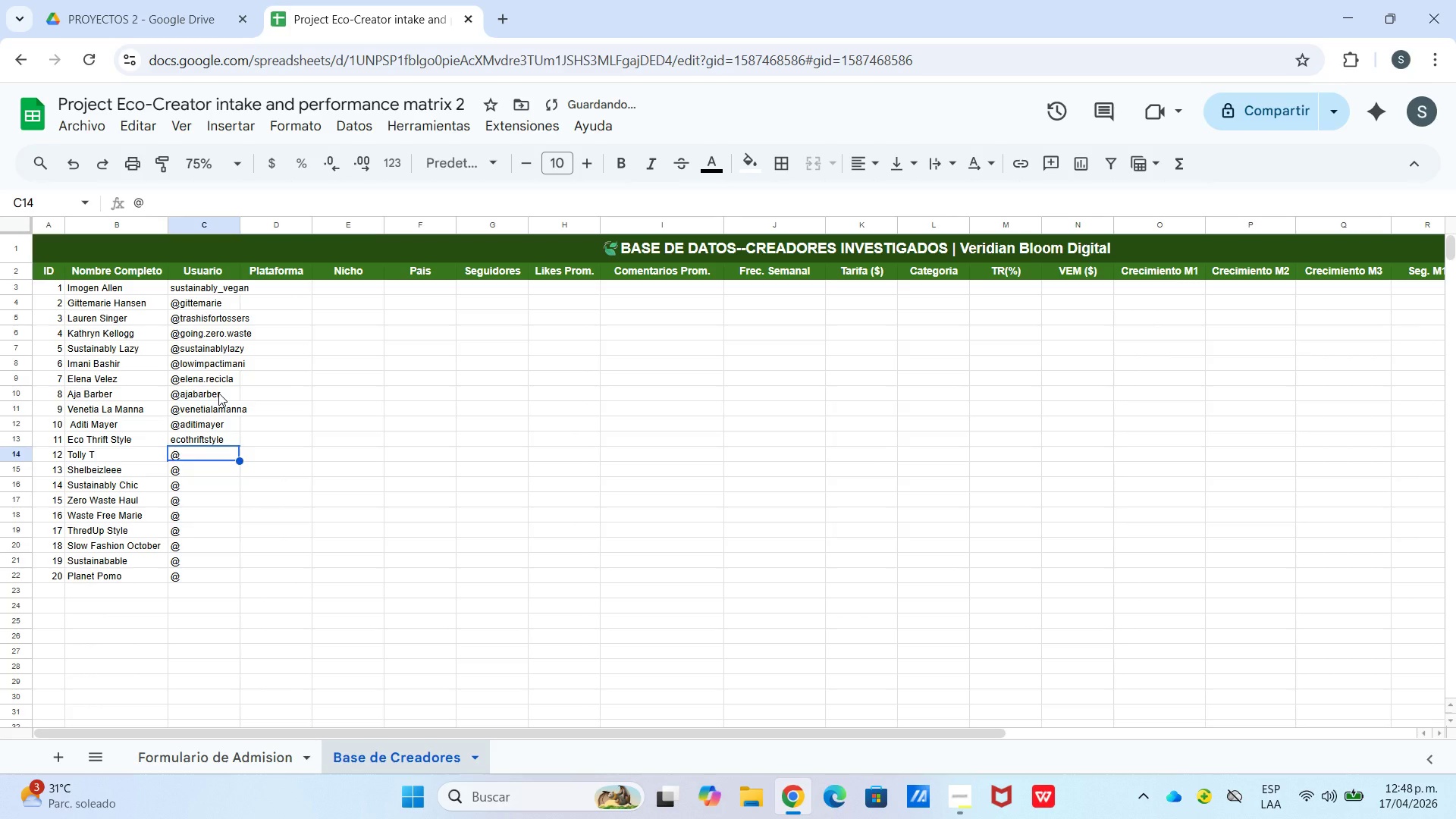 
key(Enter)
 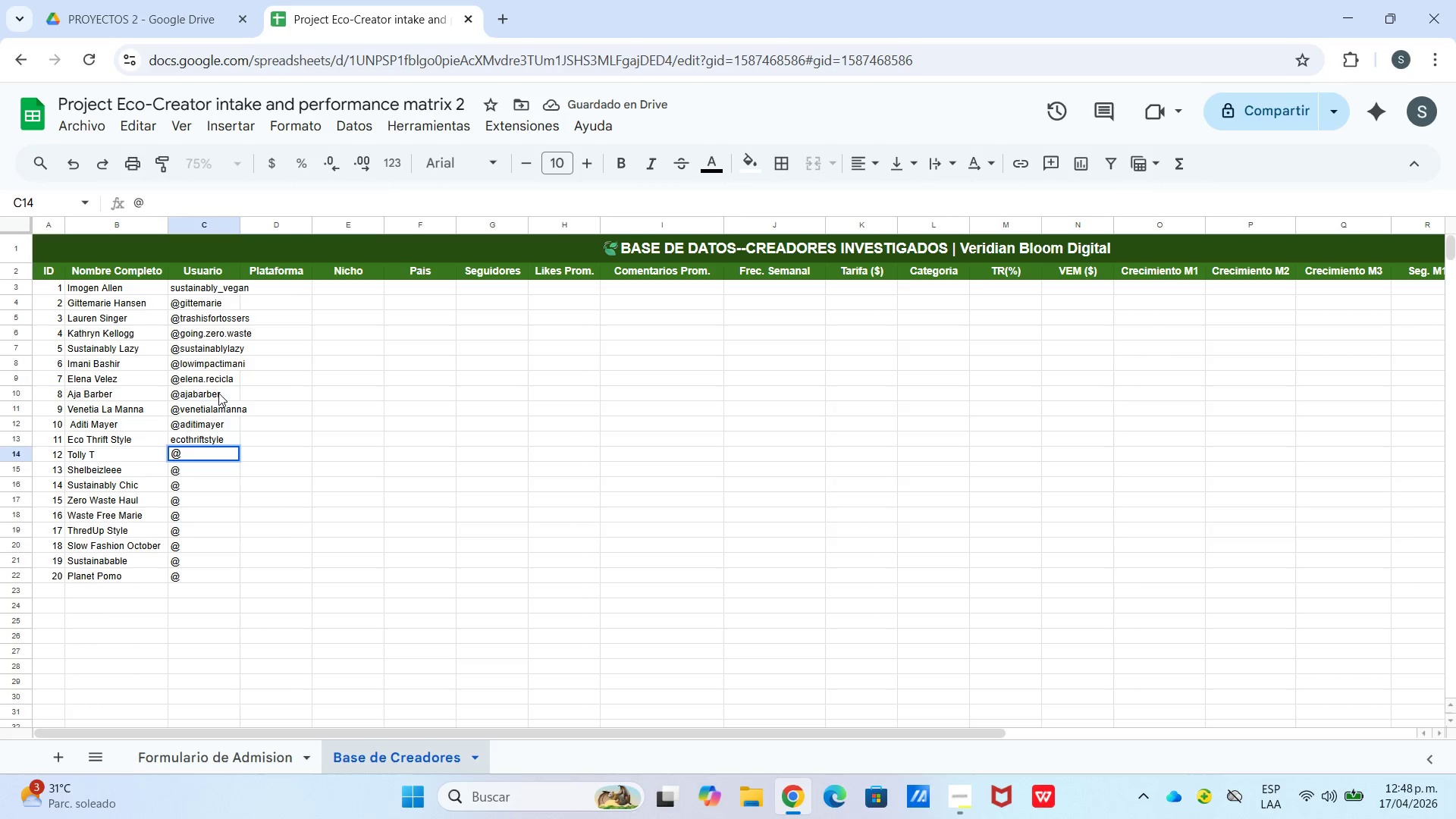 
type(tollyt)
 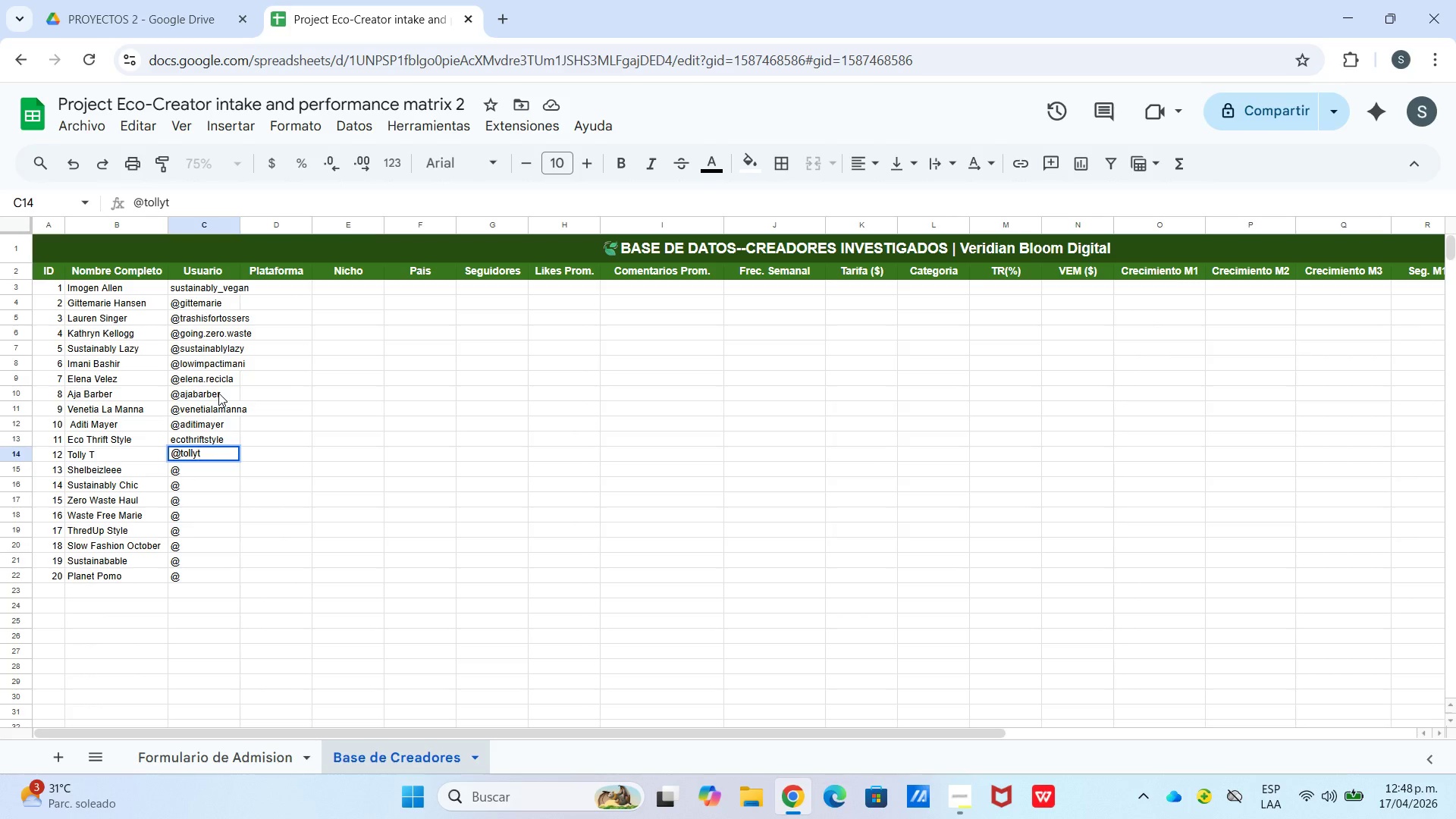 
key(Enter)
 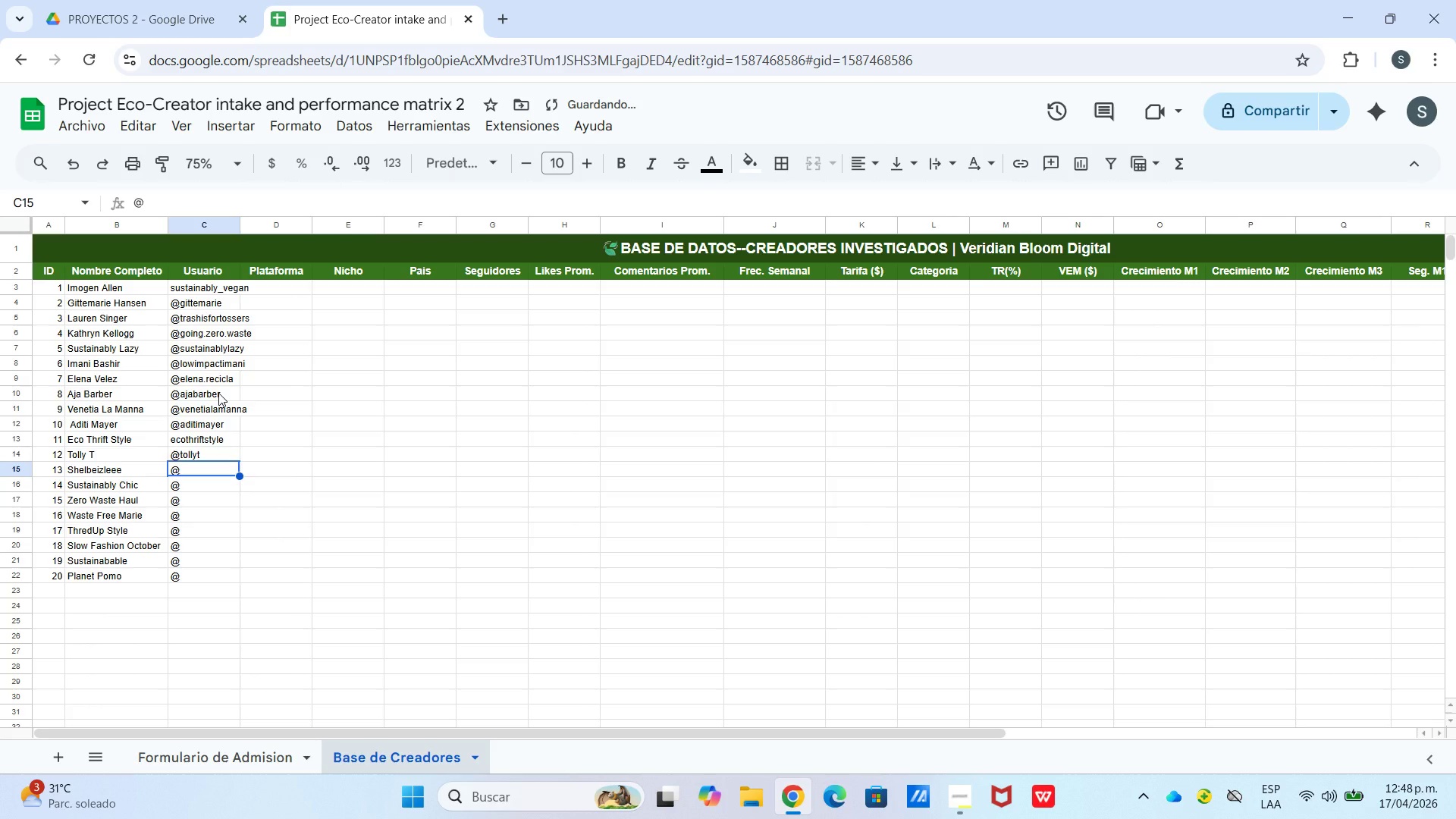 
key(Enter)
 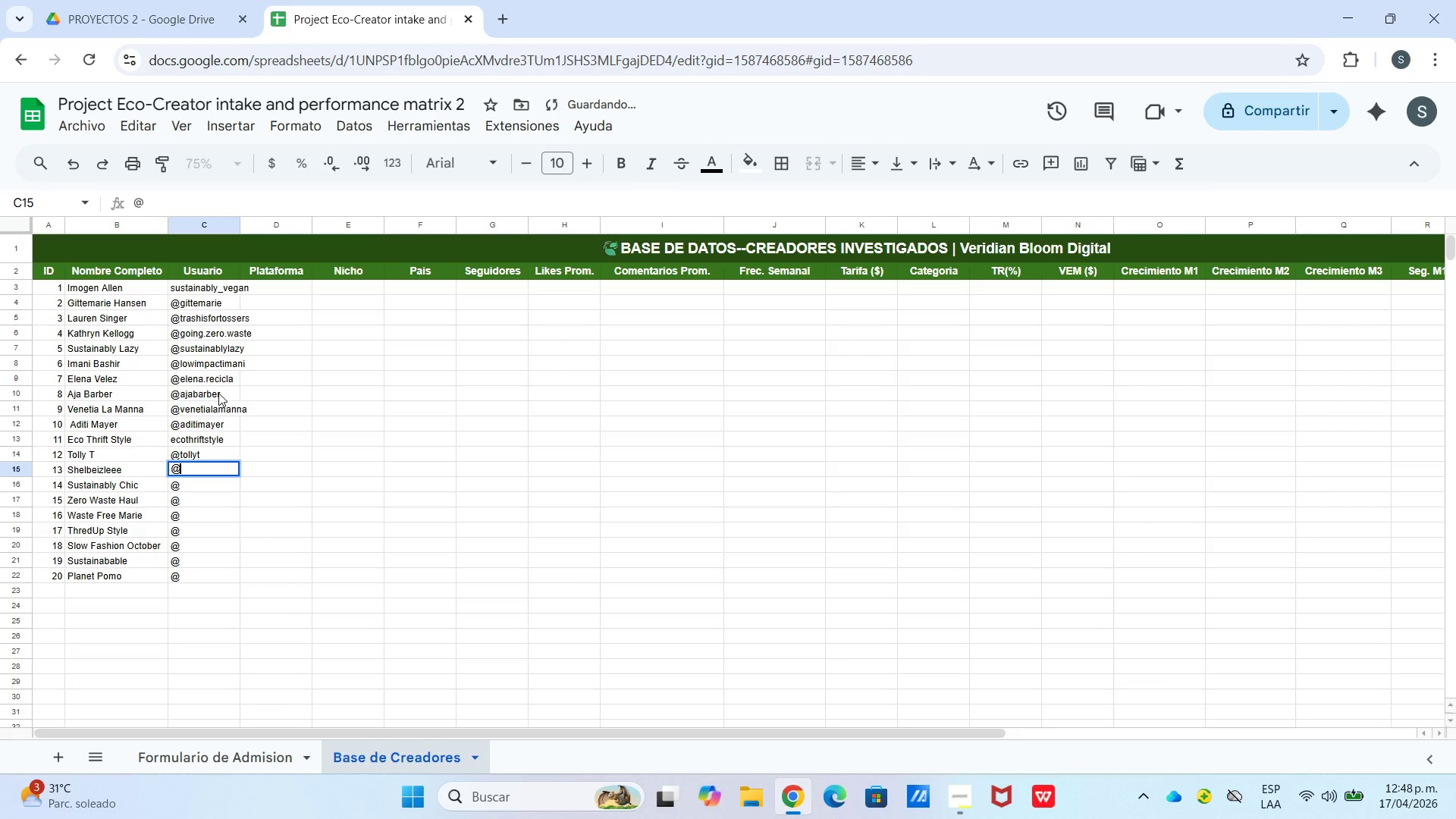 
type(shelbizleee)
 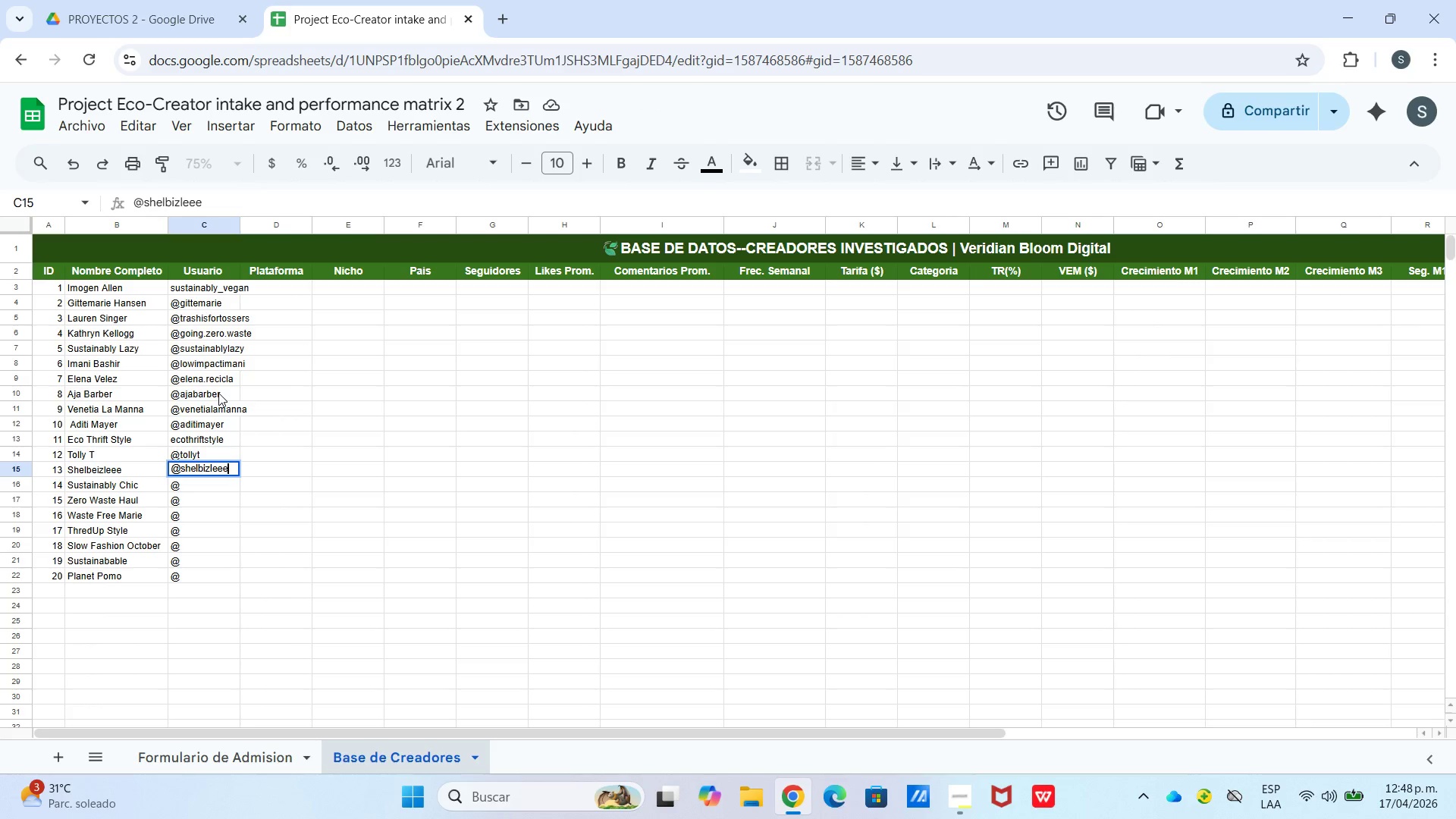 
key(Enter)
 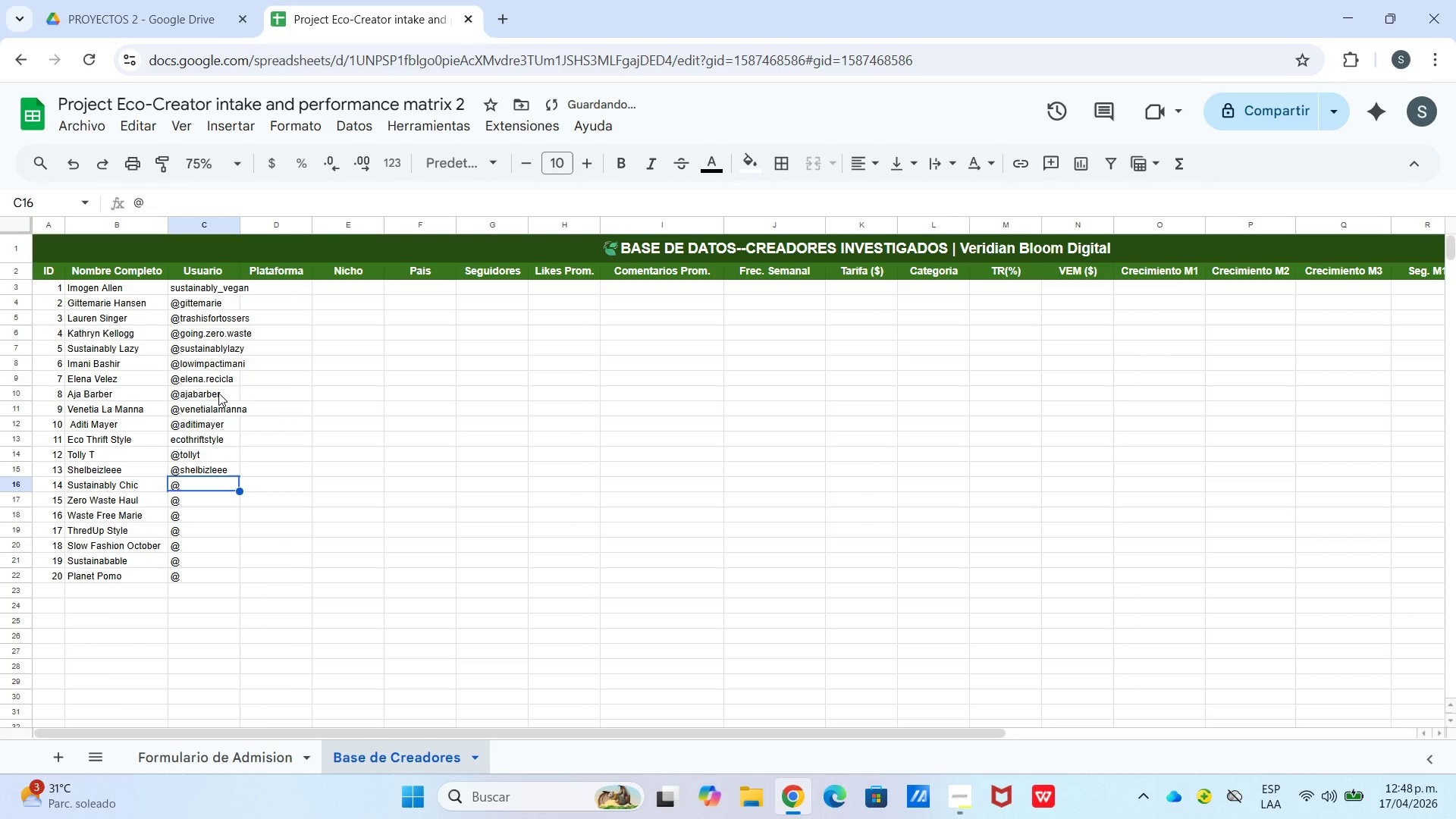 
key(Enter)
 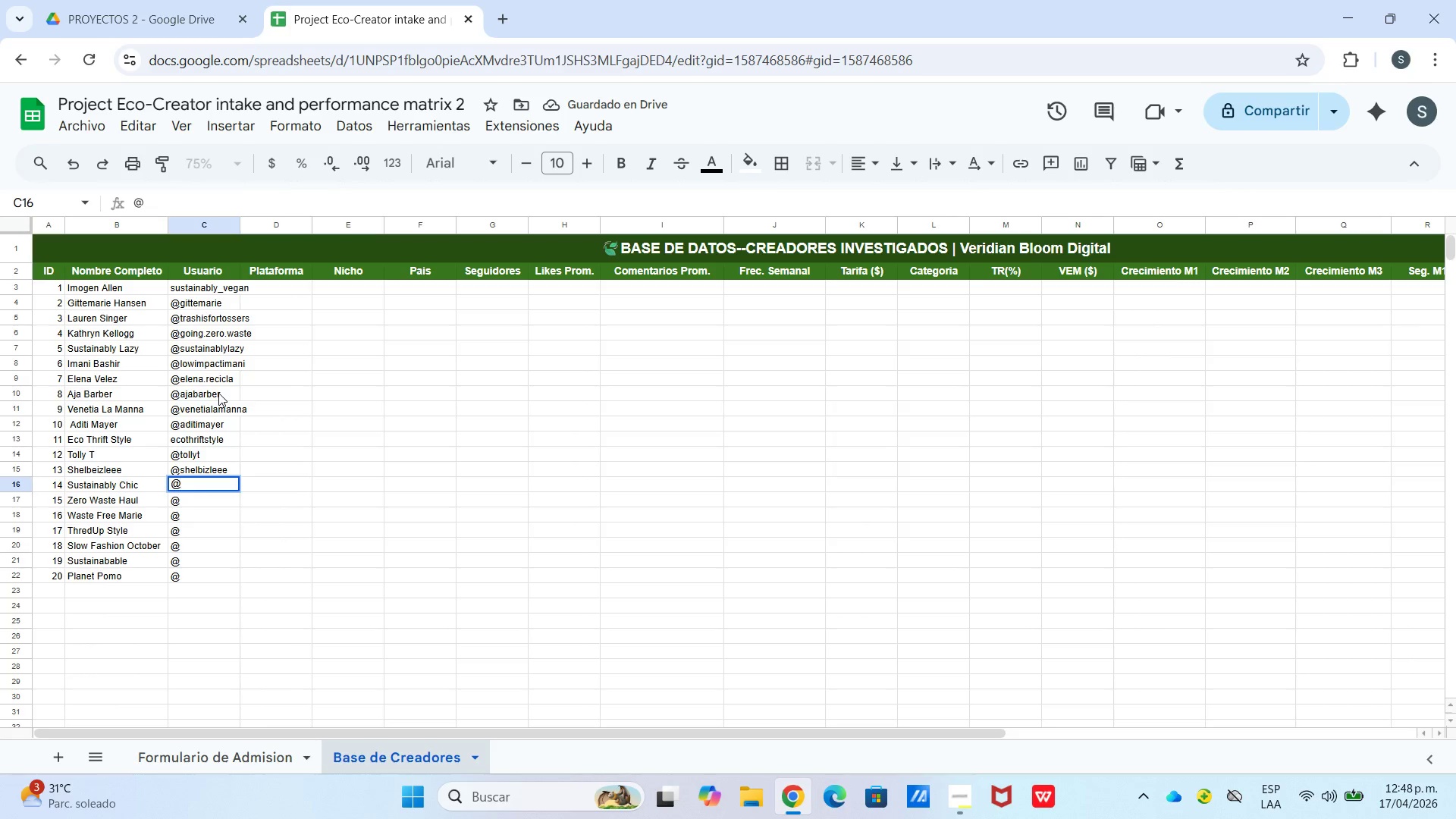 
type(sustan)
 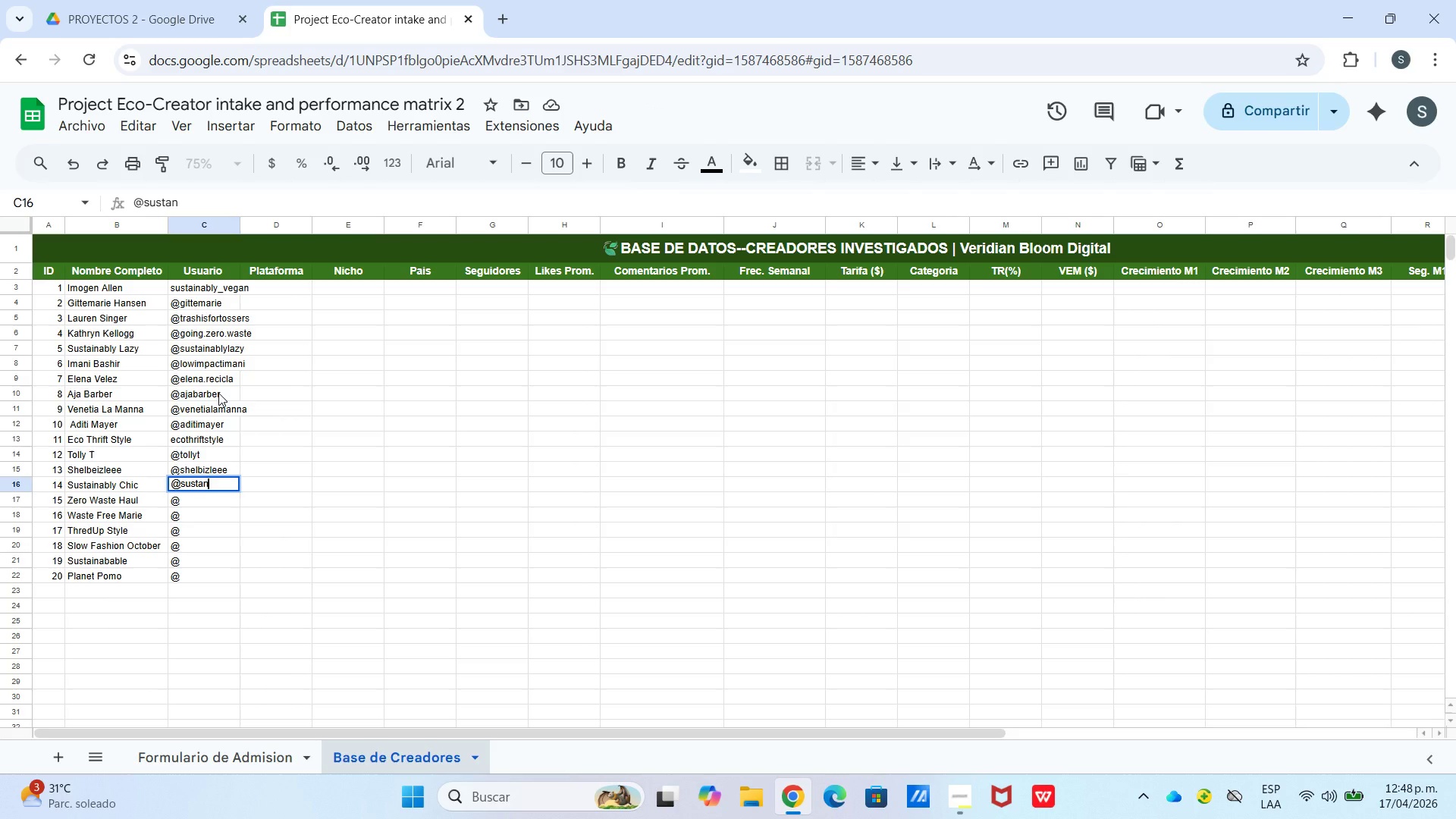 
key(A)
 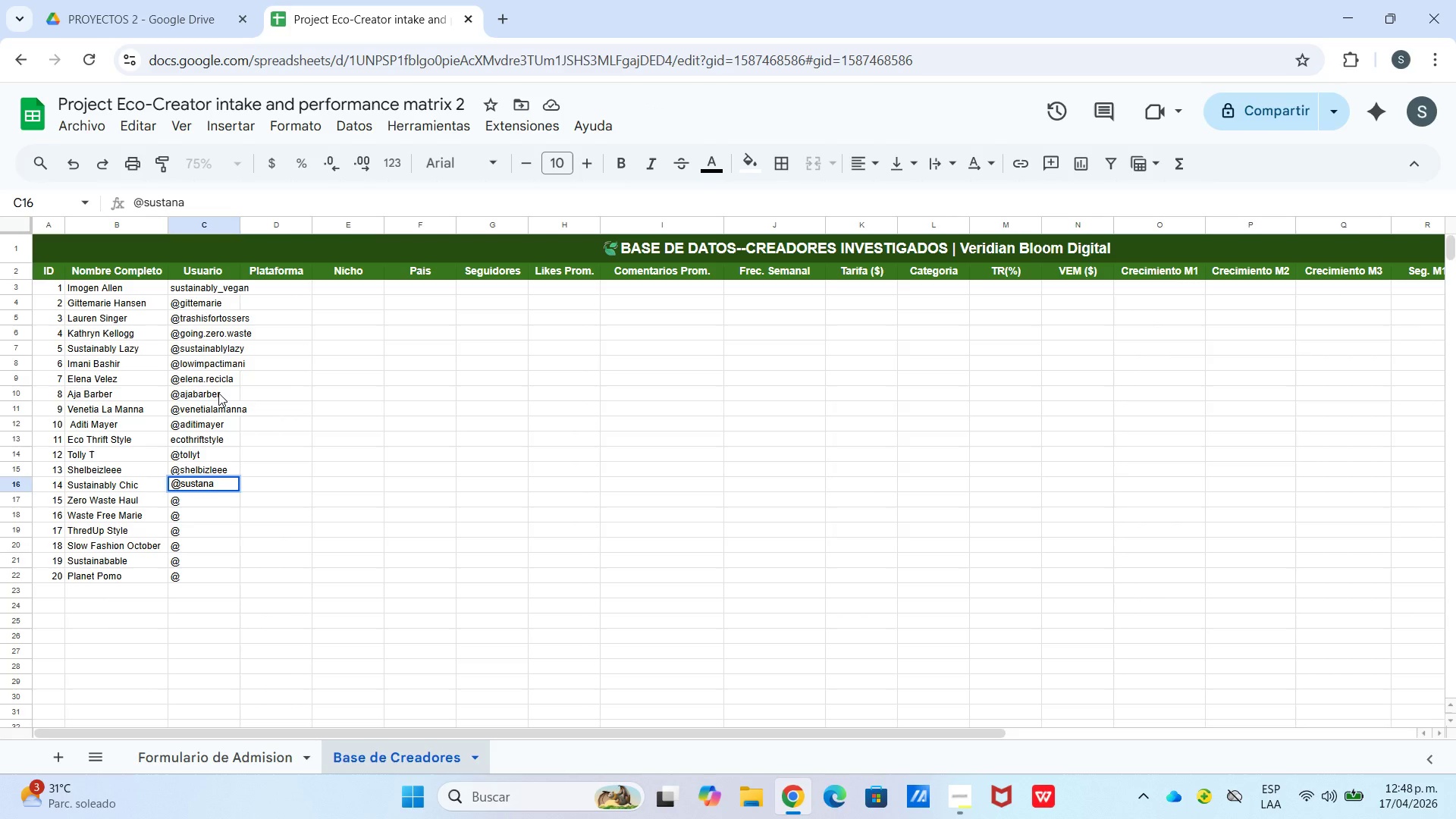 
key(Backspace)
 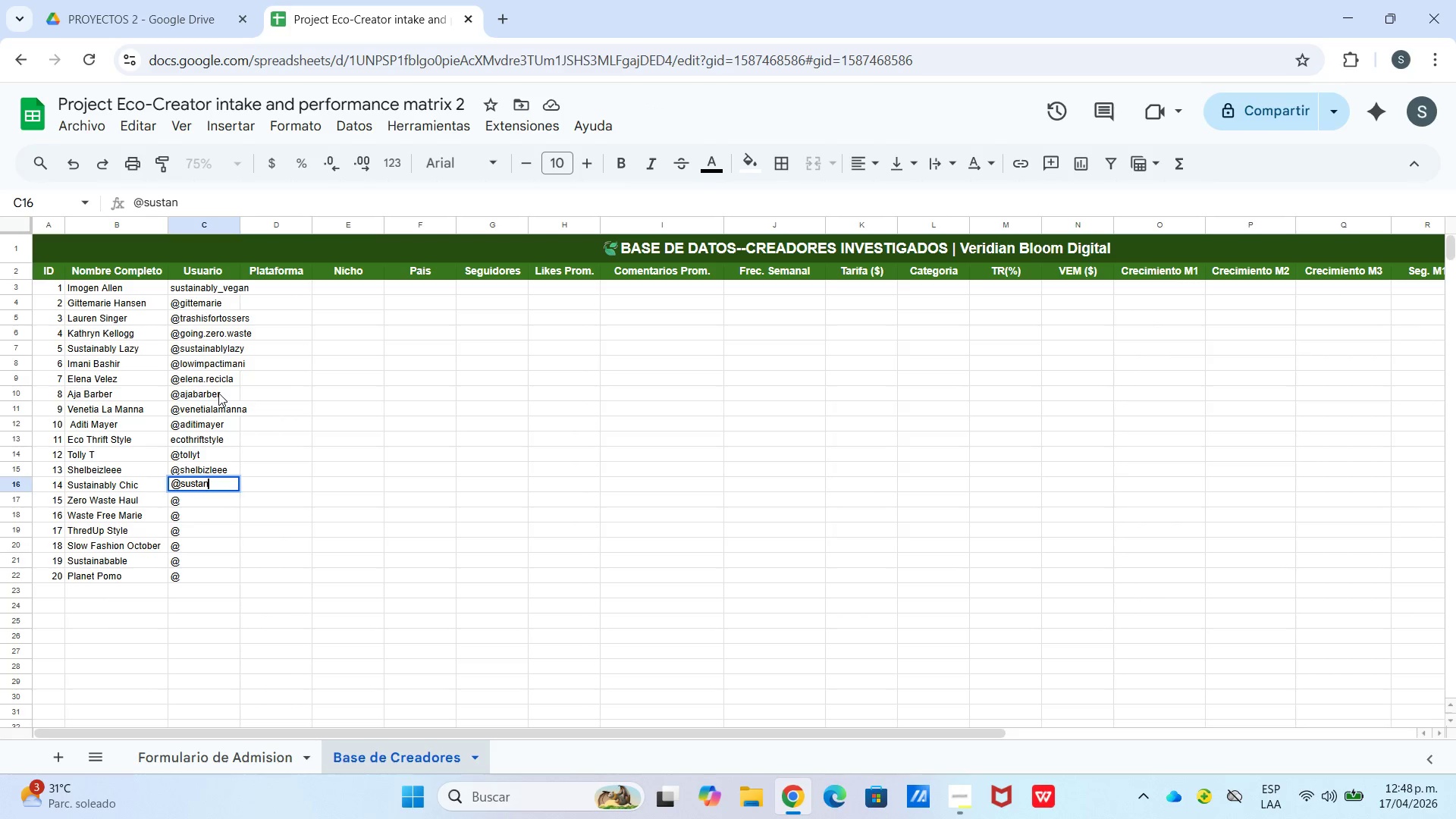 
key(Backspace)
 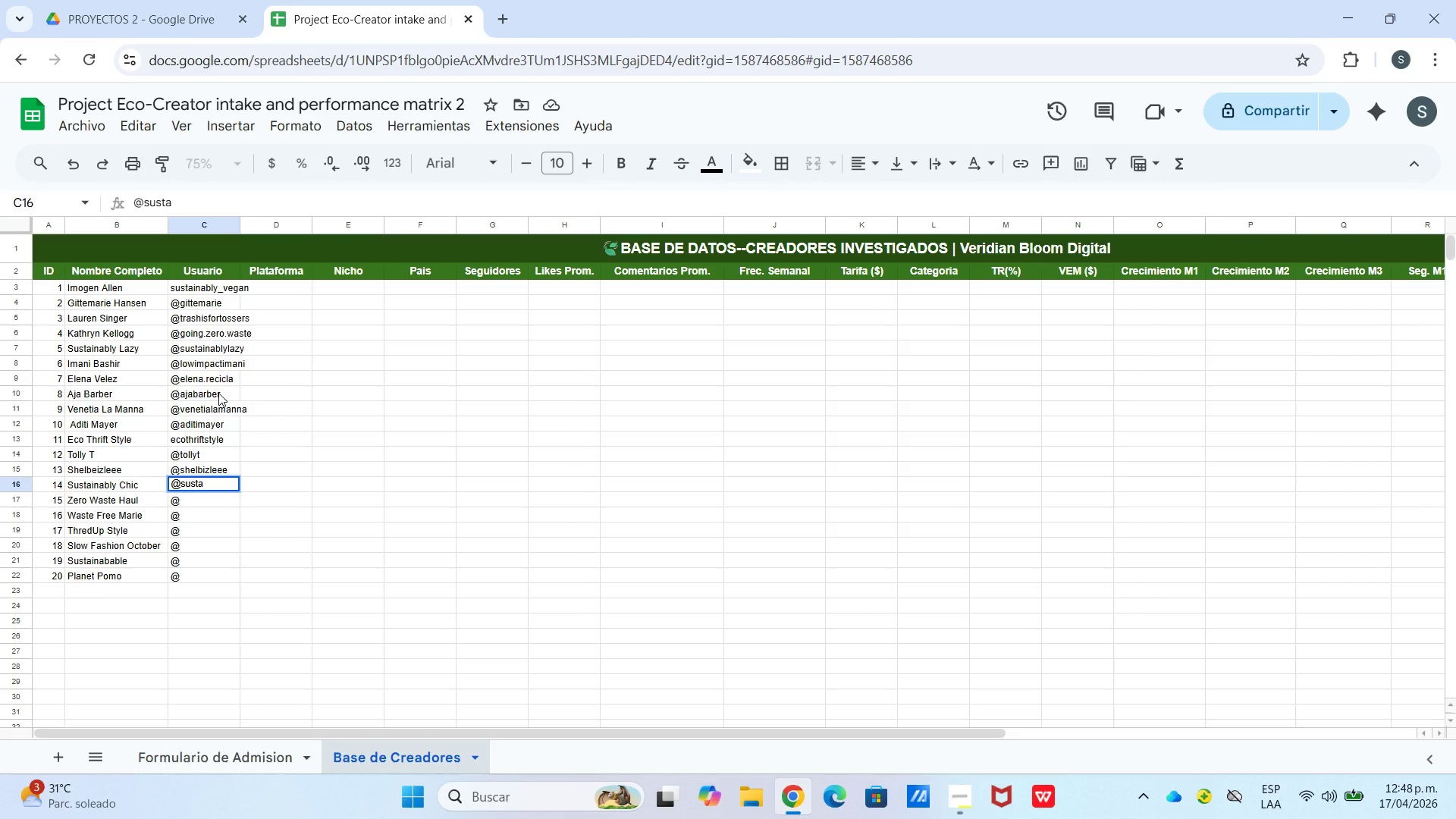 
type(inably_chic)
 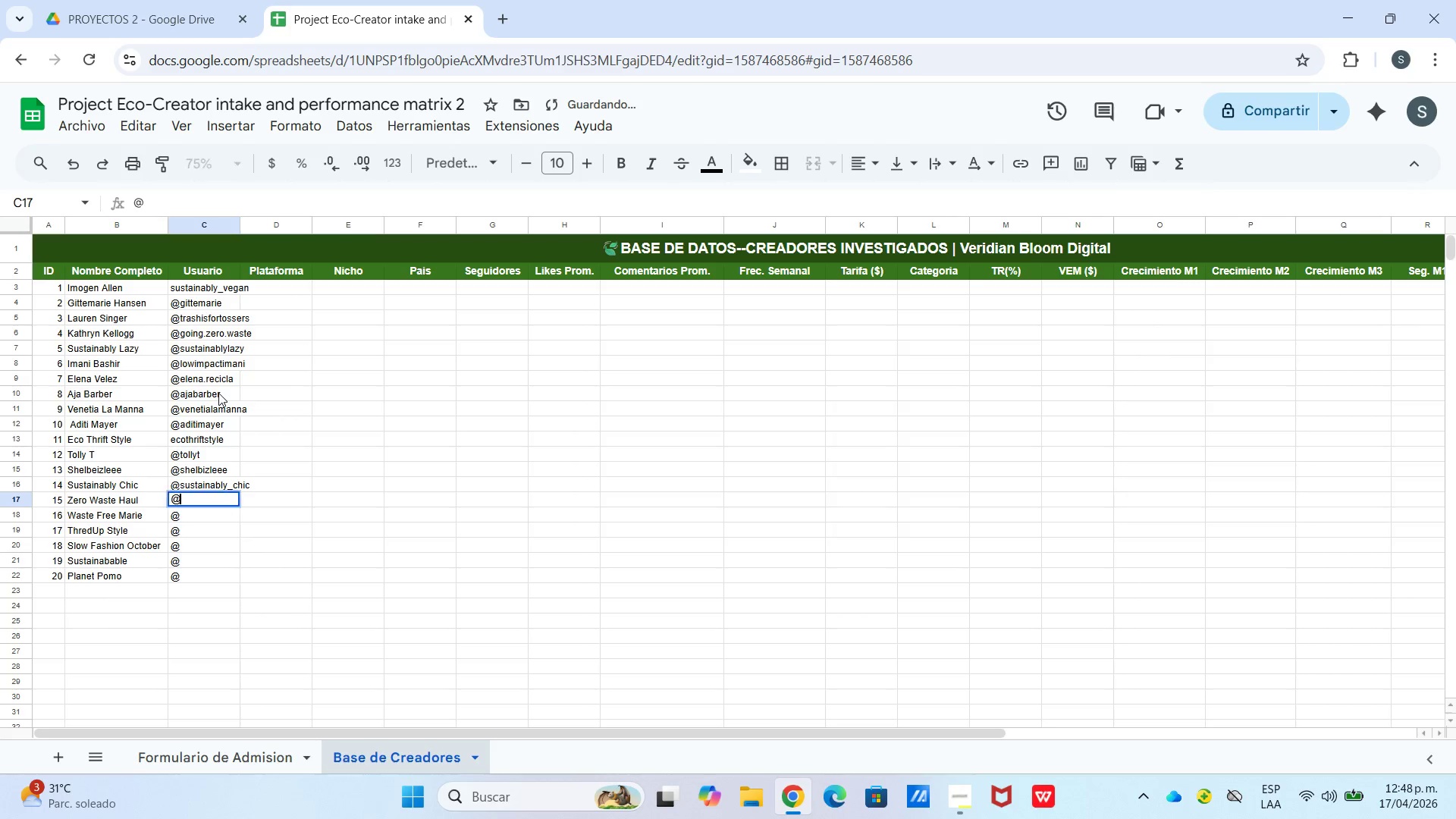 
 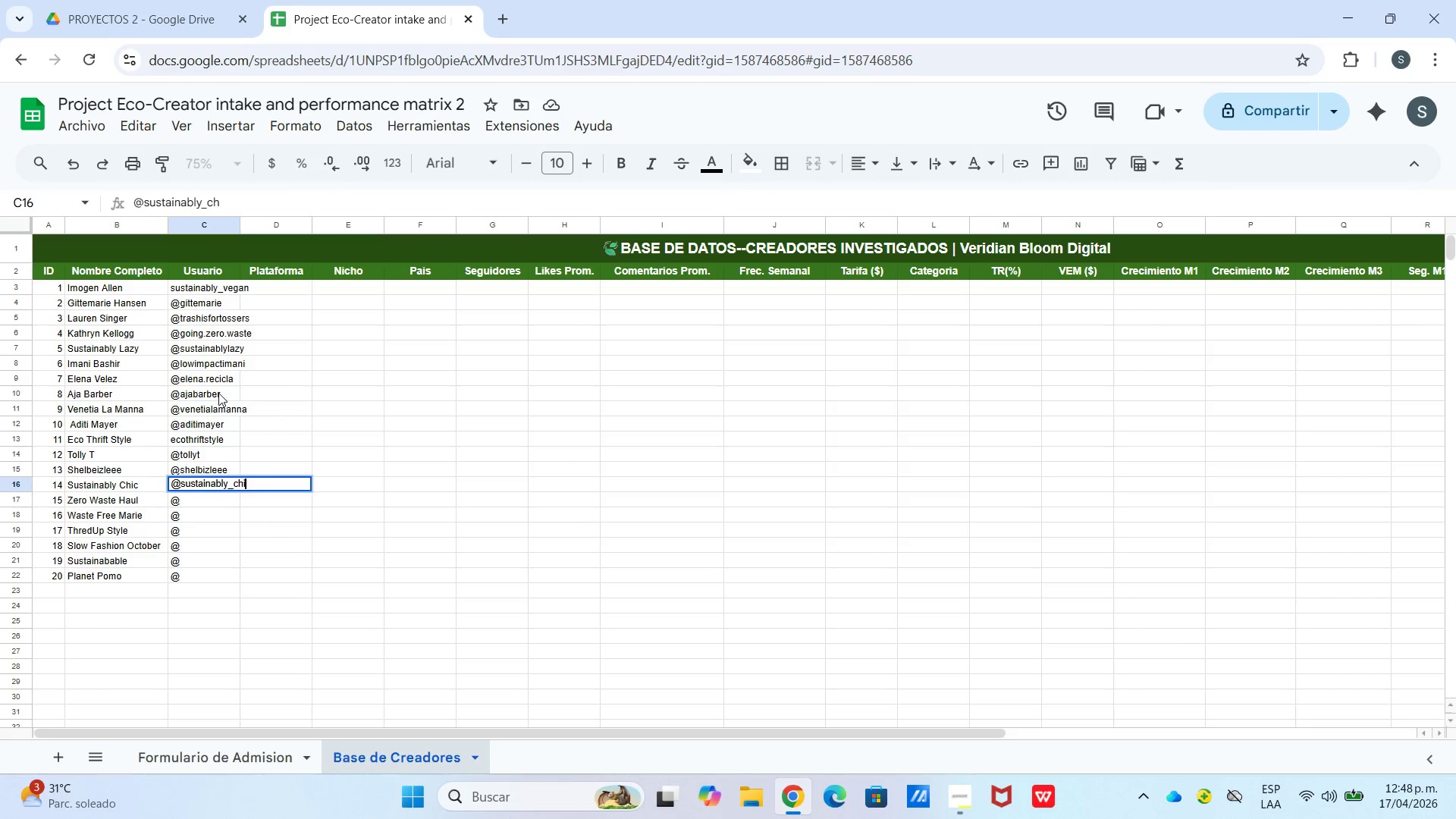 
key(Enter)
 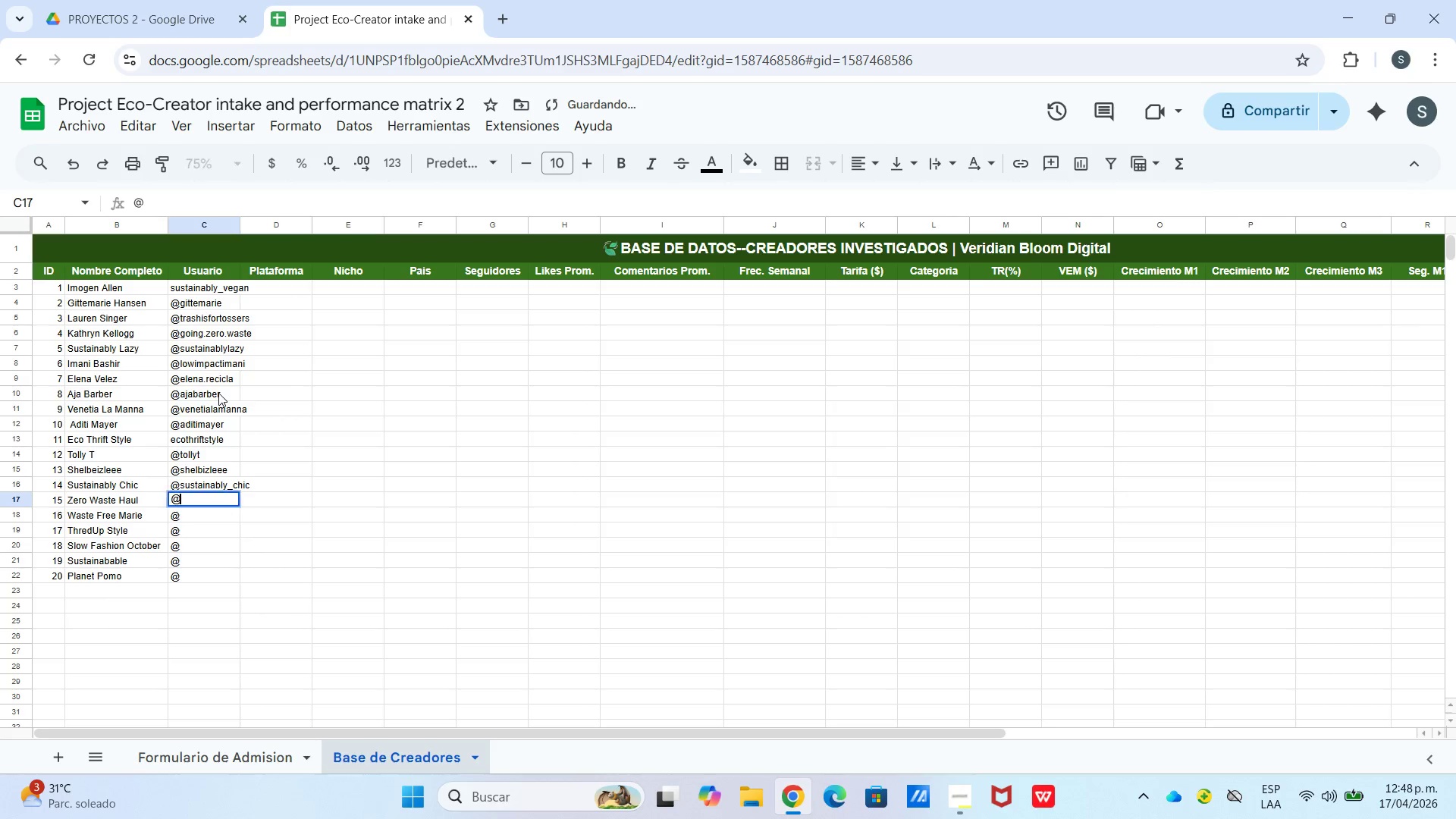 
key(Enter)
 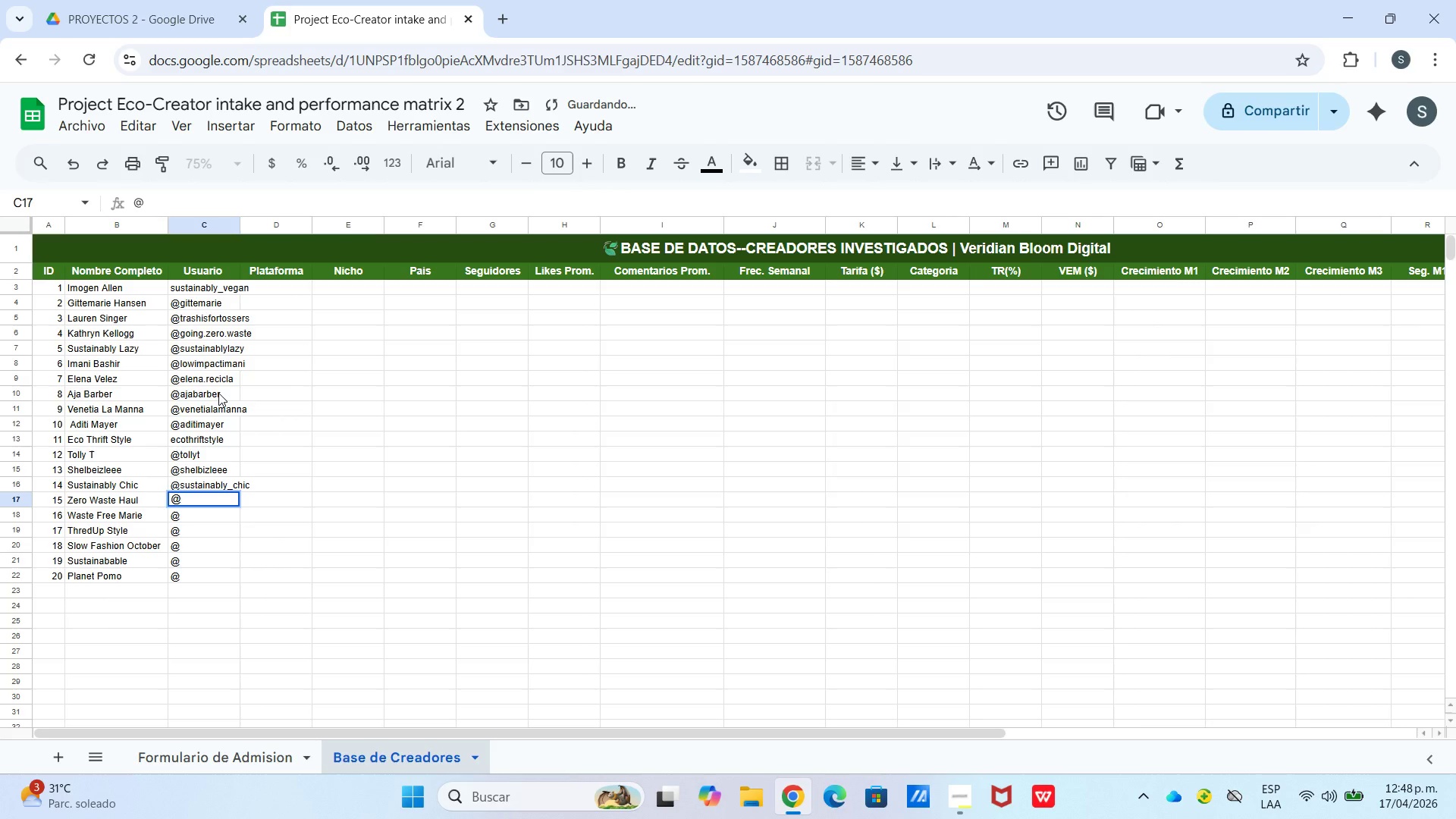 
type(zerowastehauco)
 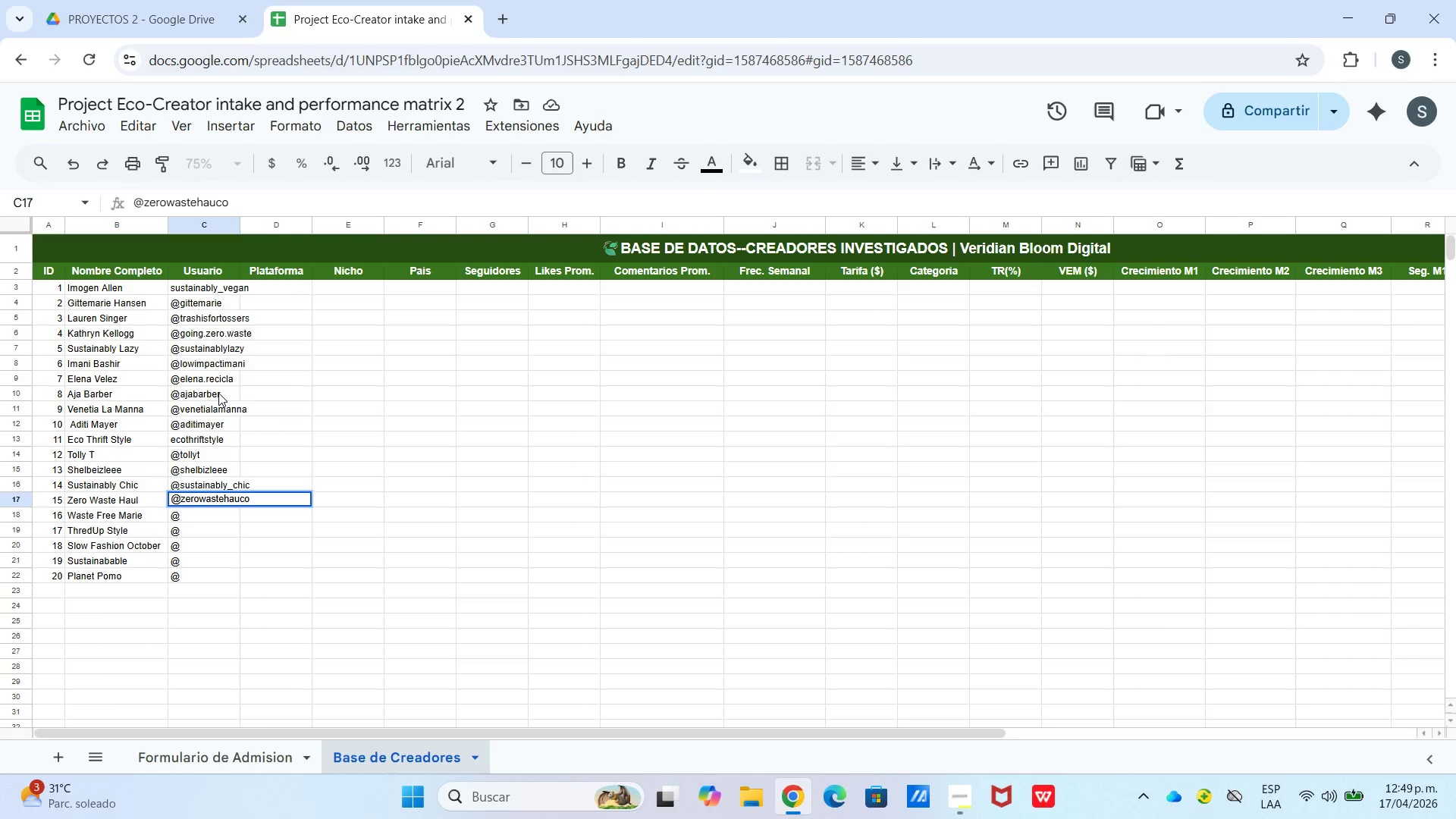 
key(Enter)
 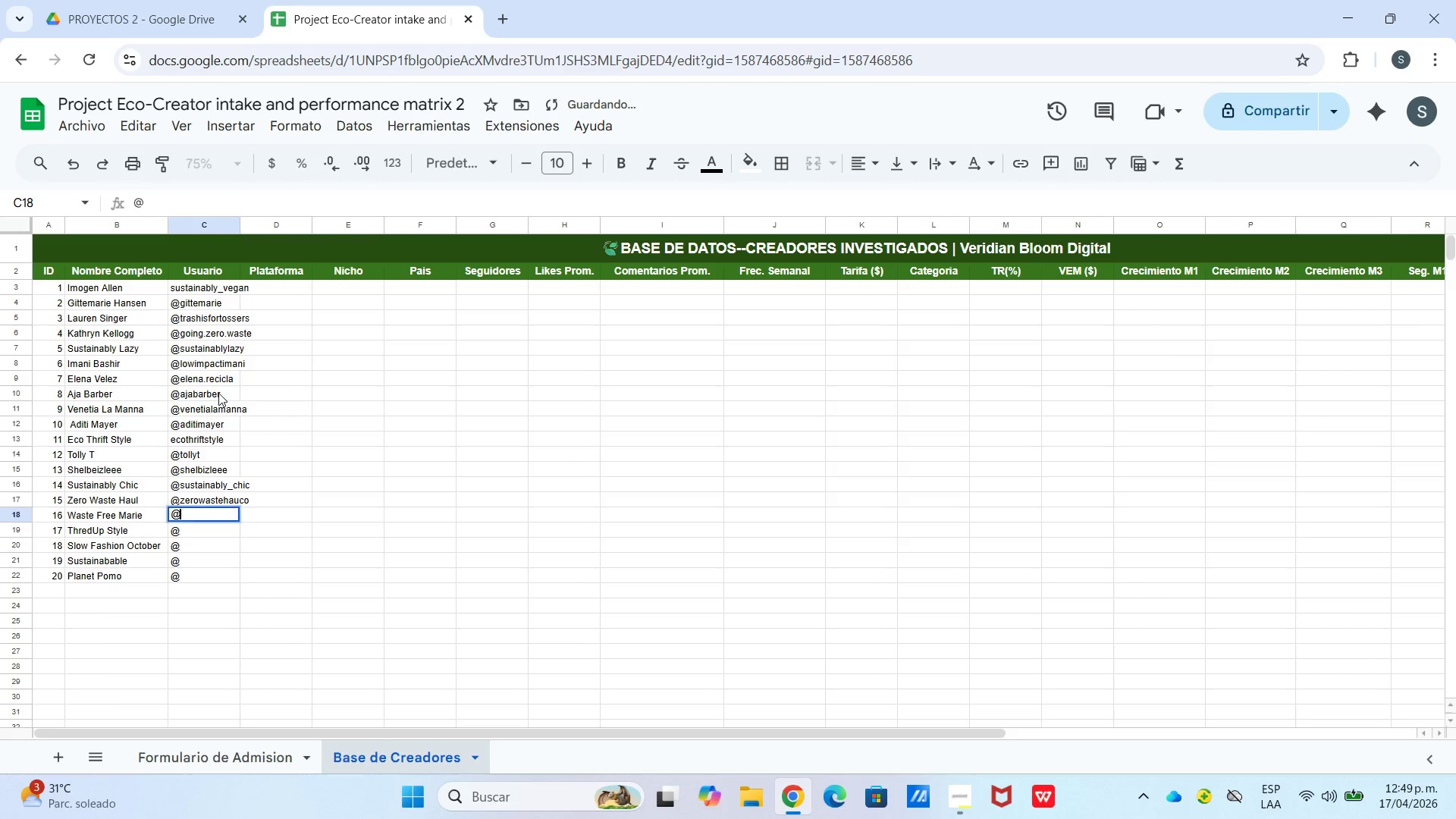 
key(Enter)
 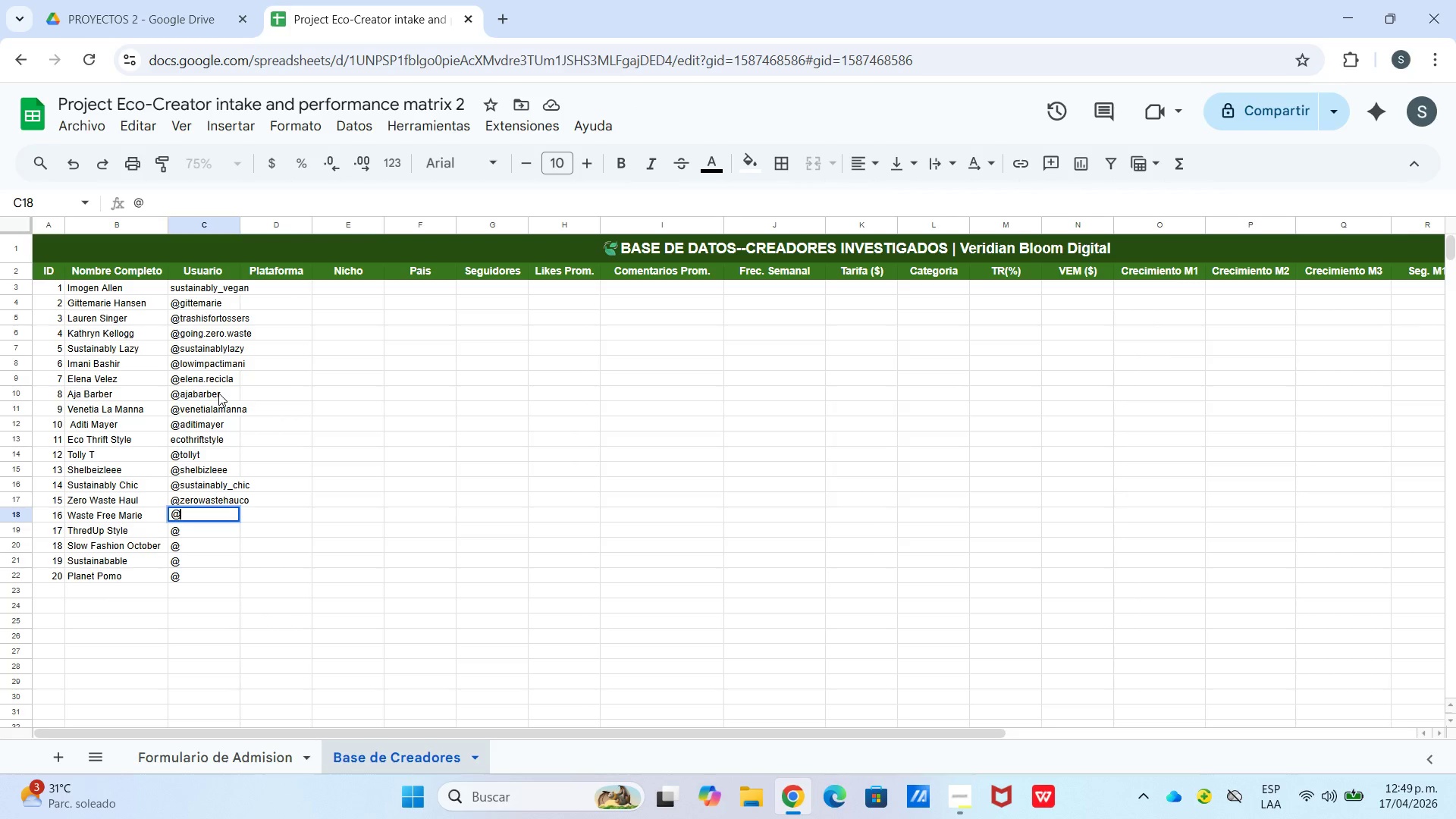 
wait(7.24)
 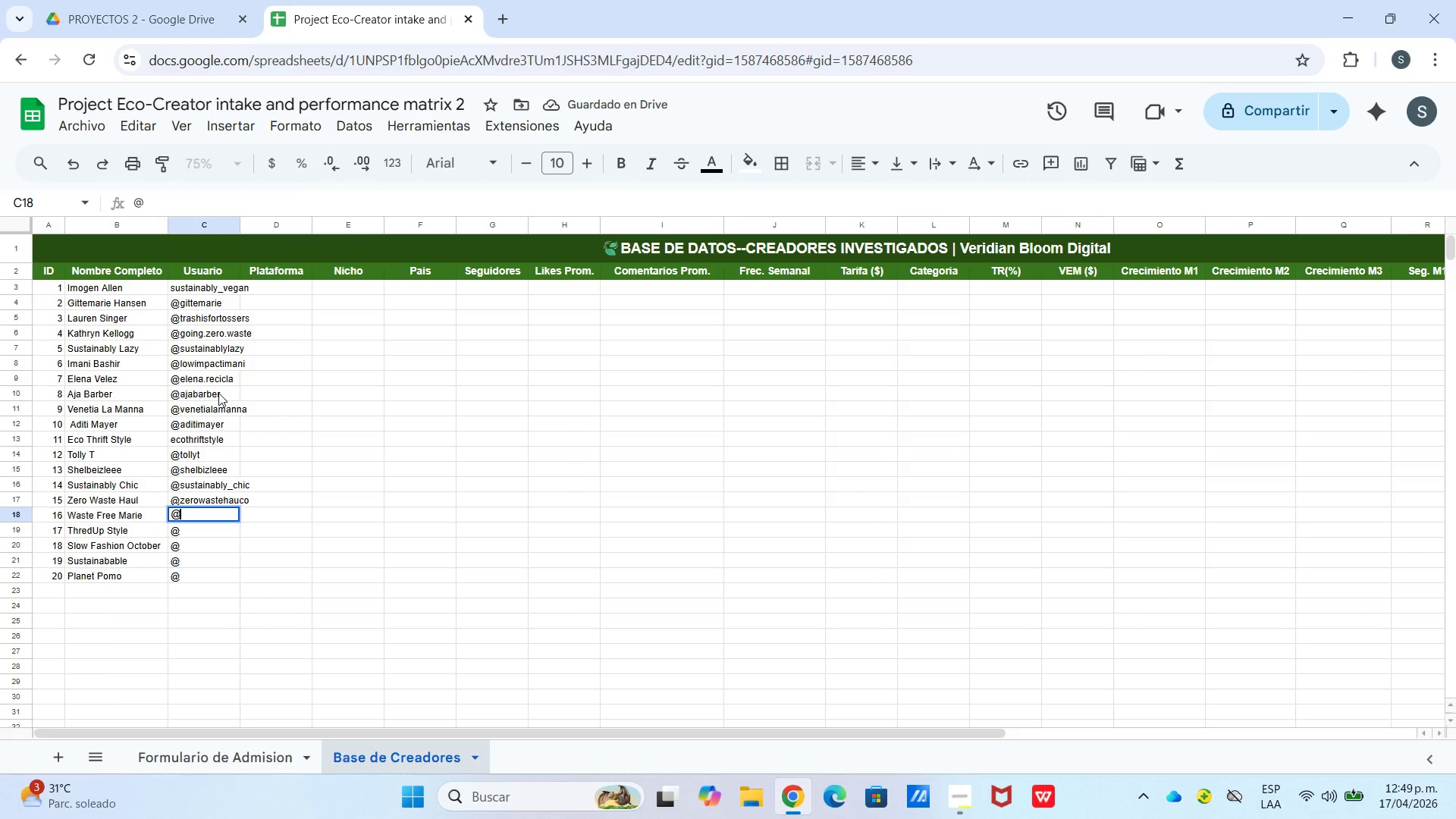 
type(wastefree.marie)
 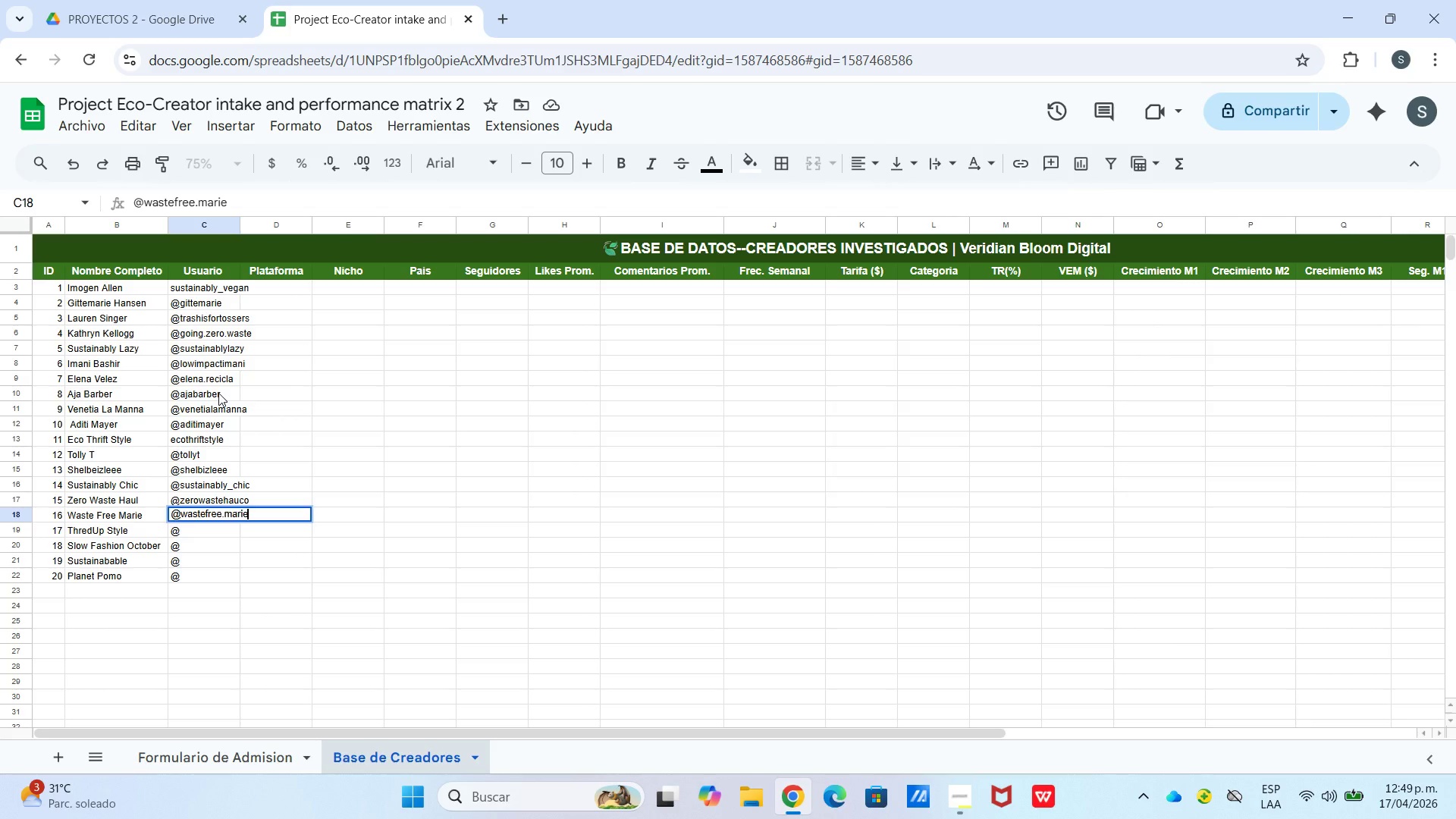 
key(Enter)
 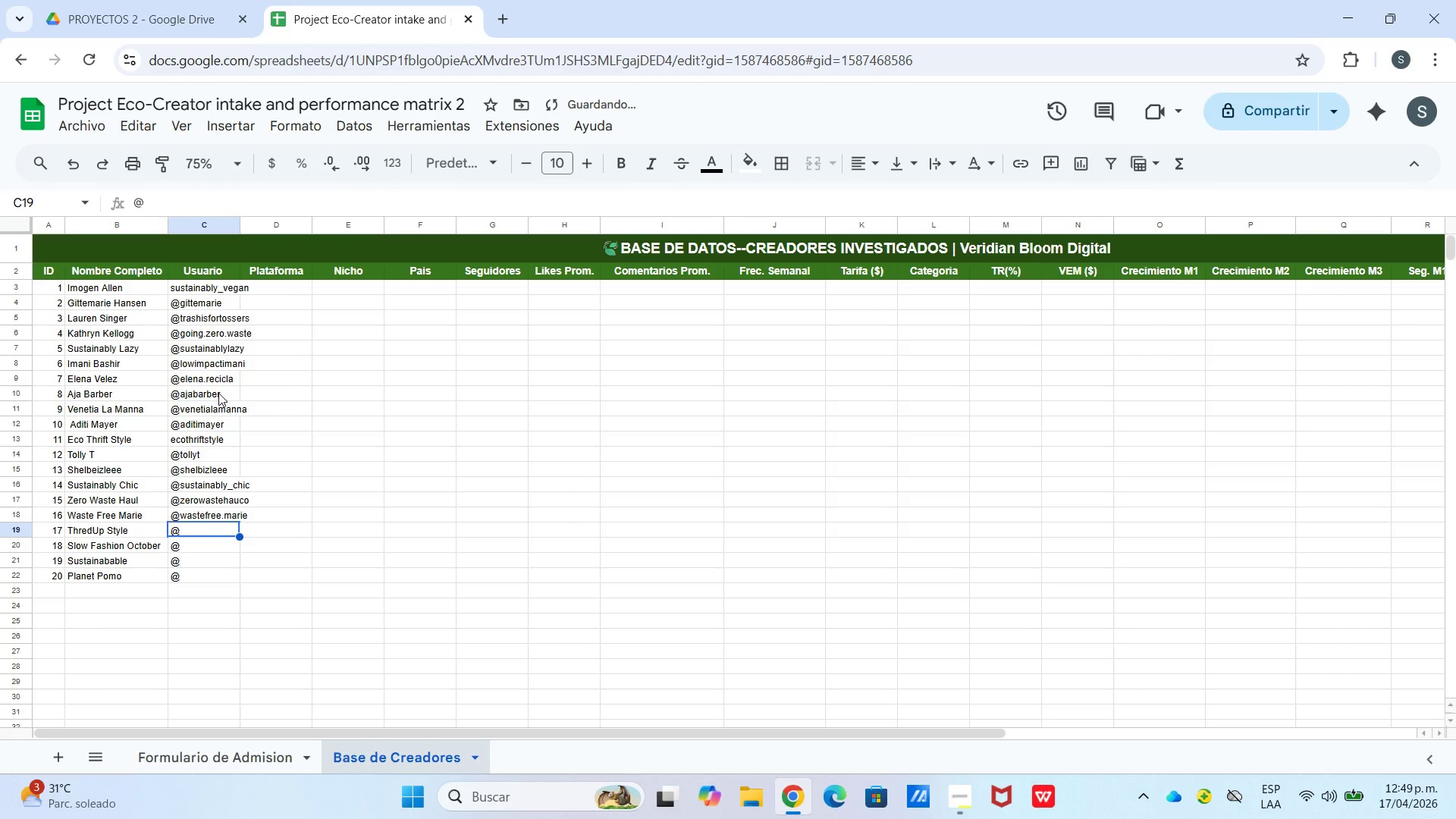 
key(Enter)
 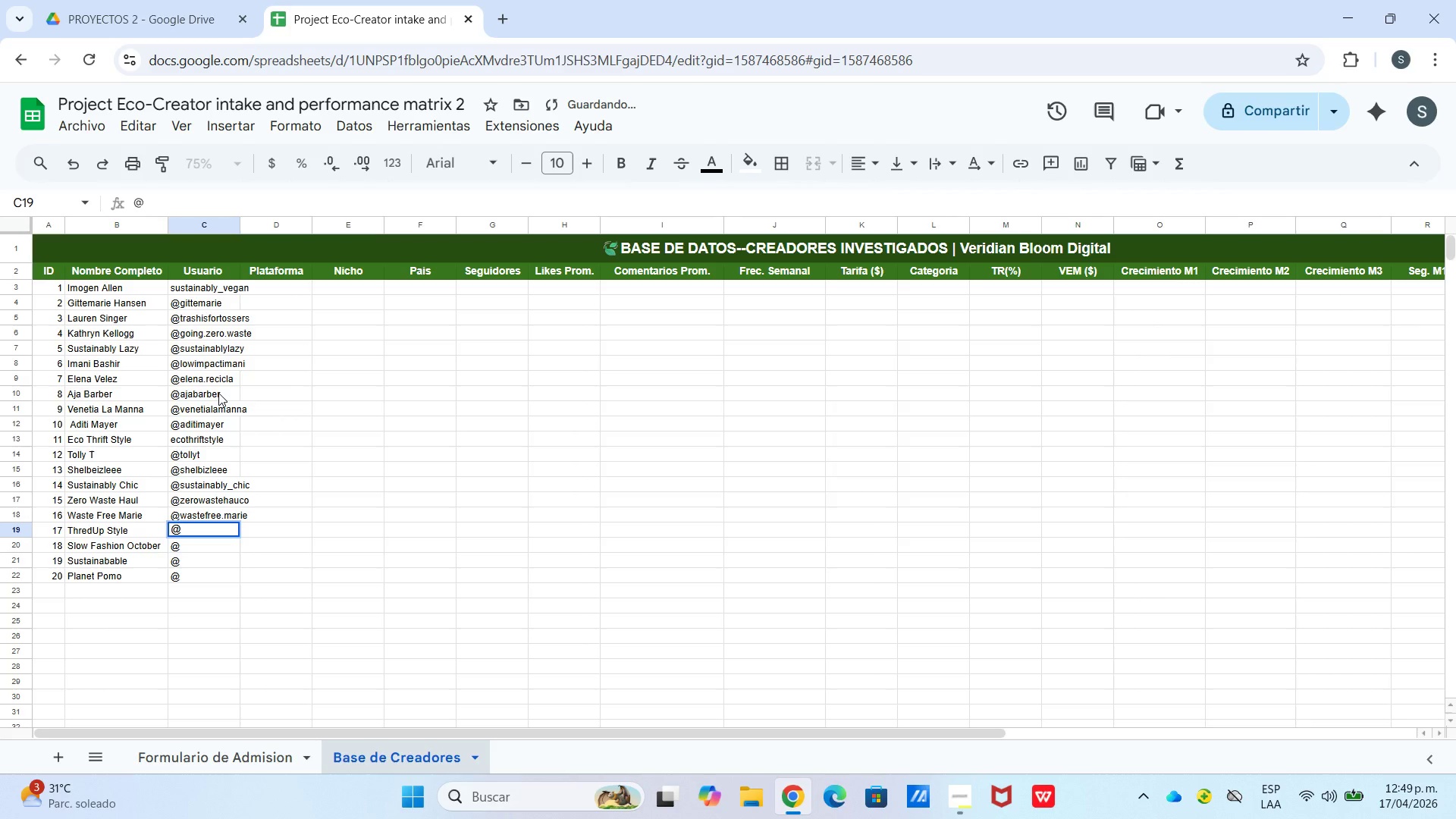 
type(thredup_style)
 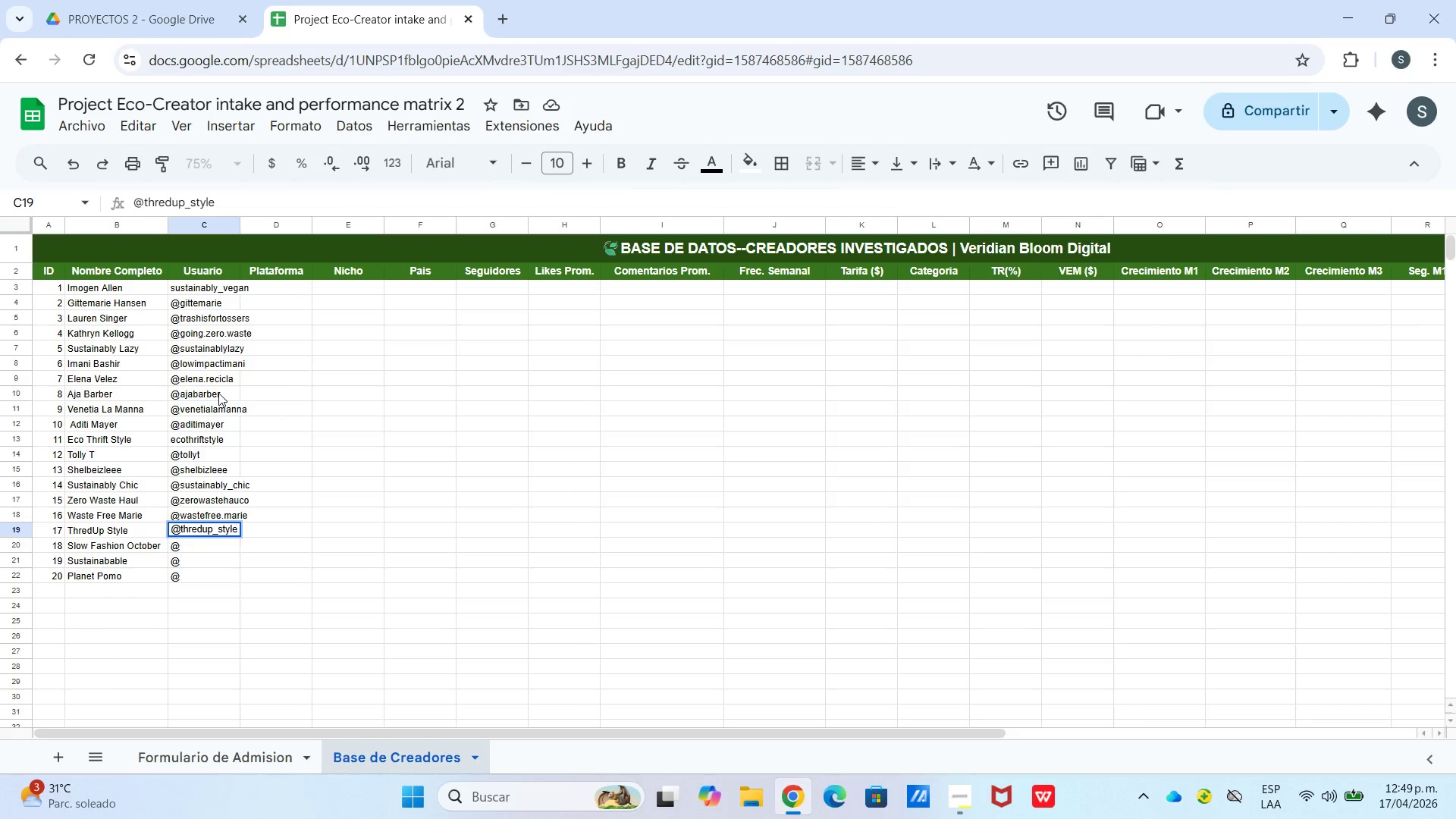 
key(Enter)
 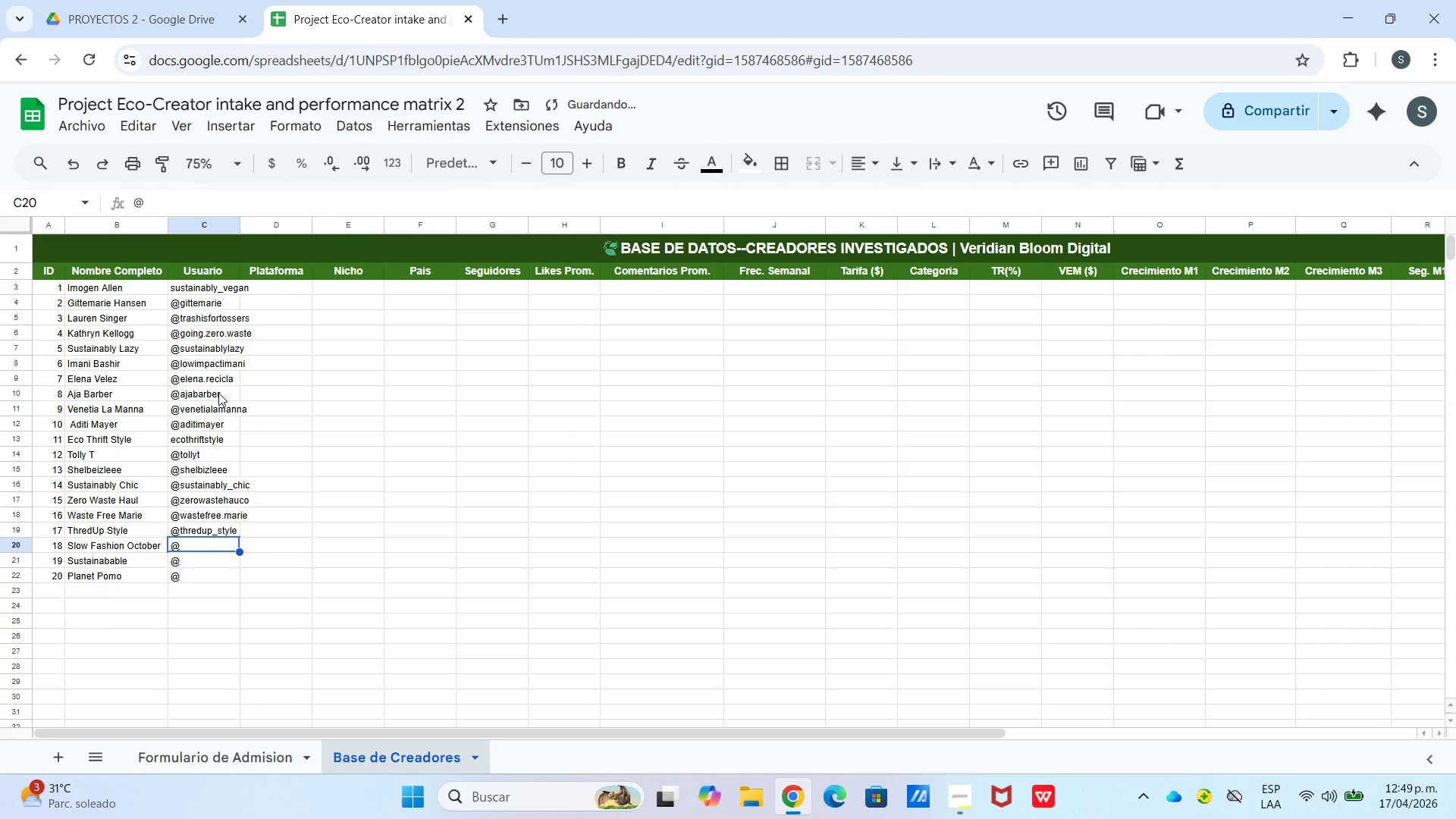 
key(Enter)
 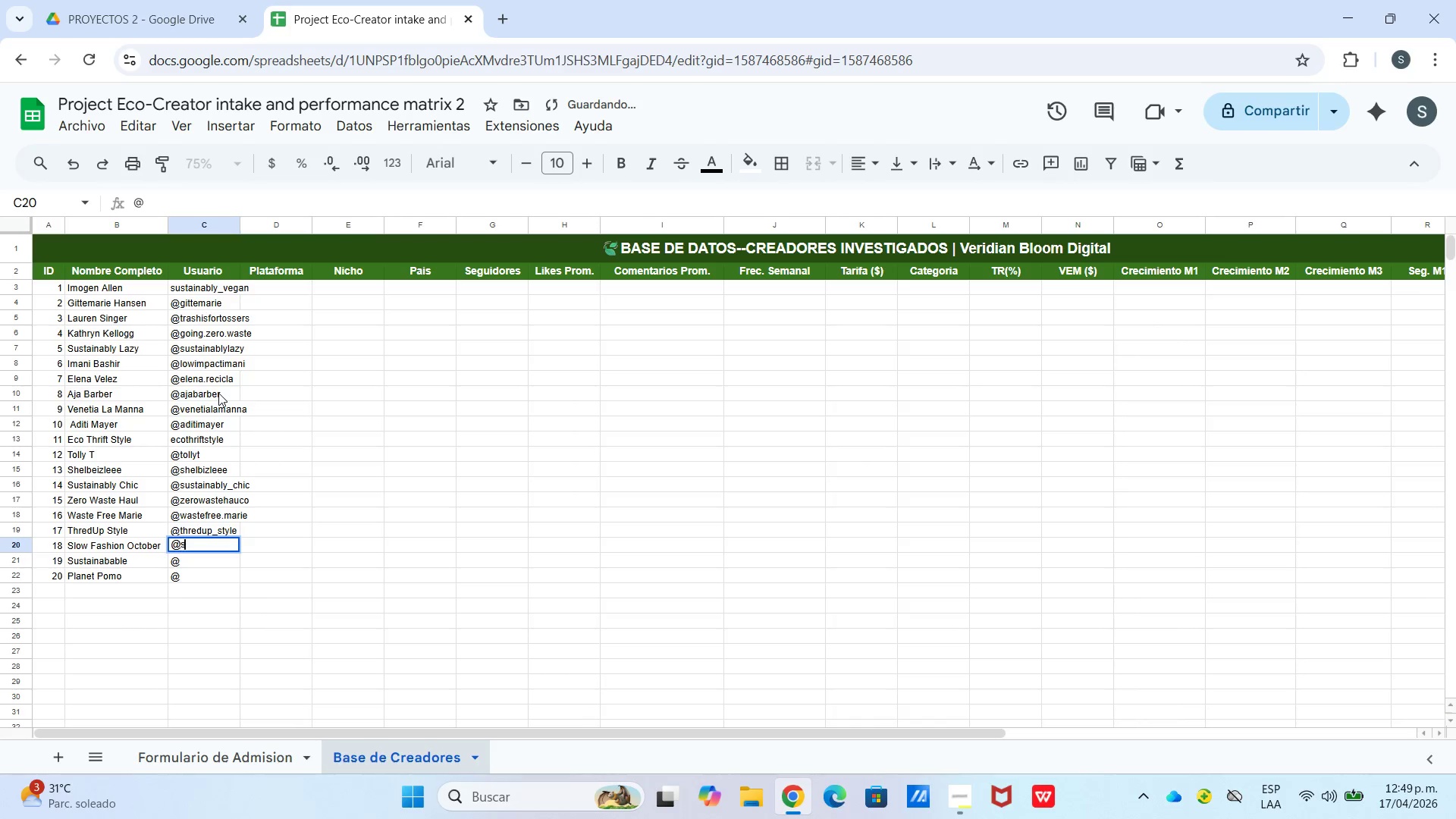 
type(slowfashionoctober)
 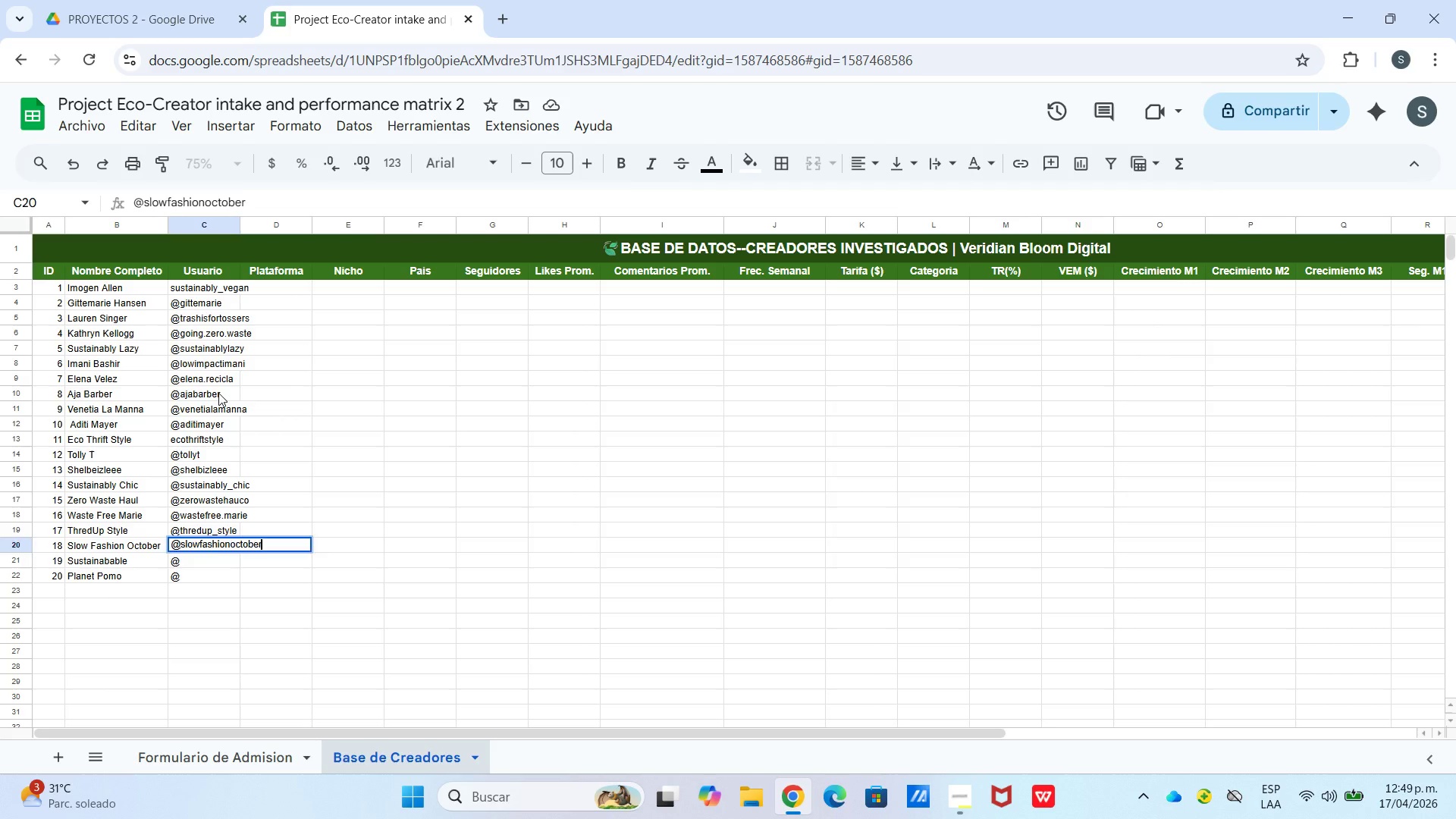 
key(Enter)
 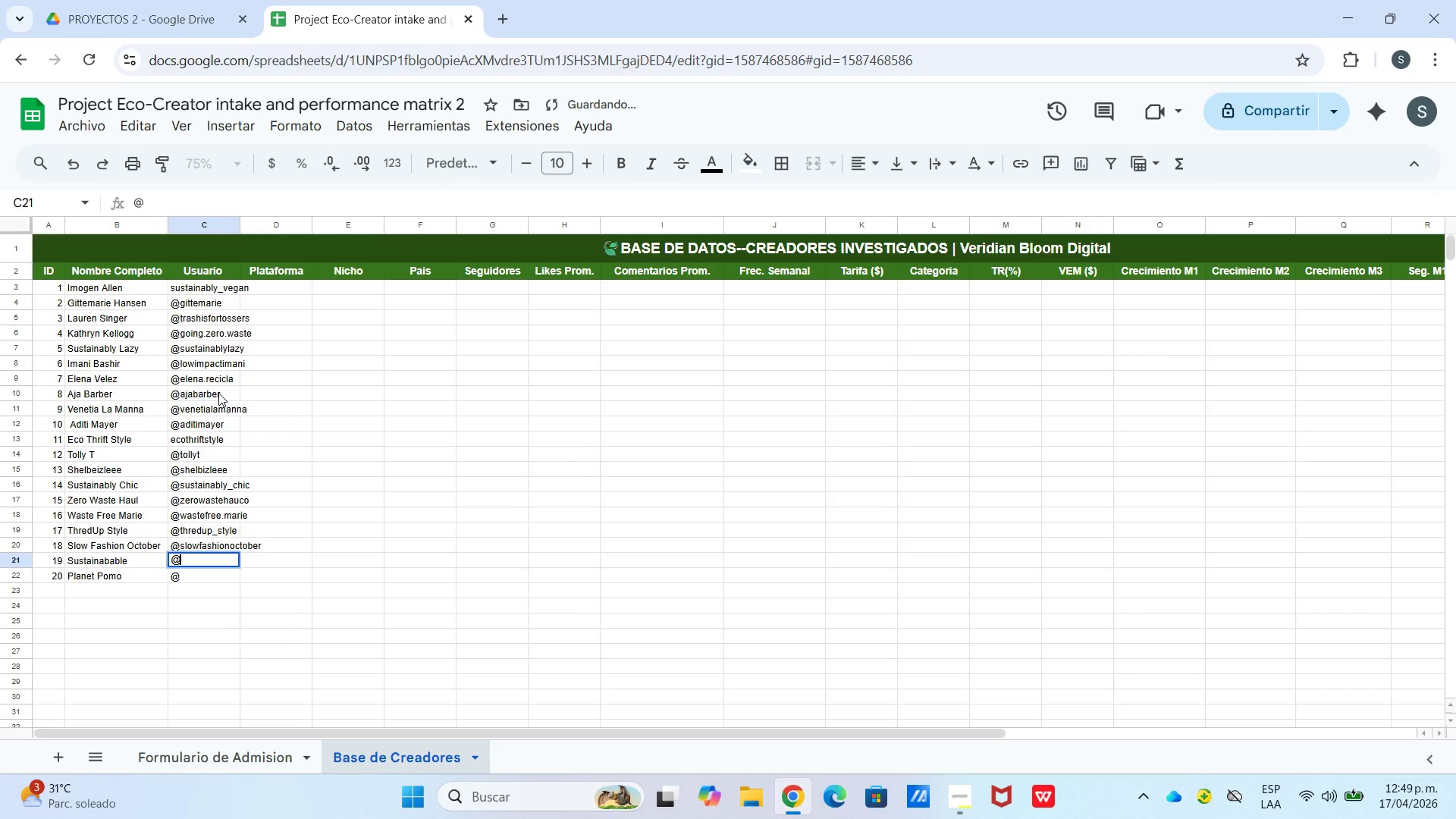 
key(Enter)
 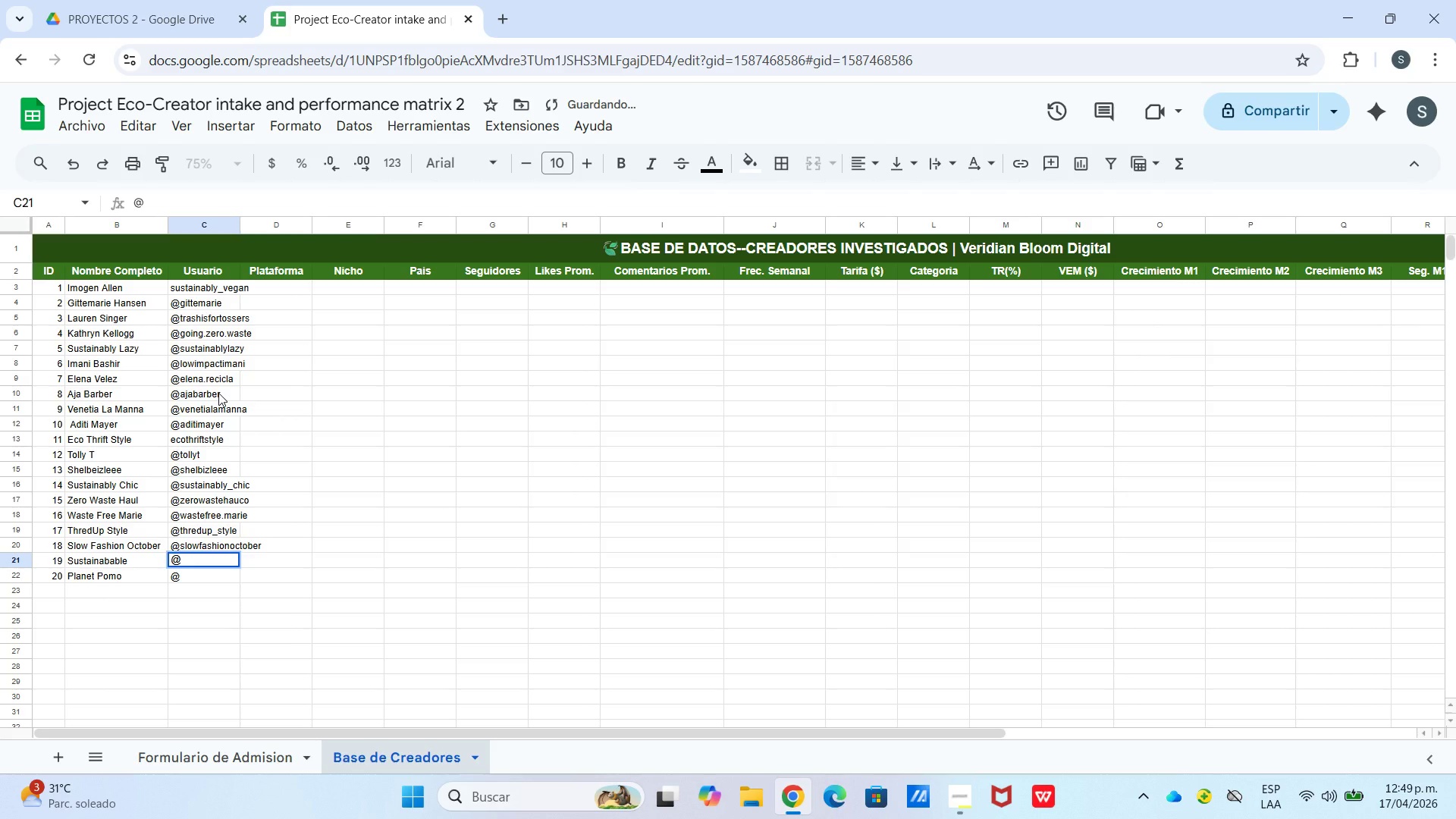 
type(sustainabable)
key(Backspace)
key(Backspace)
type(n)
key(Backspace)
type(ble)
 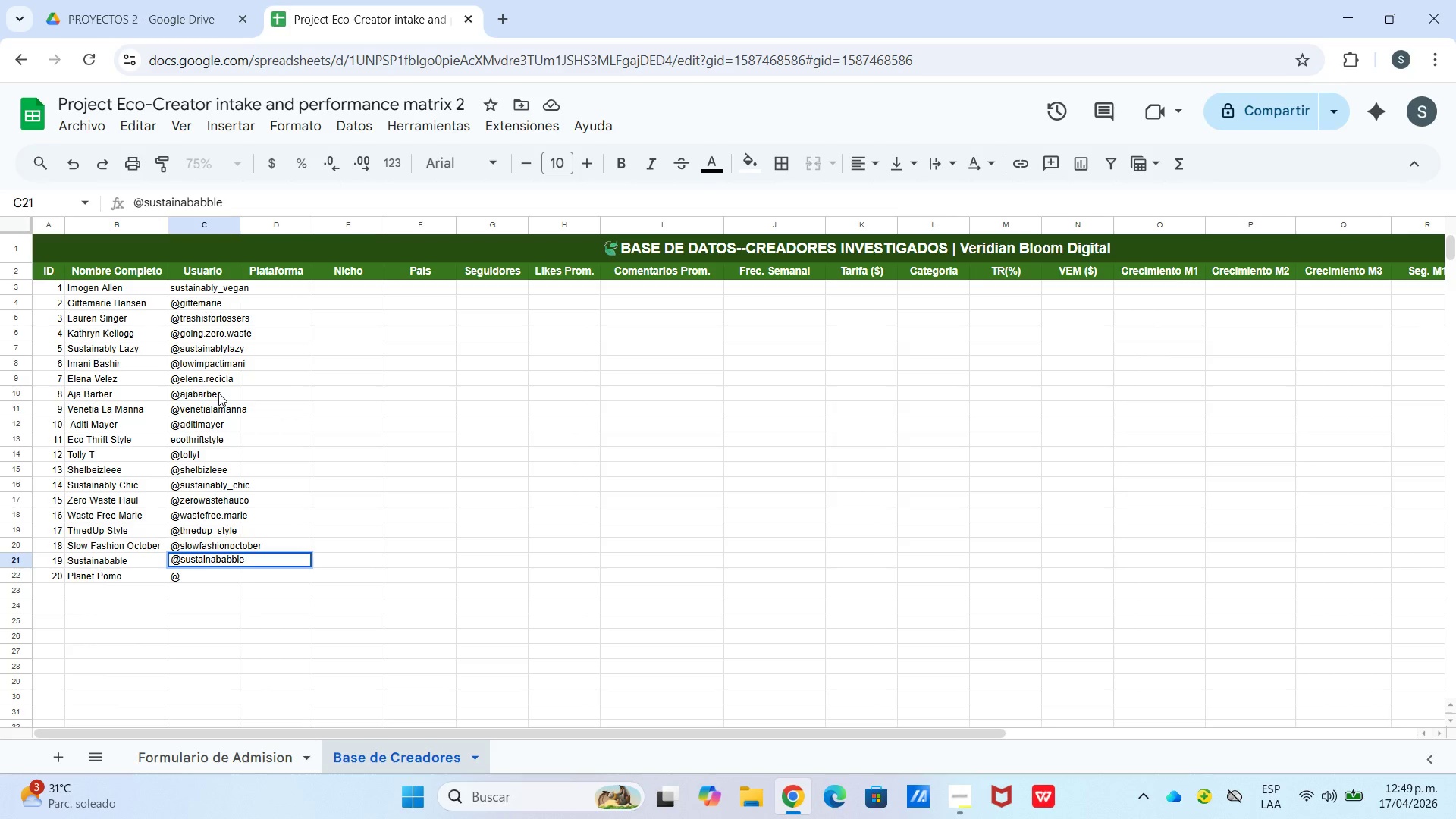 
key(Enter)
 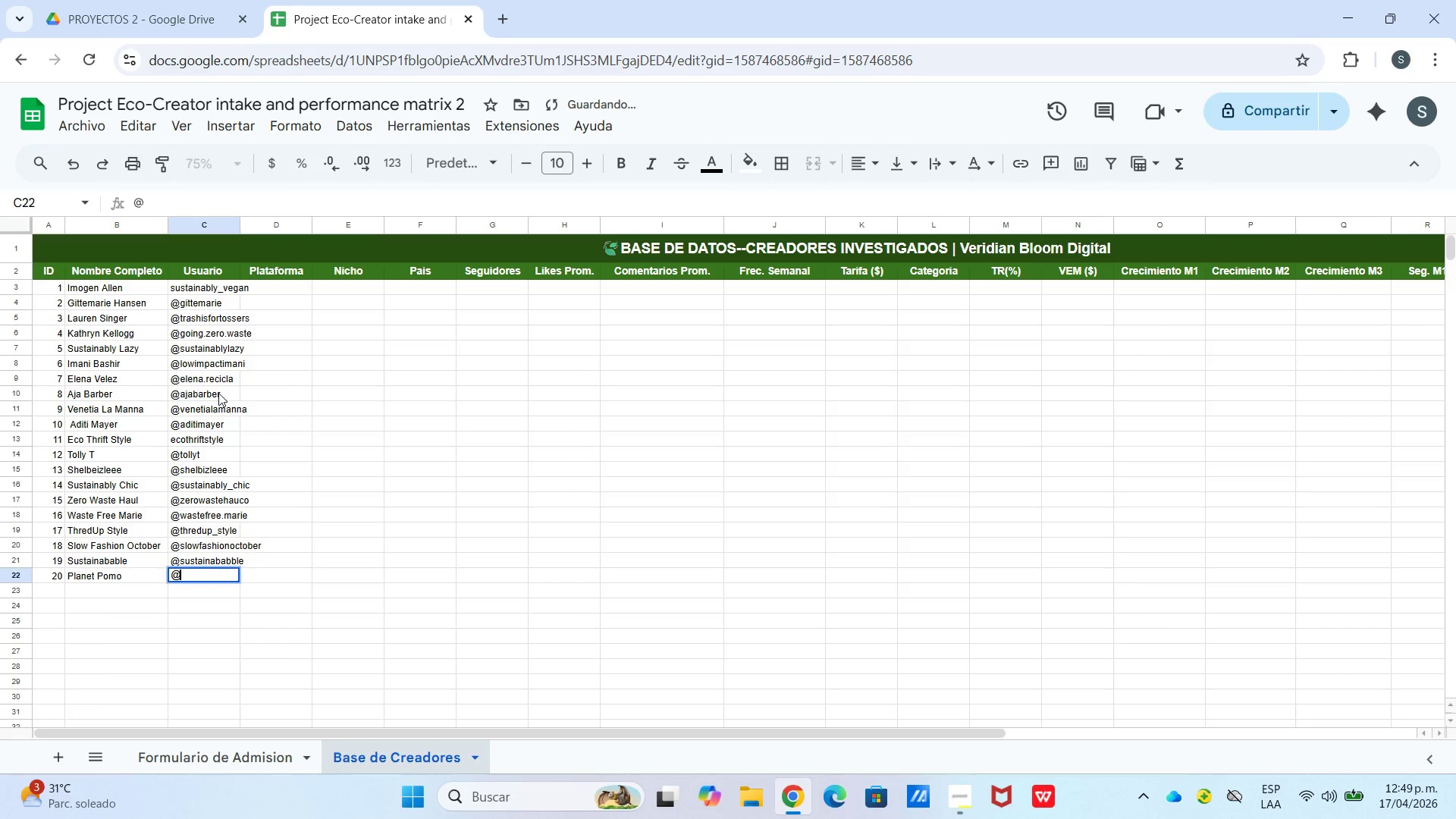 
key(Enter)
 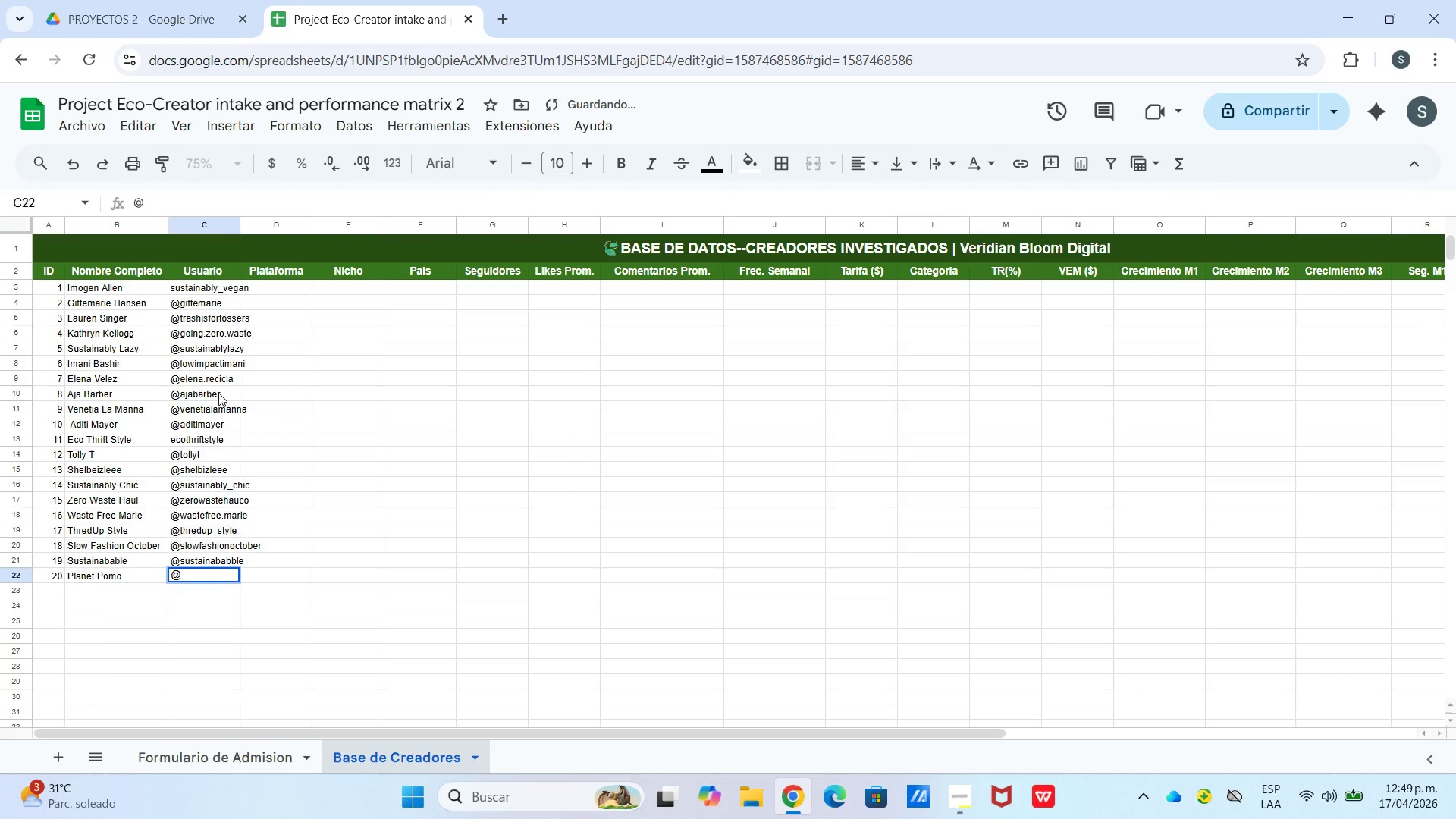 
type(planetapono)
 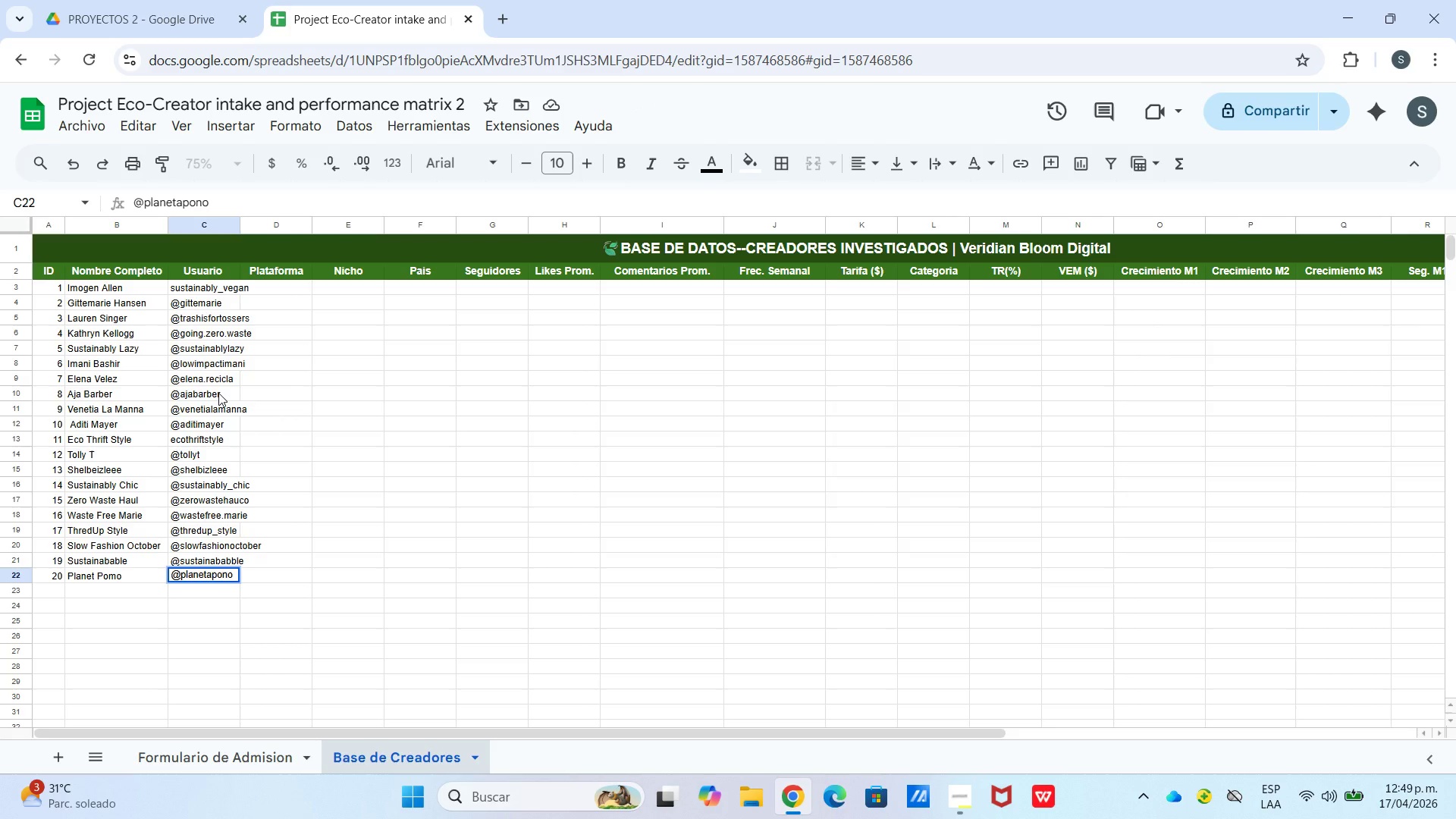 
key(ArrowLeft)
 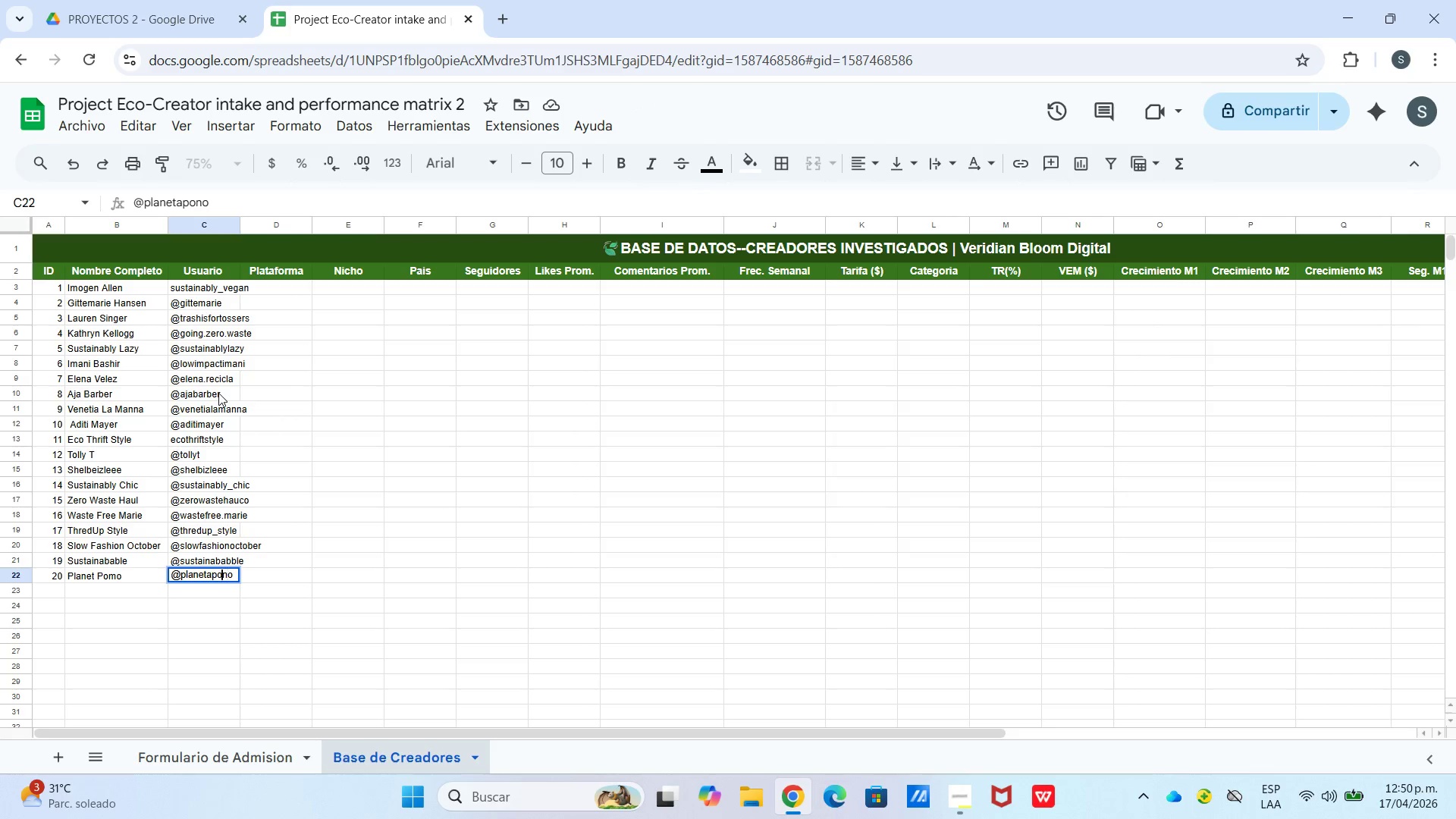 
key(ArrowLeft)
 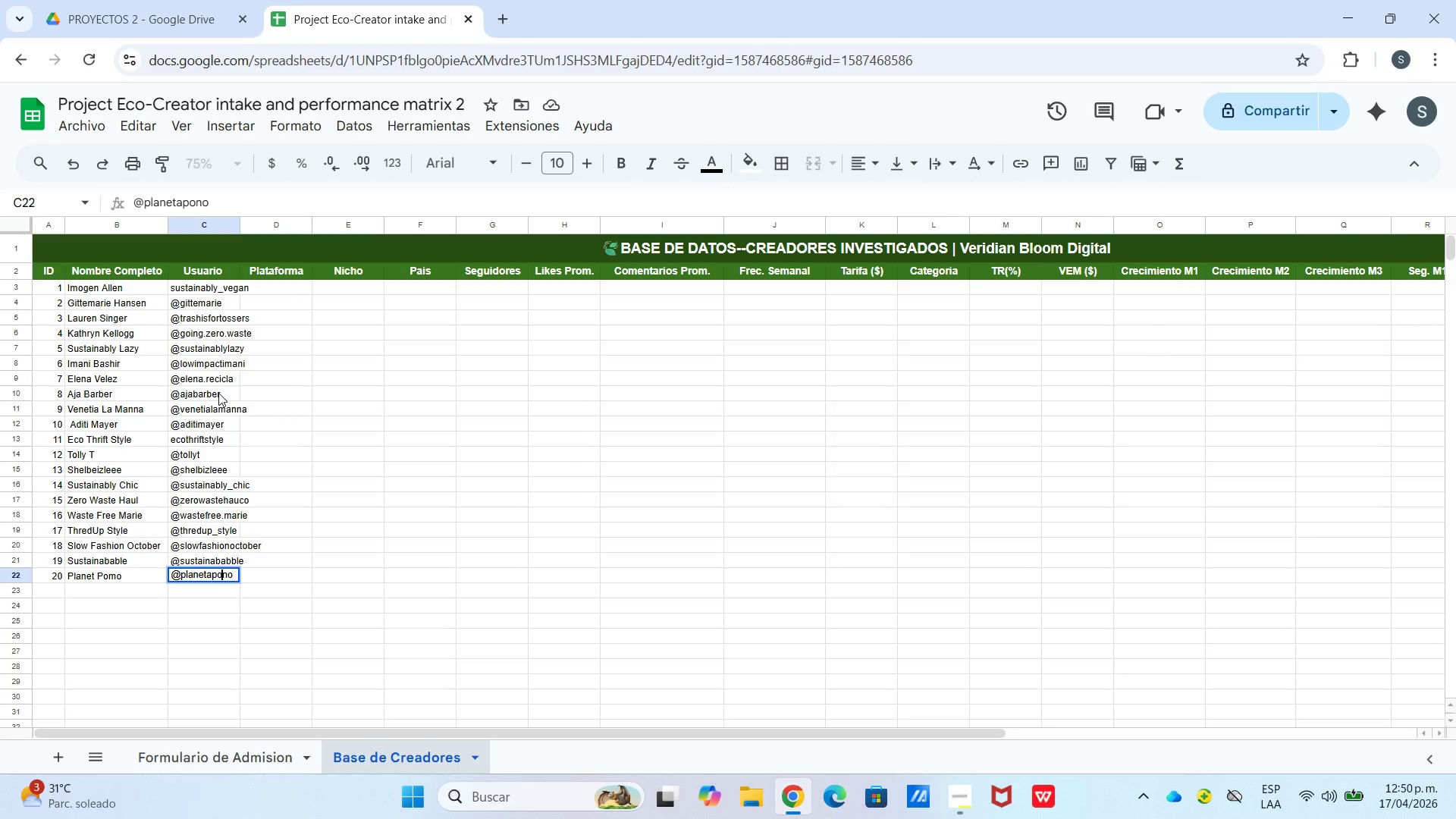 
key(ArrowLeft)
 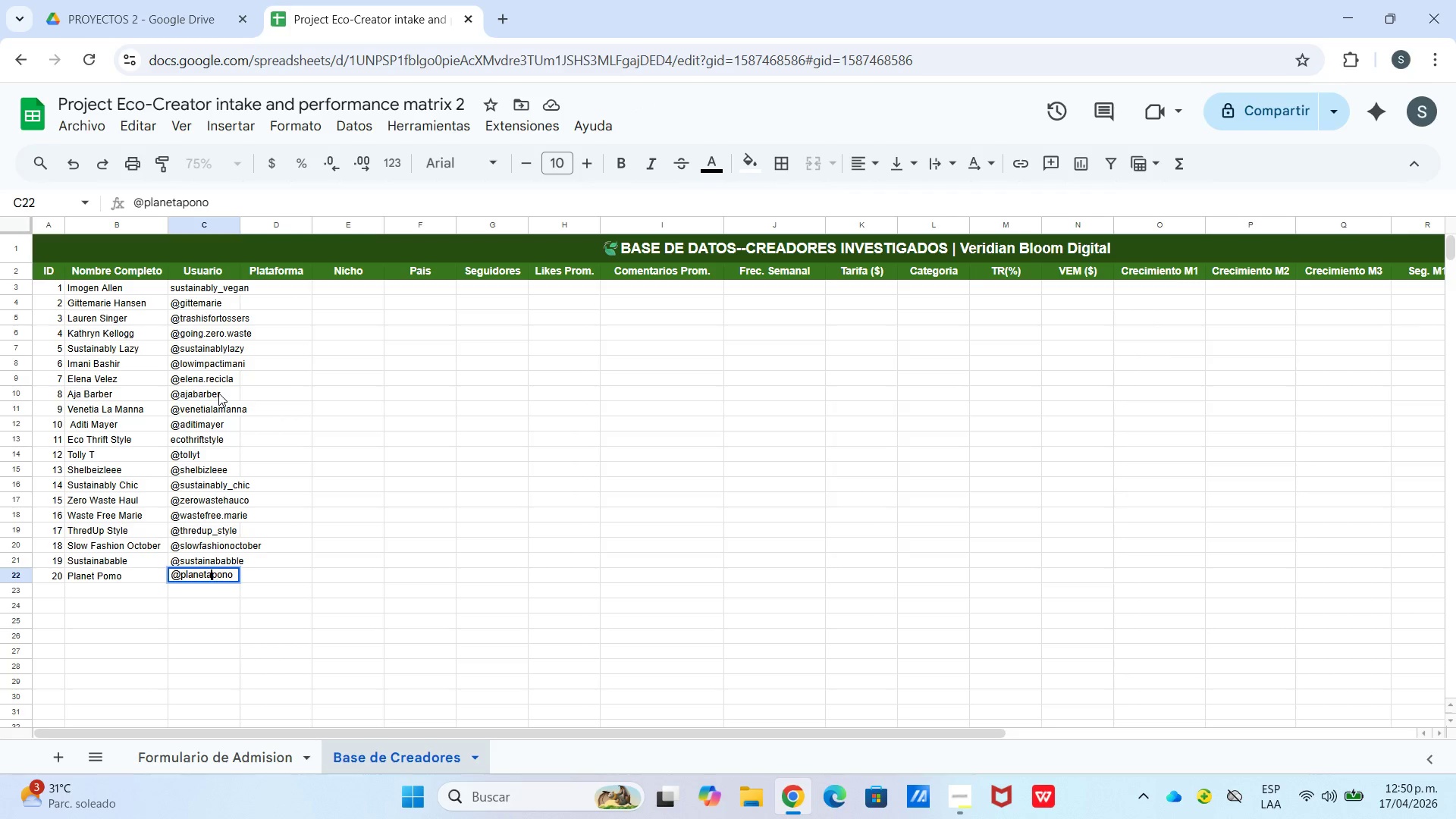 
key(ArrowLeft)
 